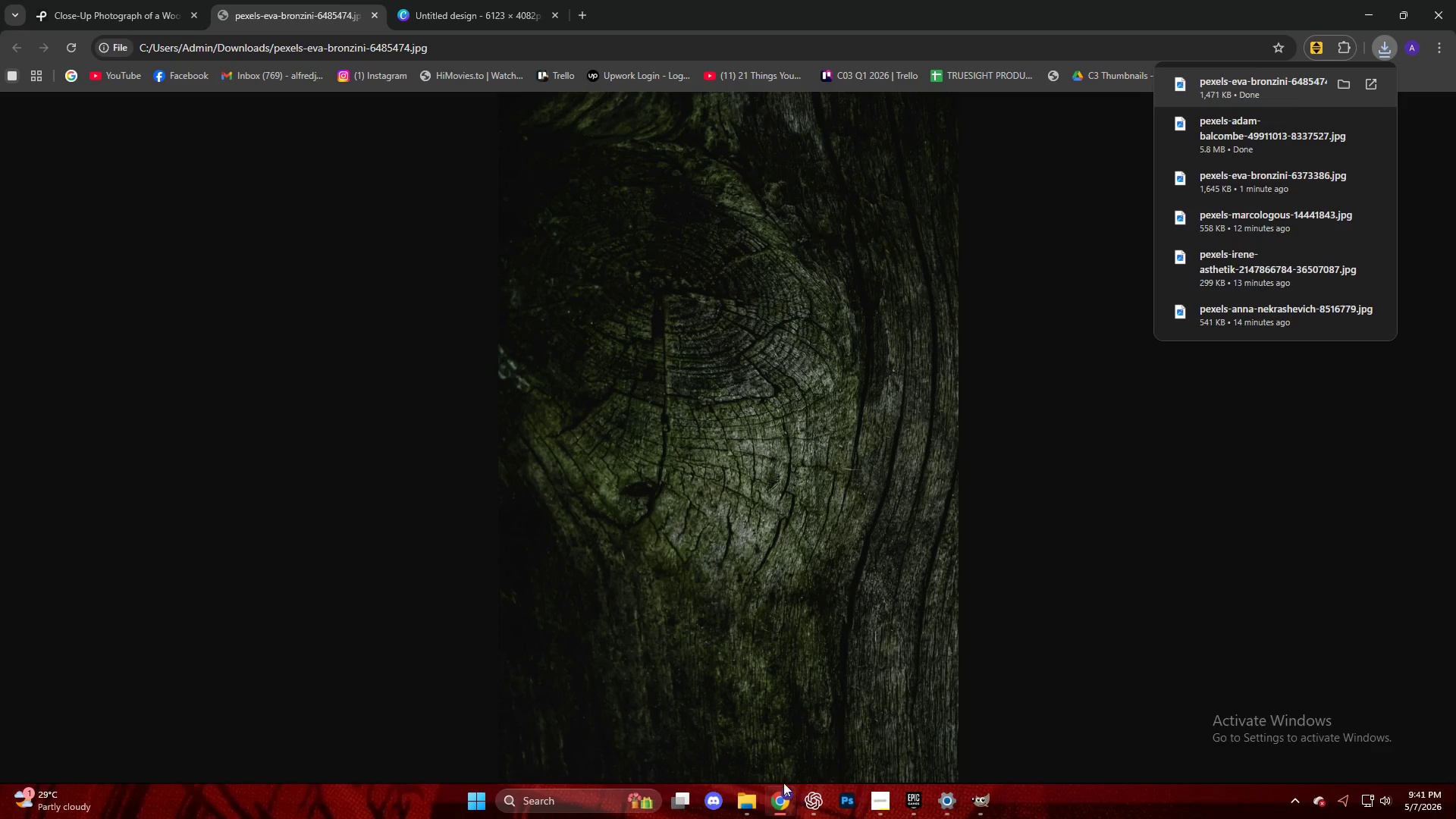 
key(Escape)
 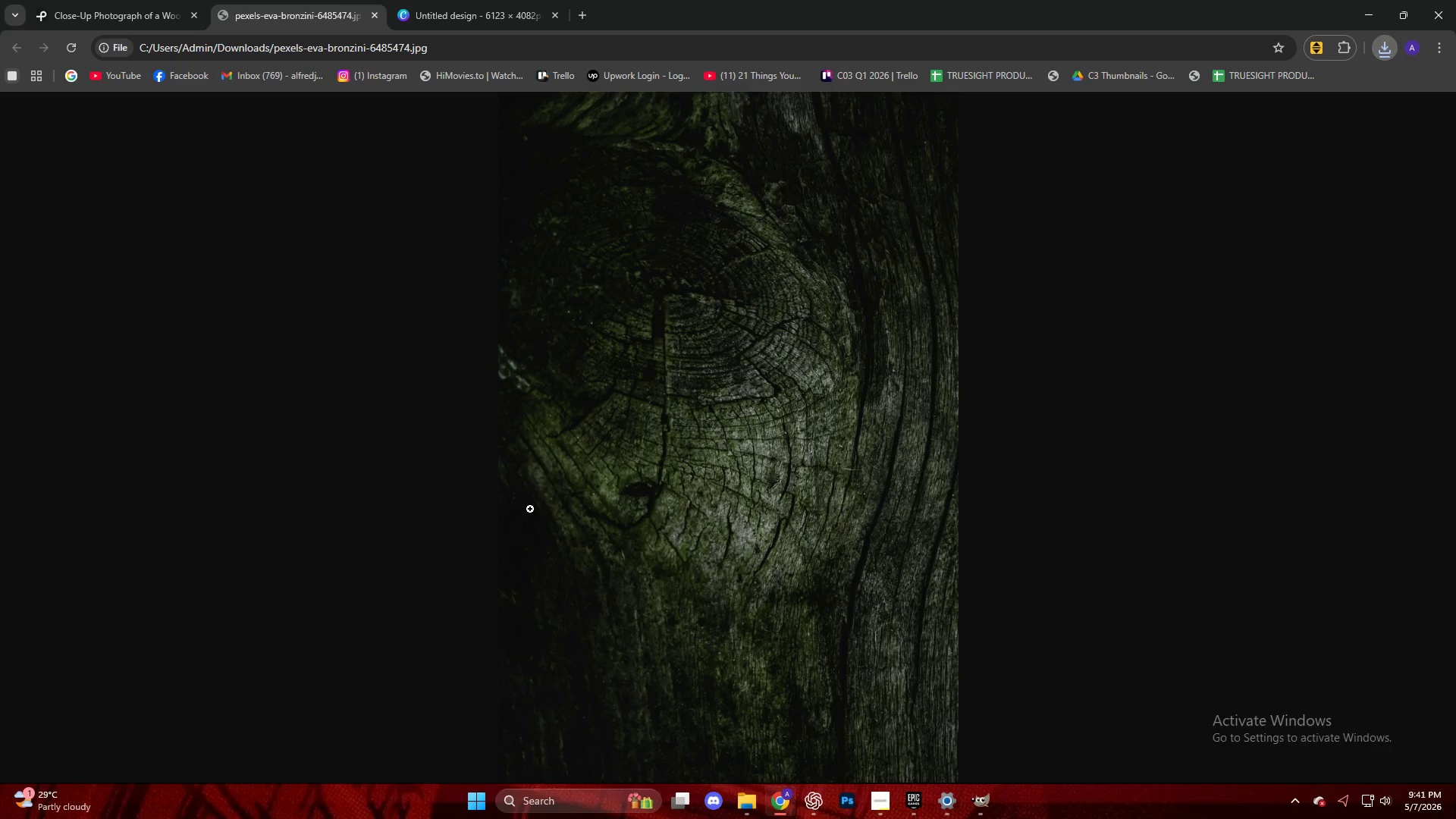 
left_click([390, 423])
 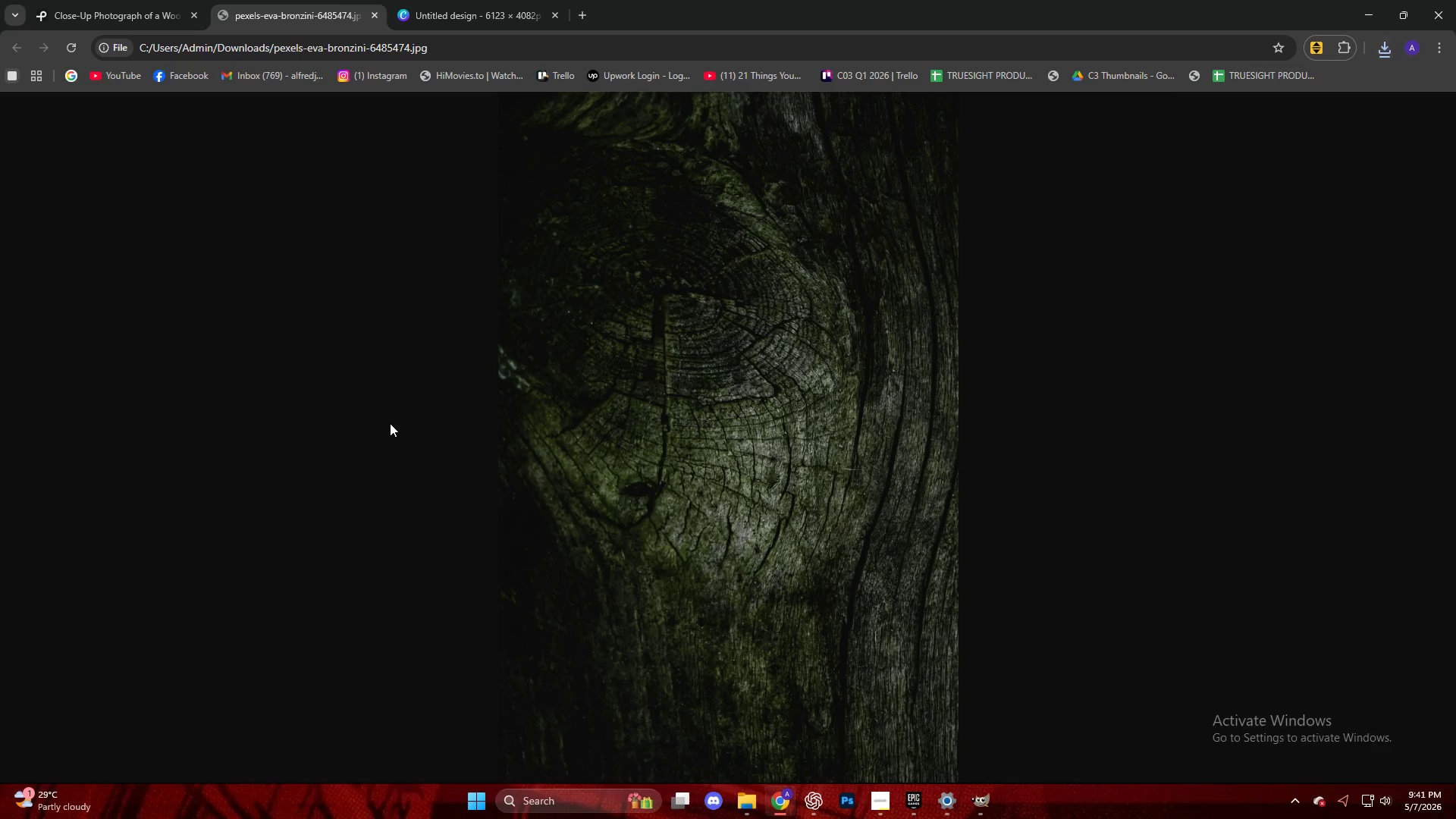 
key(Escape)
 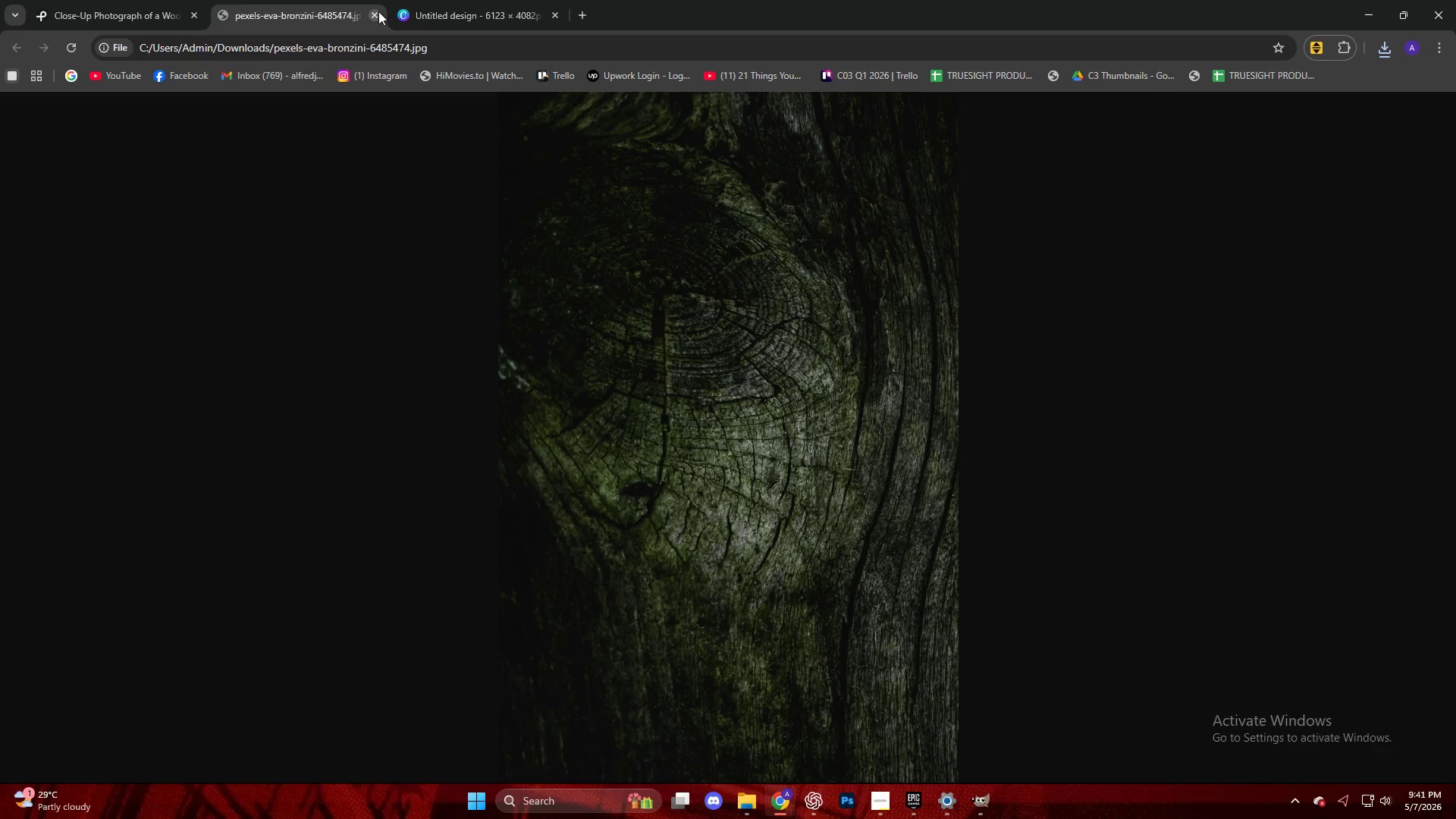 
double_click([376, 13])
 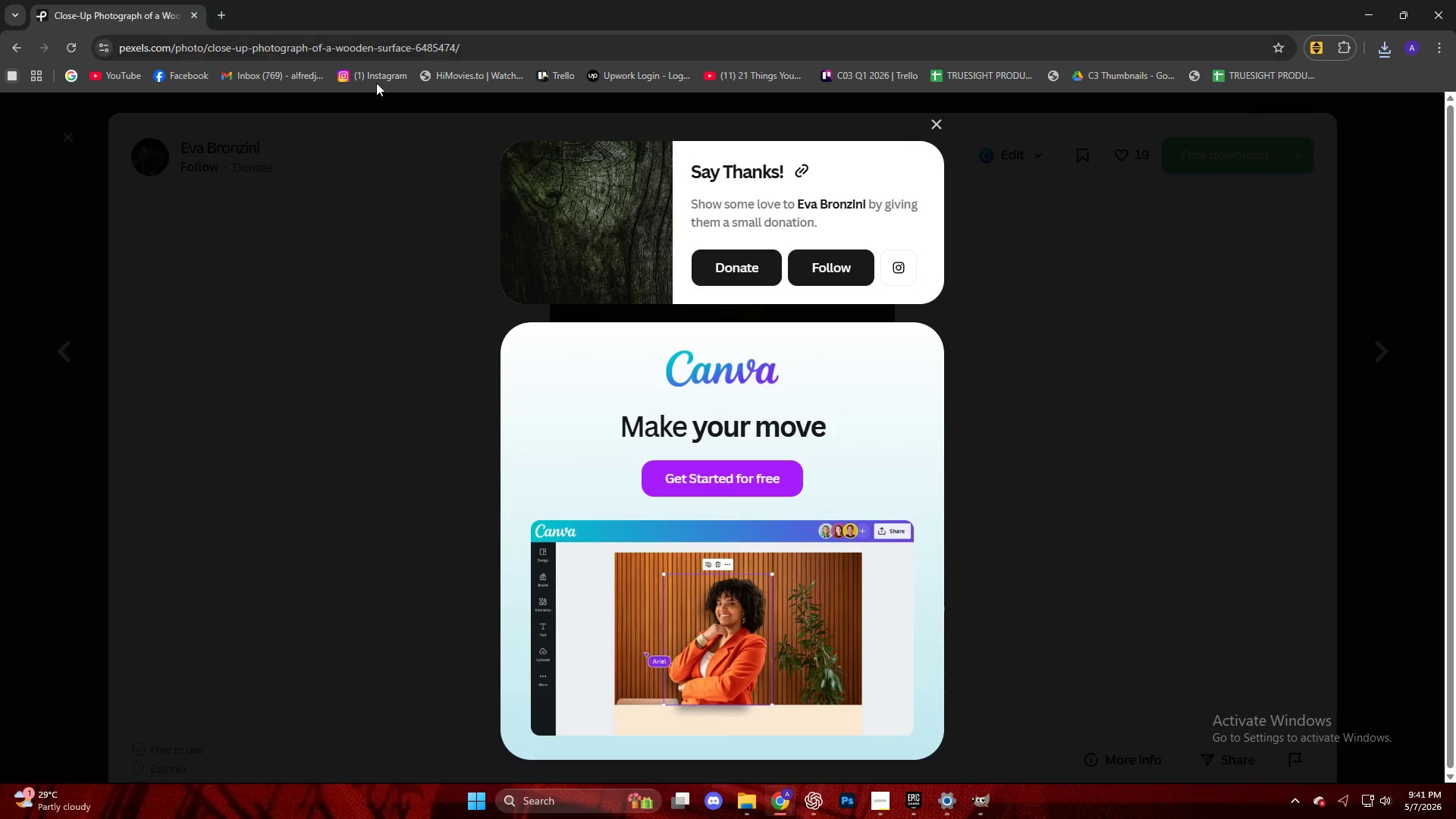 
left_click_drag(start_coordinate=[228, 172], to_coordinate=[234, 175])
 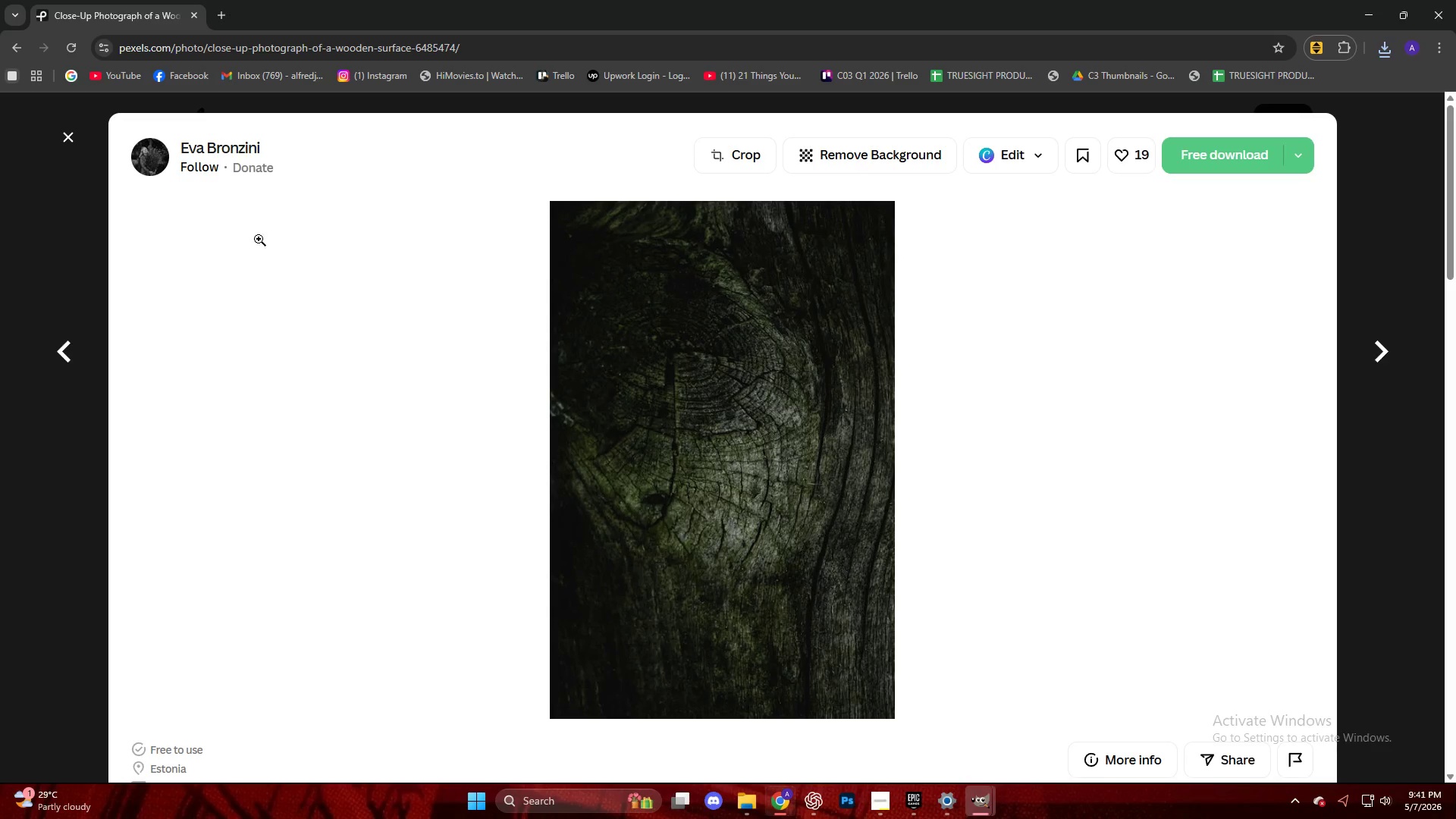 
key(Escape)
 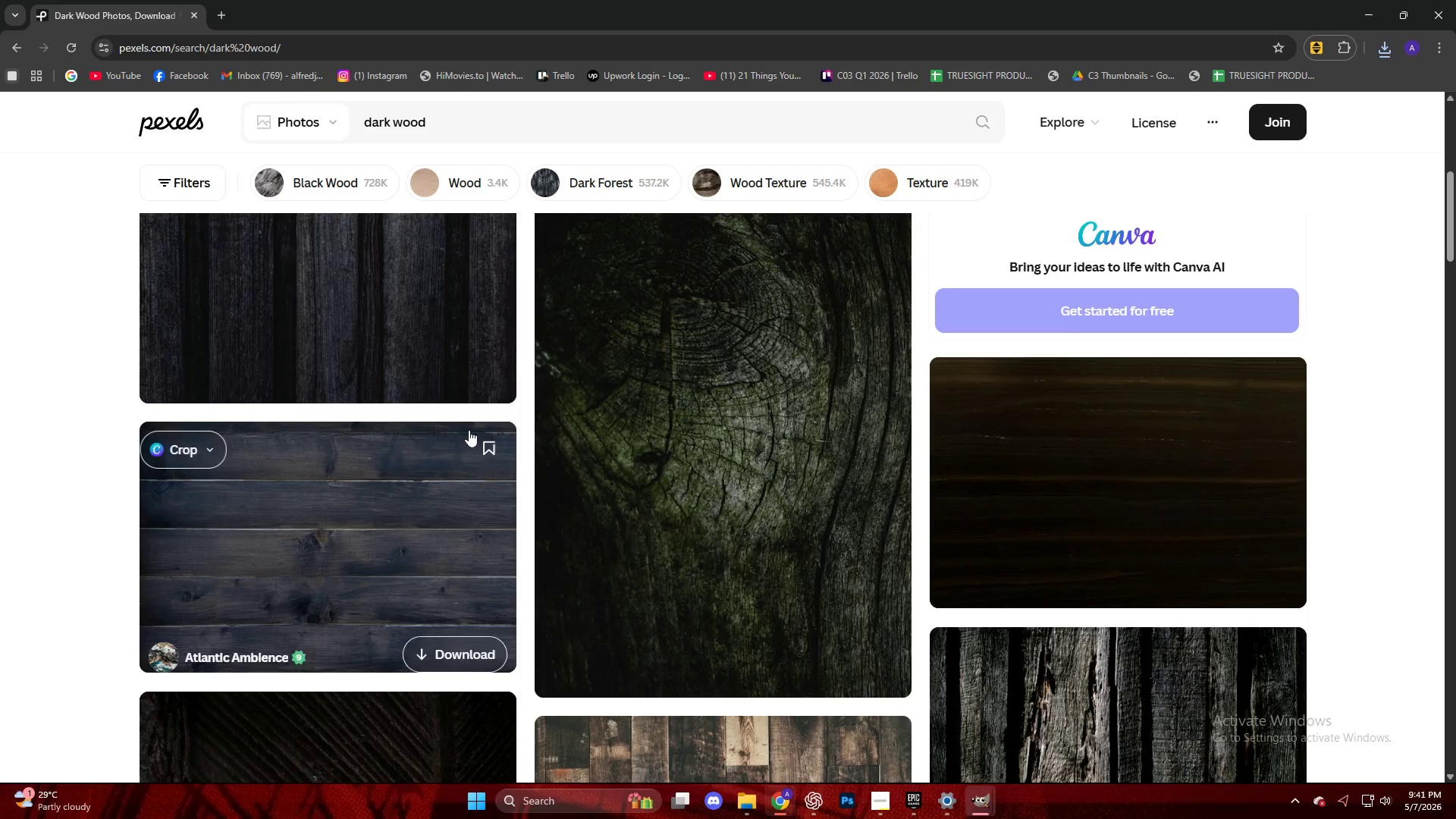 
left_click([391, 433])
 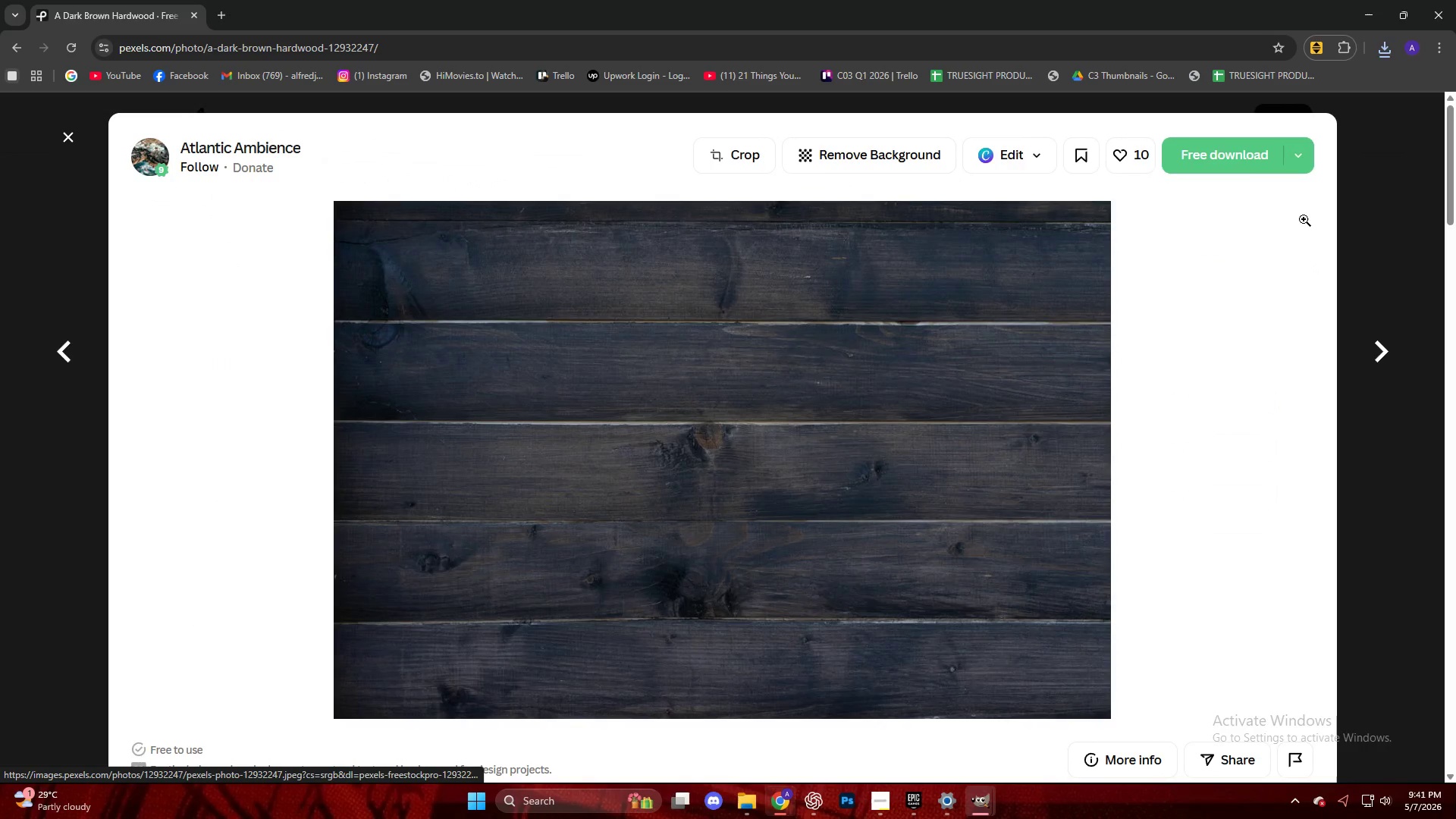 
scroll: coordinate [394, 437], scroll_direction: down, amount: 1.0
 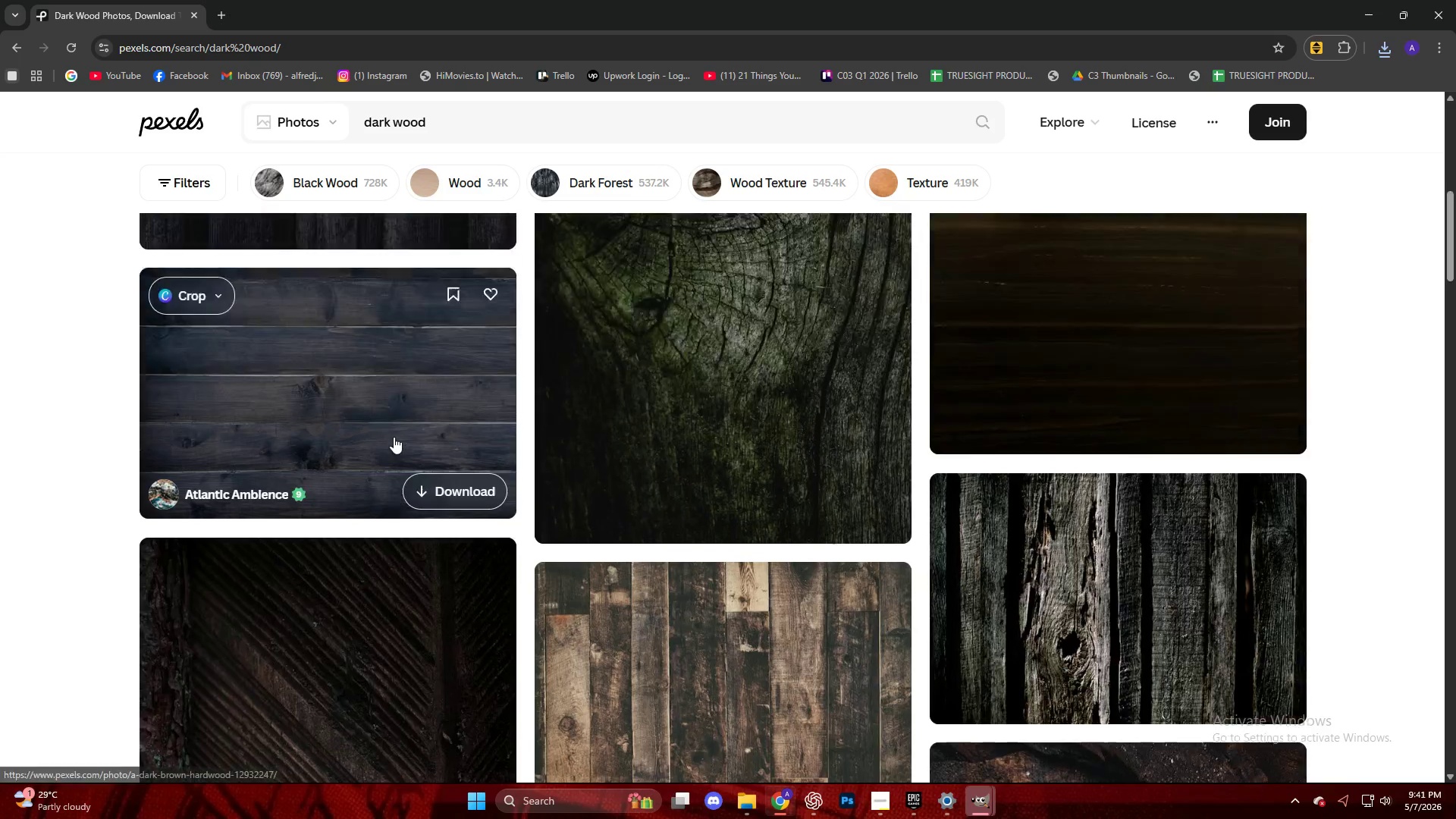 
left_click([1218, 158])
 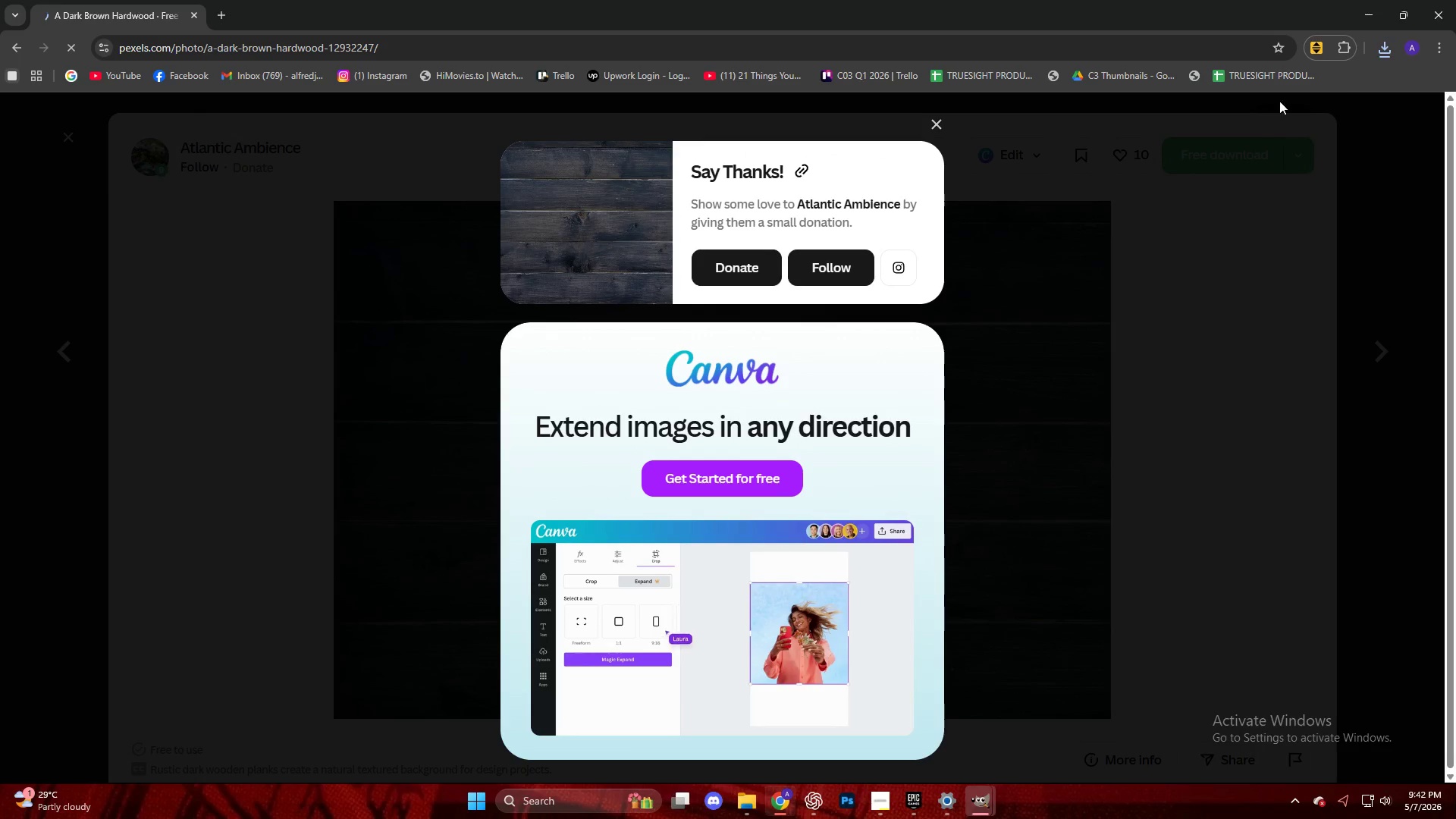 
left_click([1385, 53])
 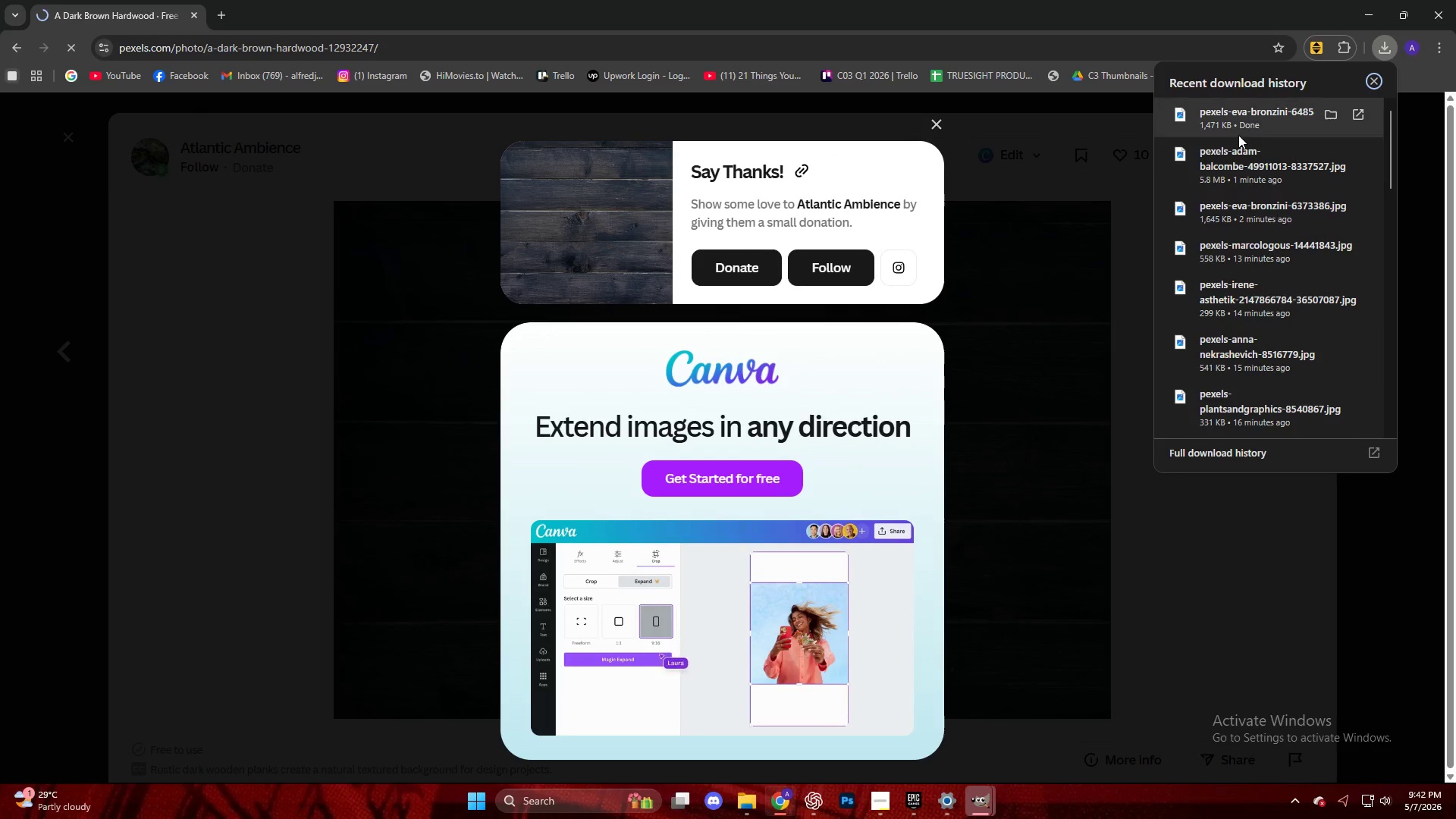 
left_click_drag(start_coordinate=[1238, 123], to_coordinate=[933, 723])
 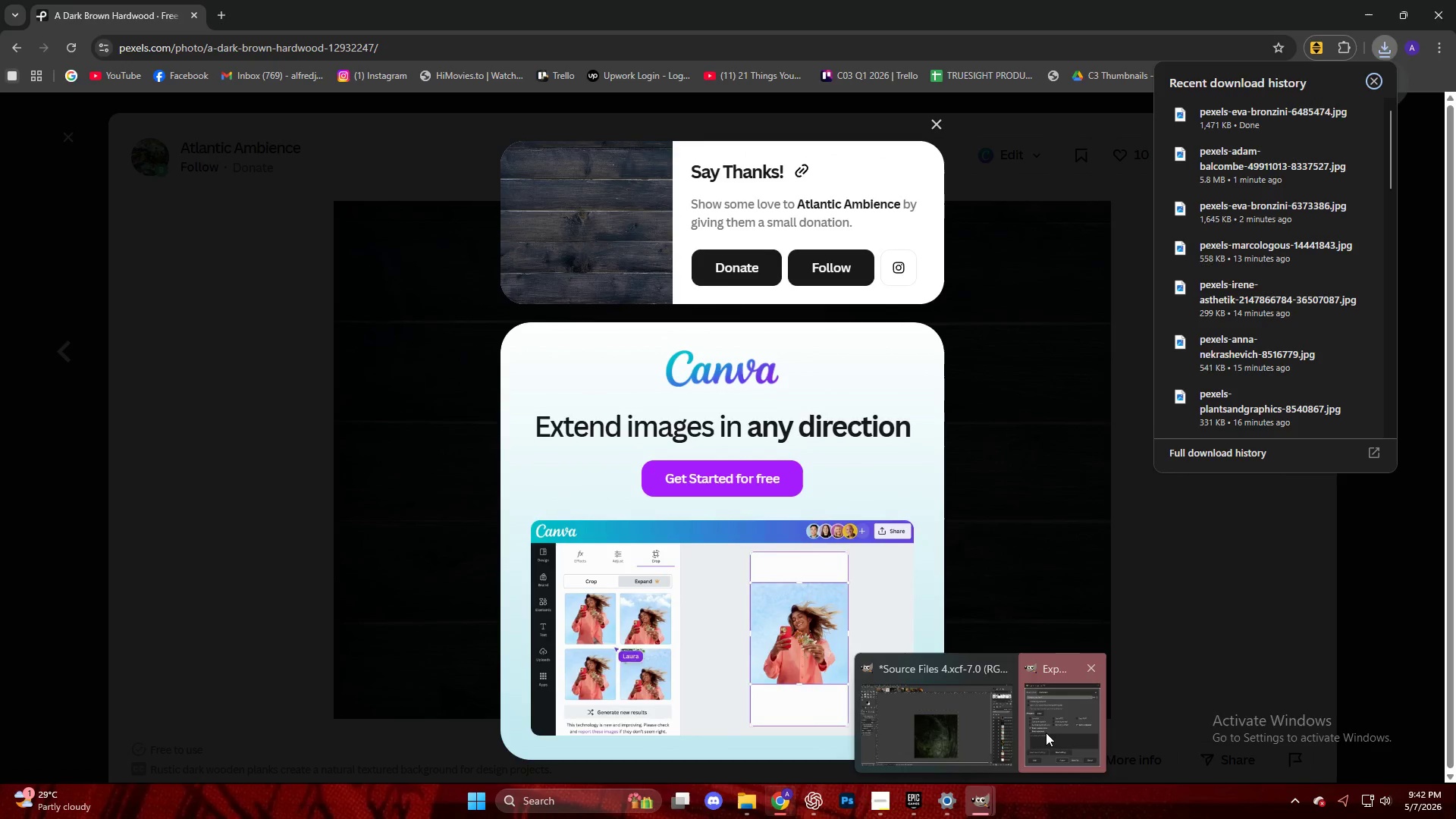 
left_click([1047, 730])
 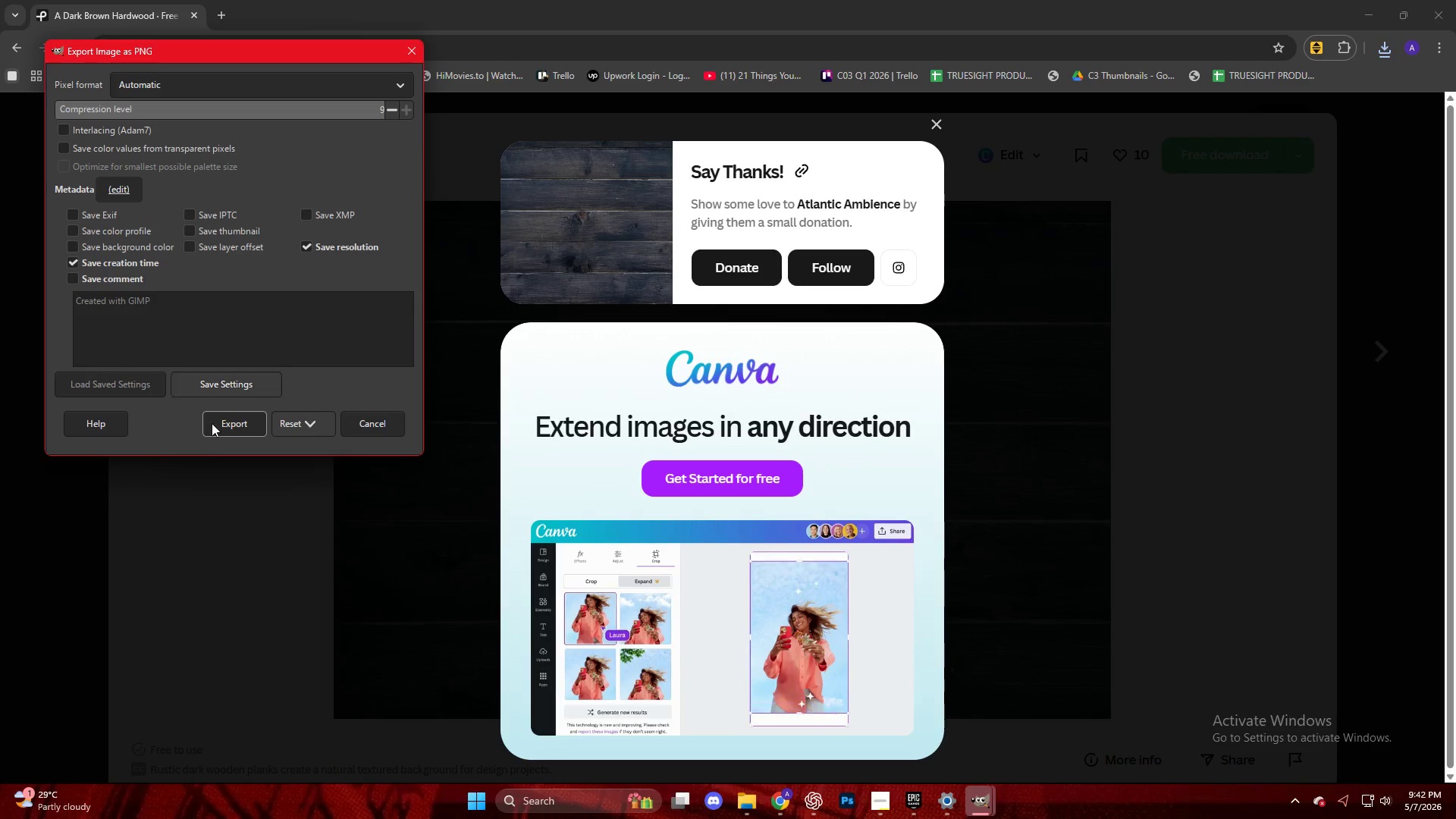 
left_click([216, 431])
 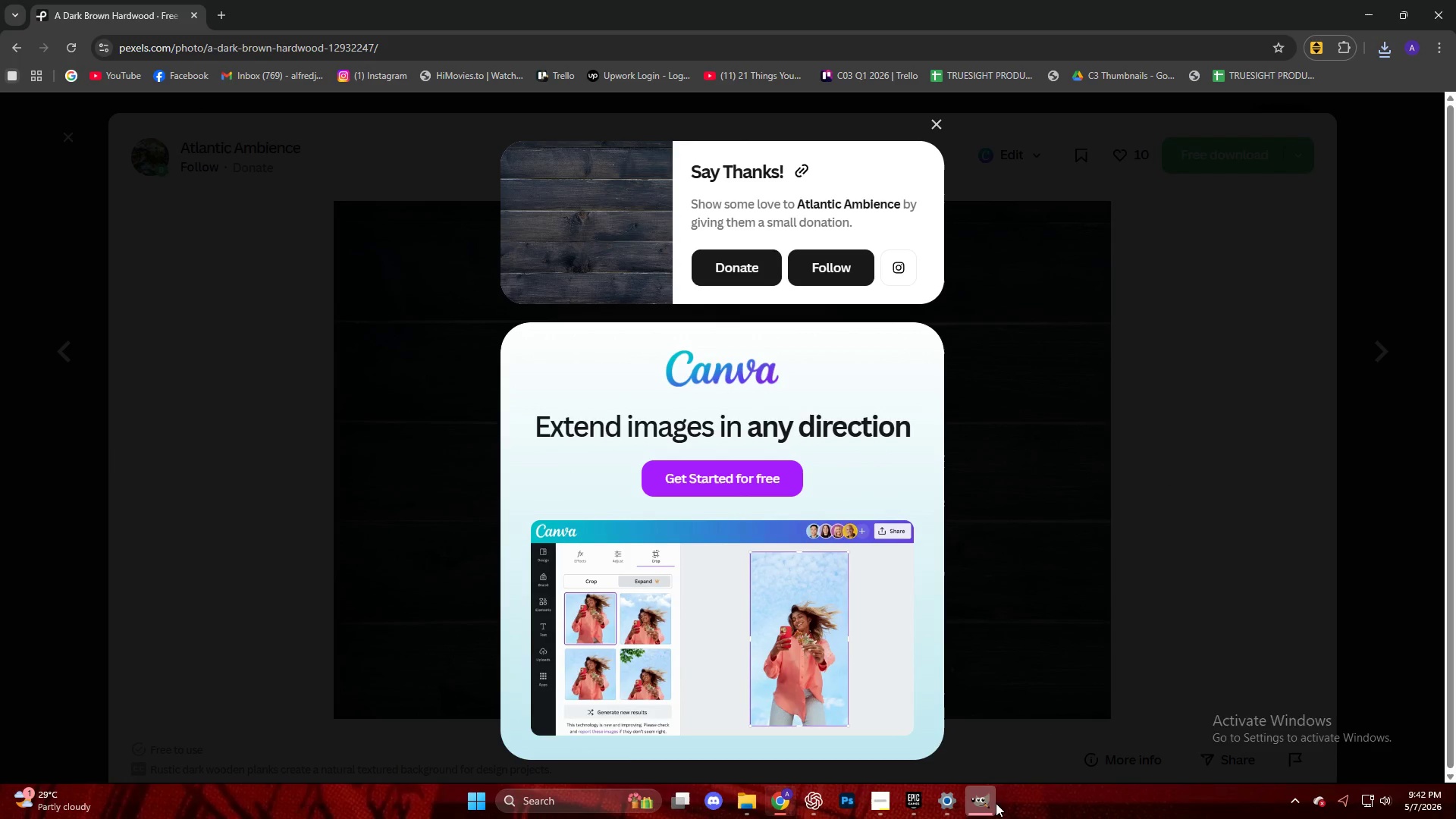 
left_click([991, 803])
 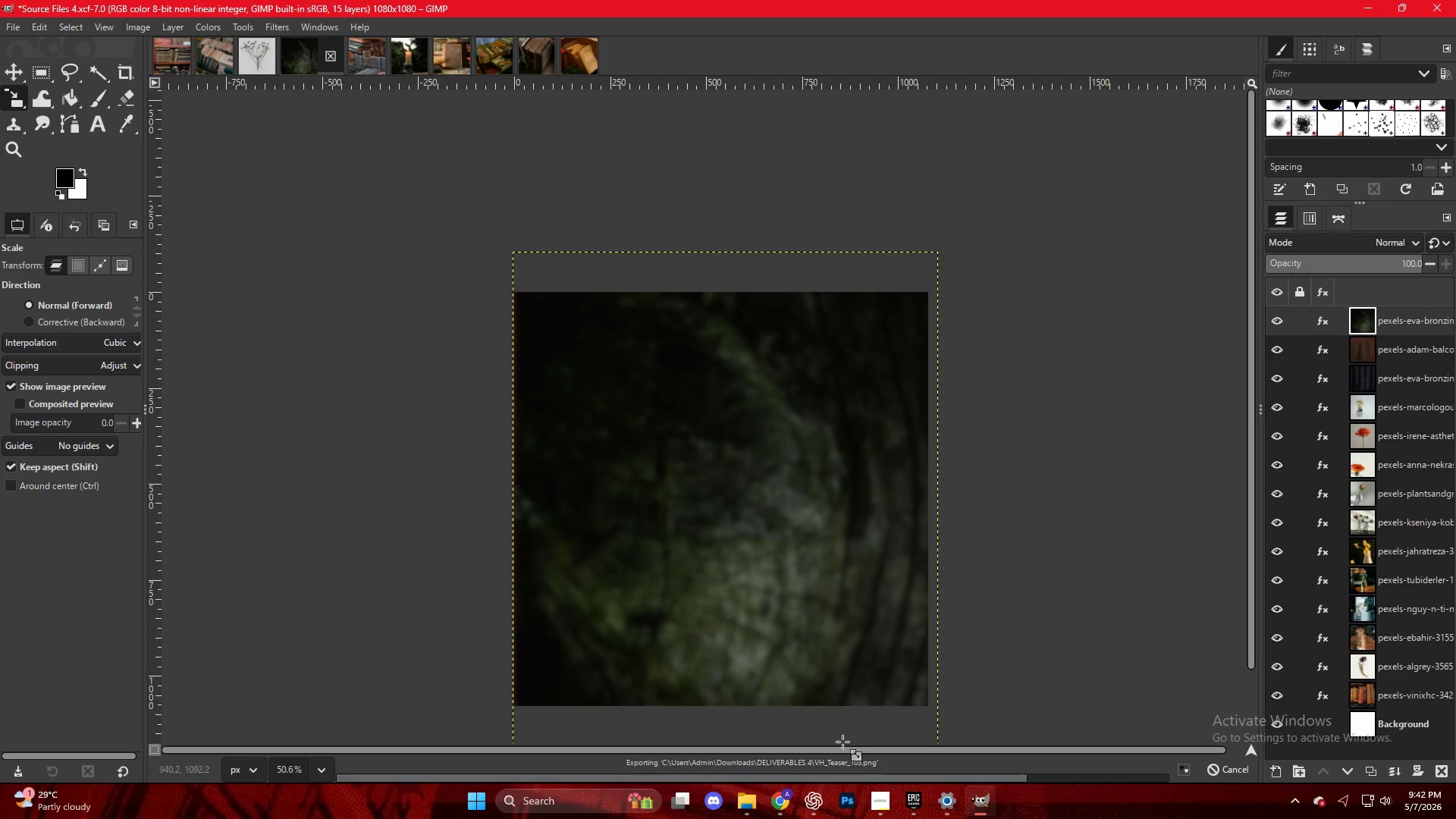 
left_click([781, 796])
 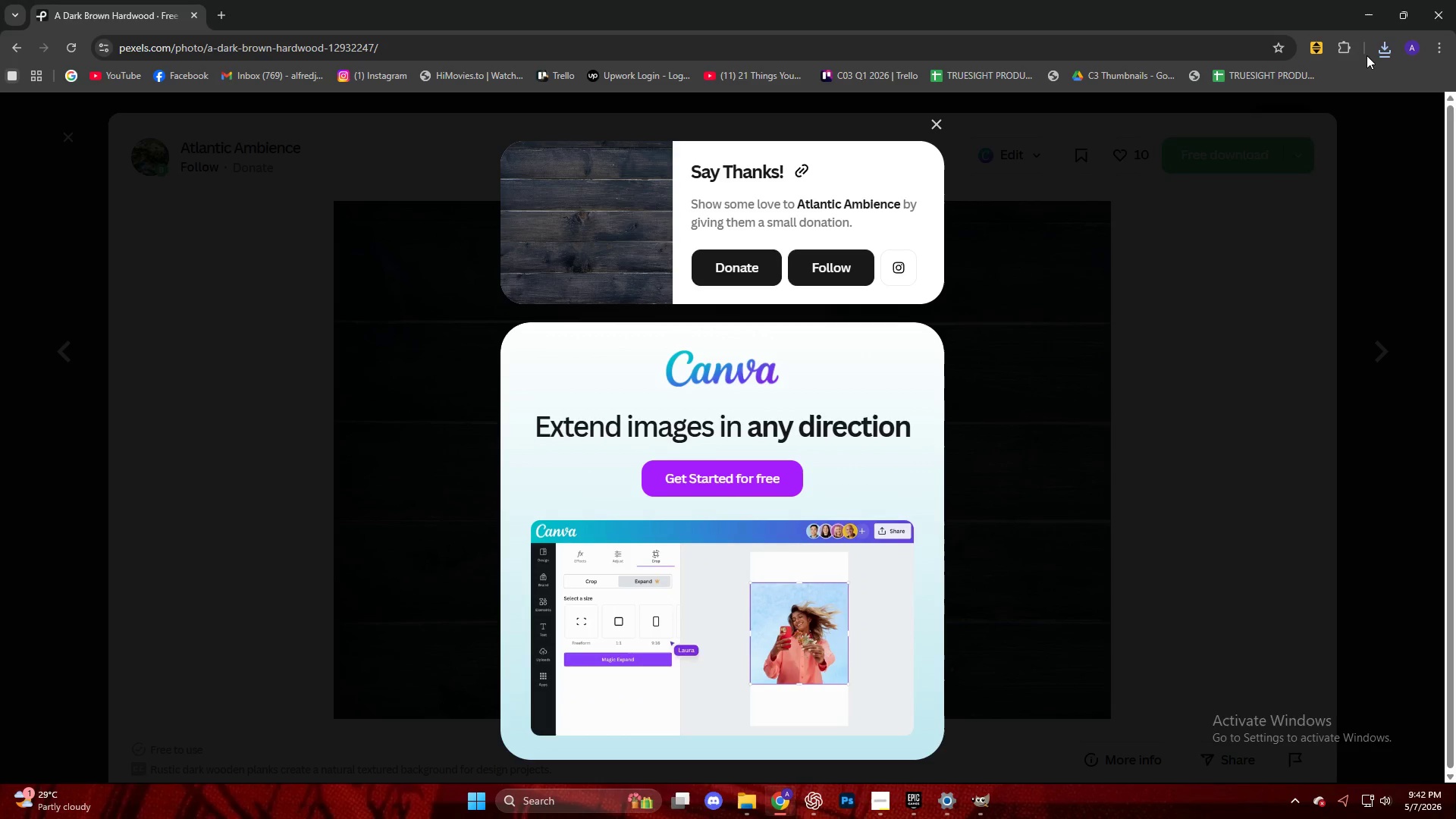 
double_click([1373, 58])
 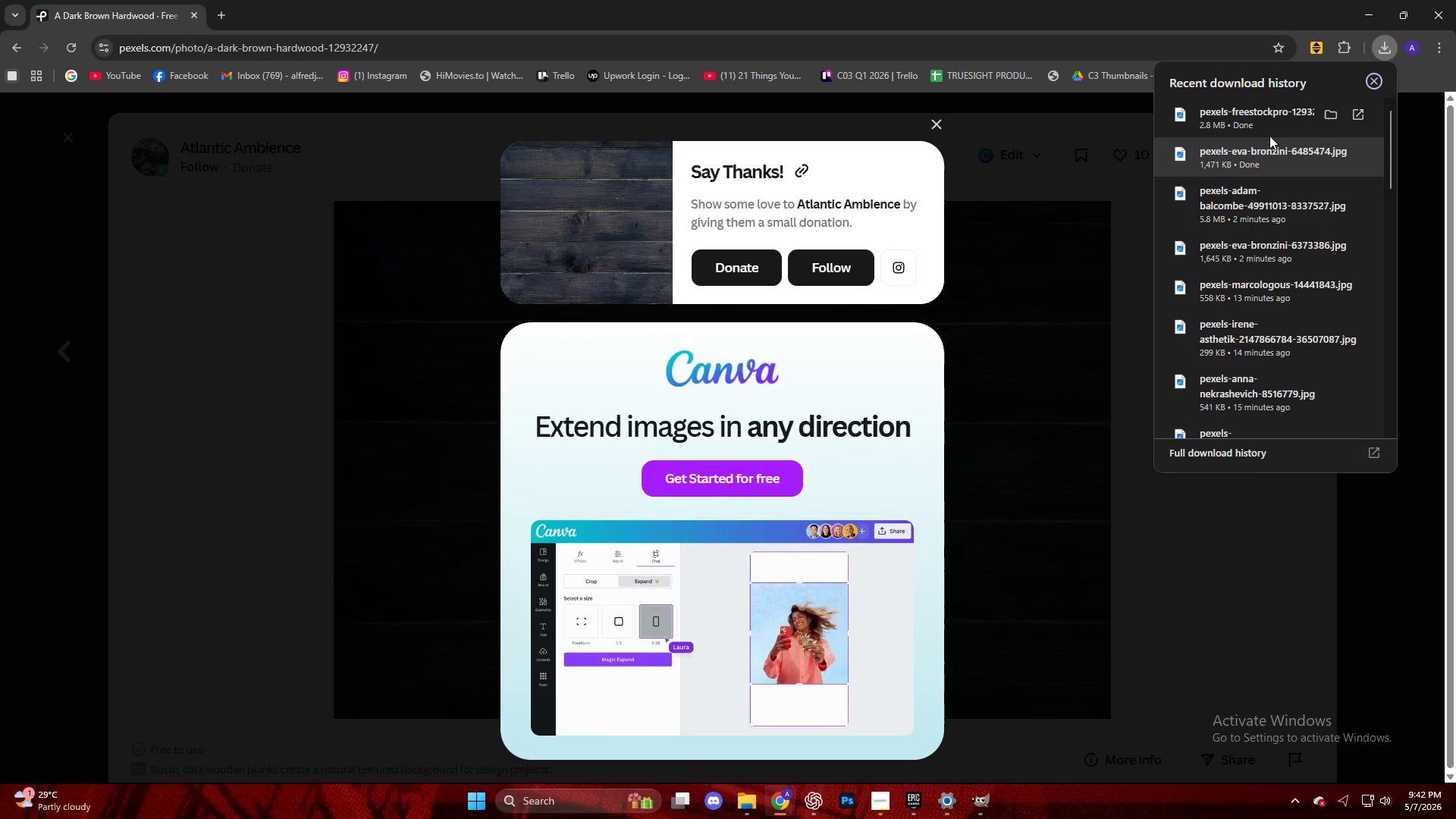 
left_click_drag(start_coordinate=[1257, 126], to_coordinate=[875, 463])
 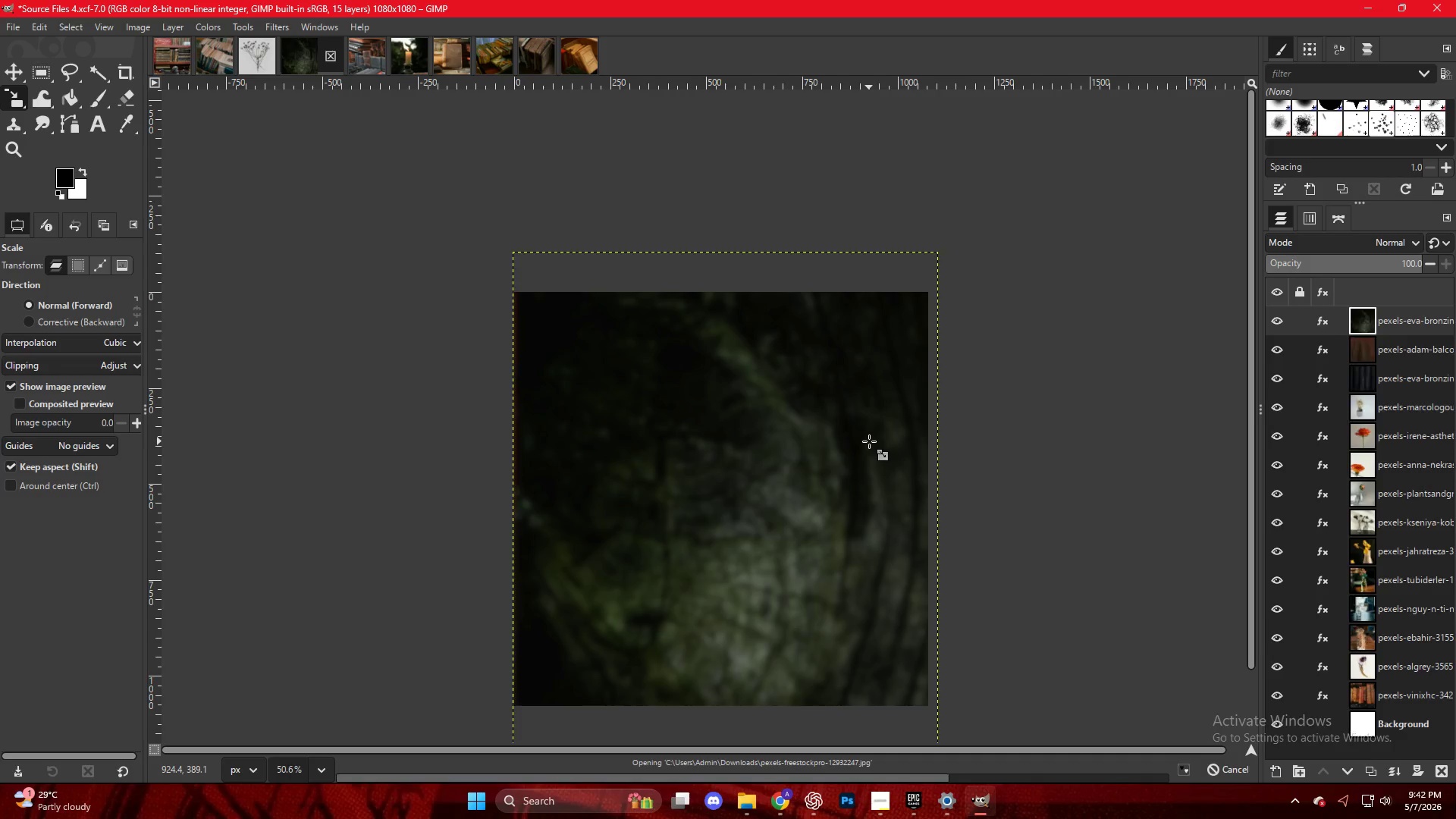 
left_click([847, 424])
 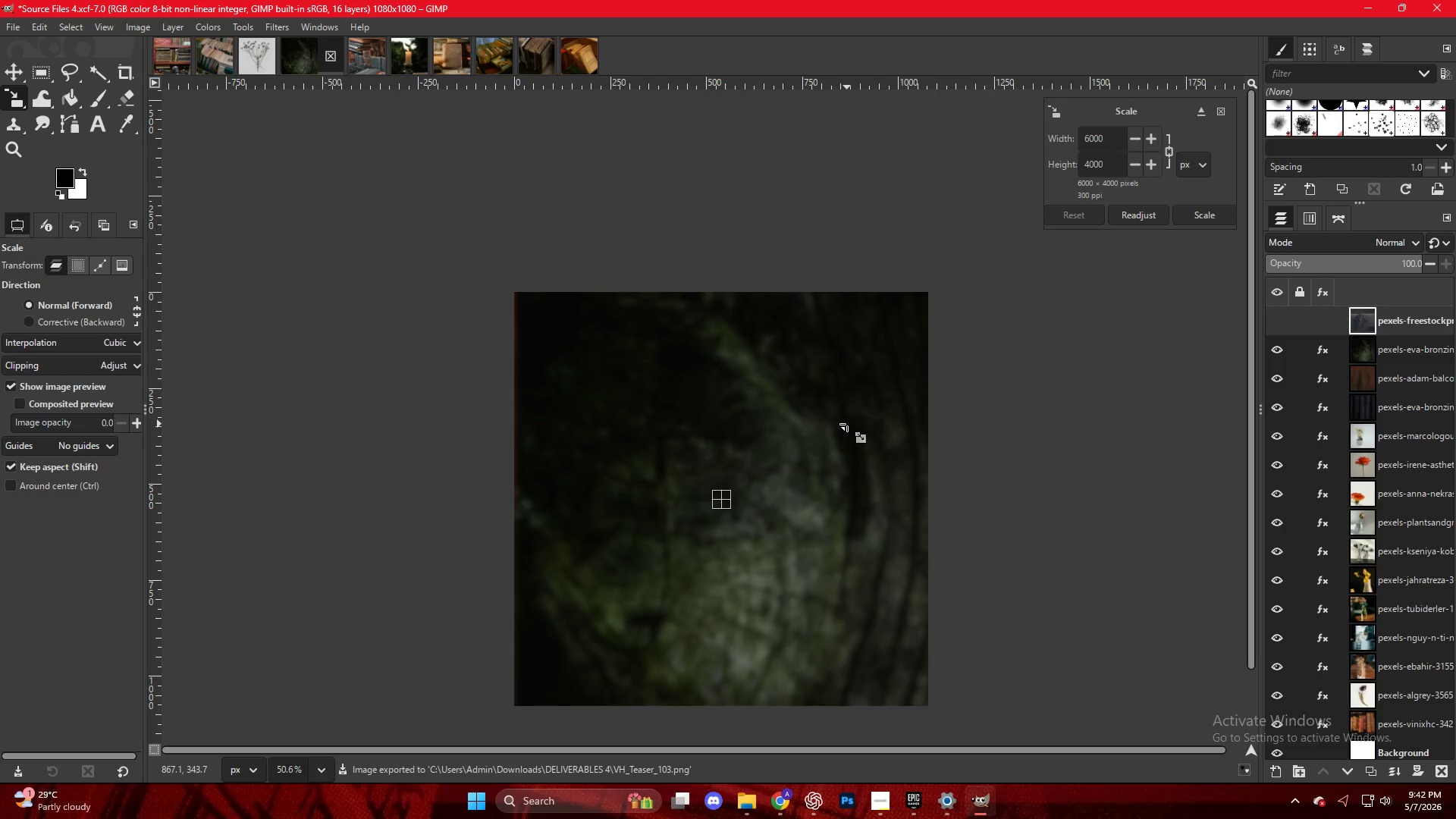 
hold_key(key=ControlLeft, duration=0.41)
scroll: coordinate [852, 428], scroll_direction: down, amount: 12.0
 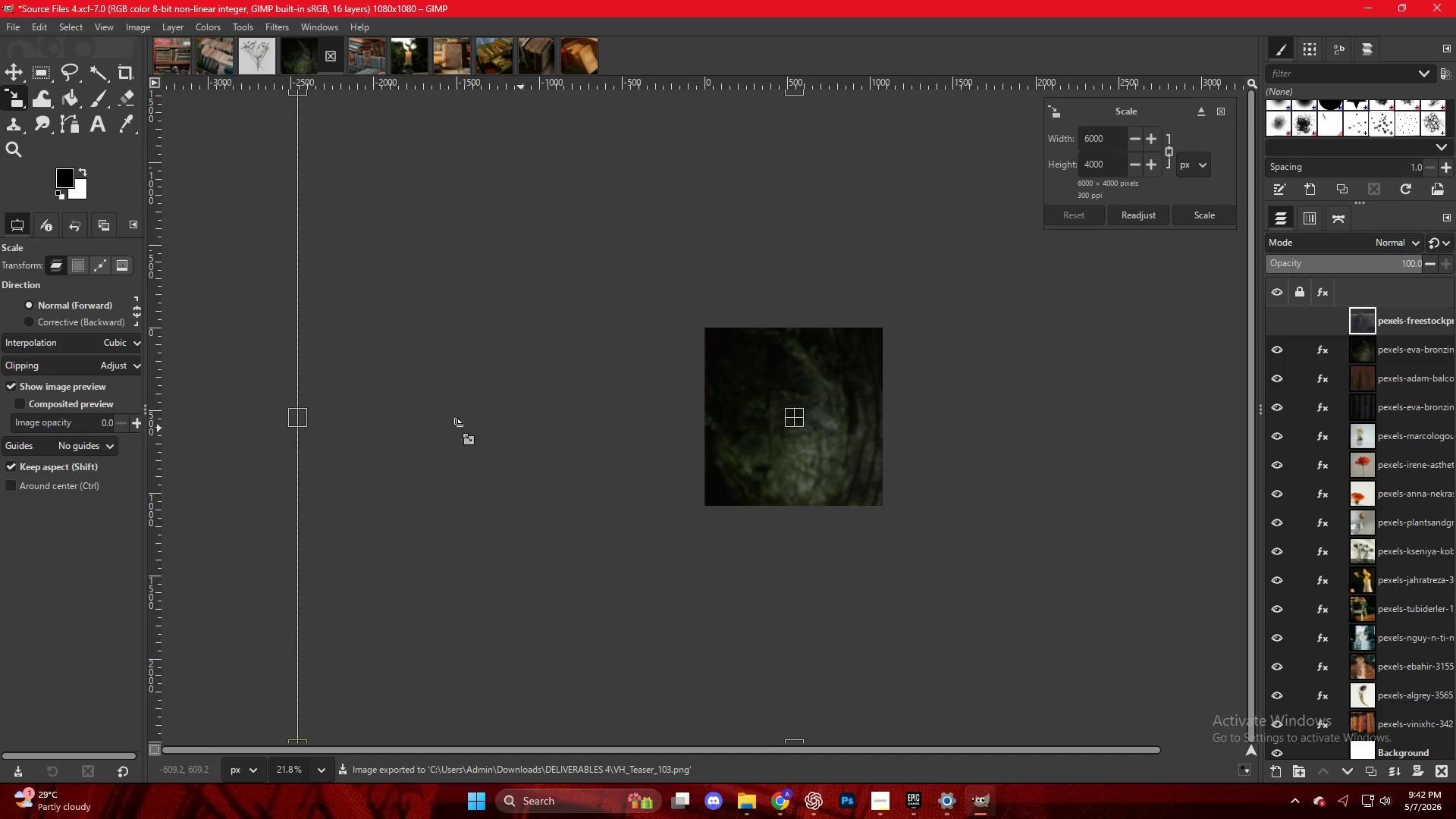 
hold_key(key=ControlLeft, duration=2.34)
left_click_drag(start_coordinate=[296, 424], to_coordinate=[651, 435])
 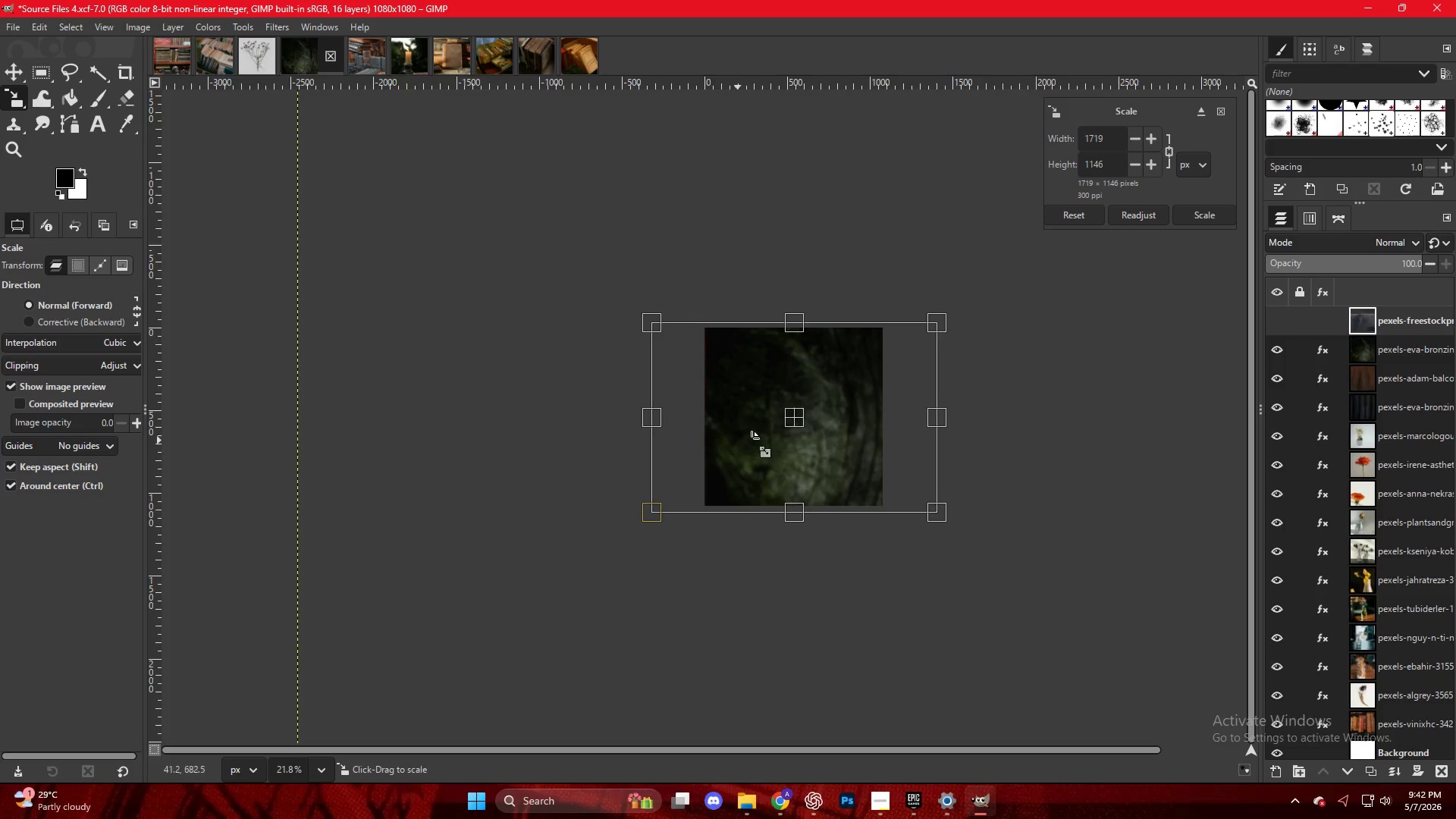 
left_click([830, 418])
 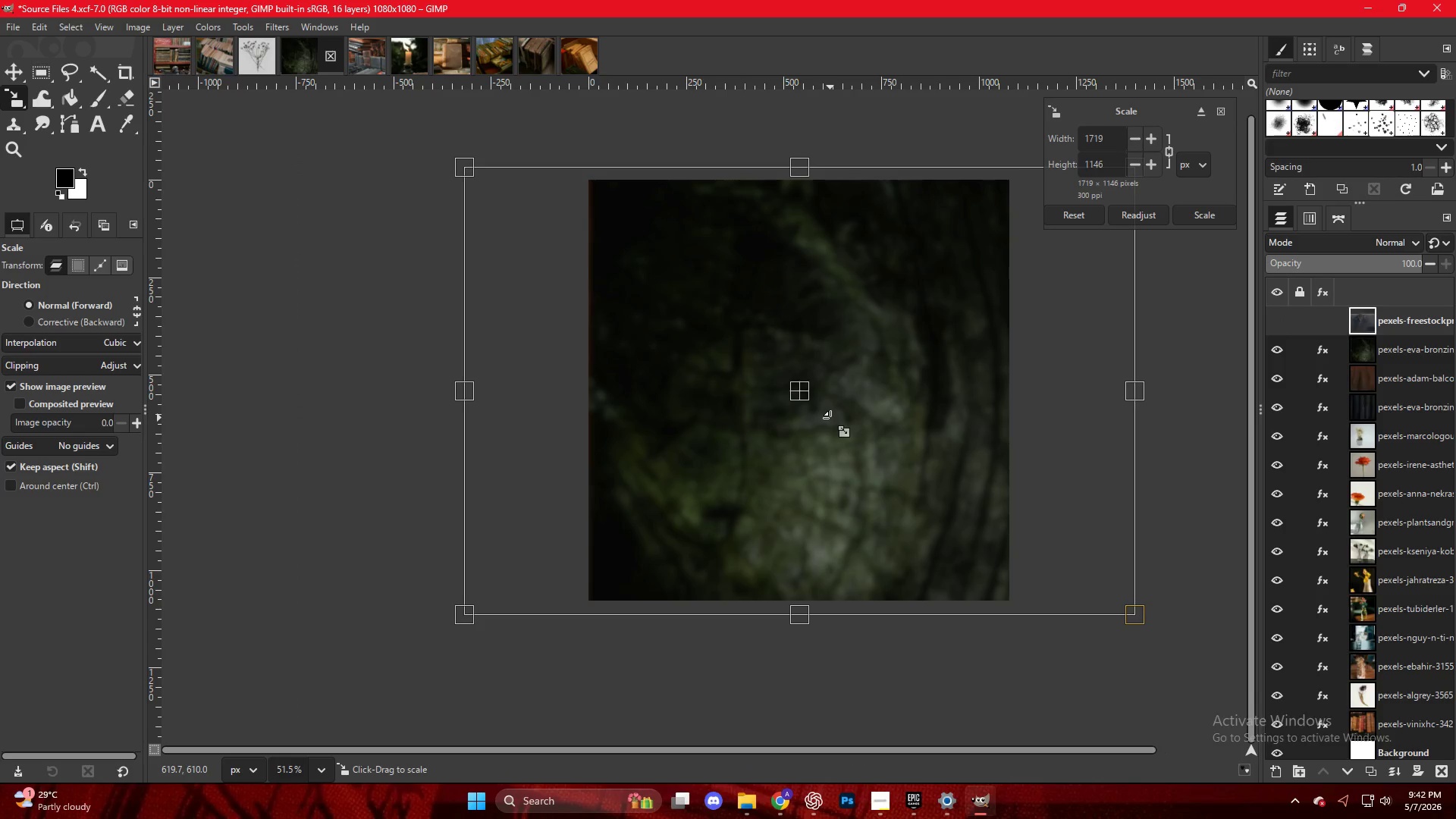 
scroll: coordinate [808, 439], scroll_direction: up, amount: 9.0
 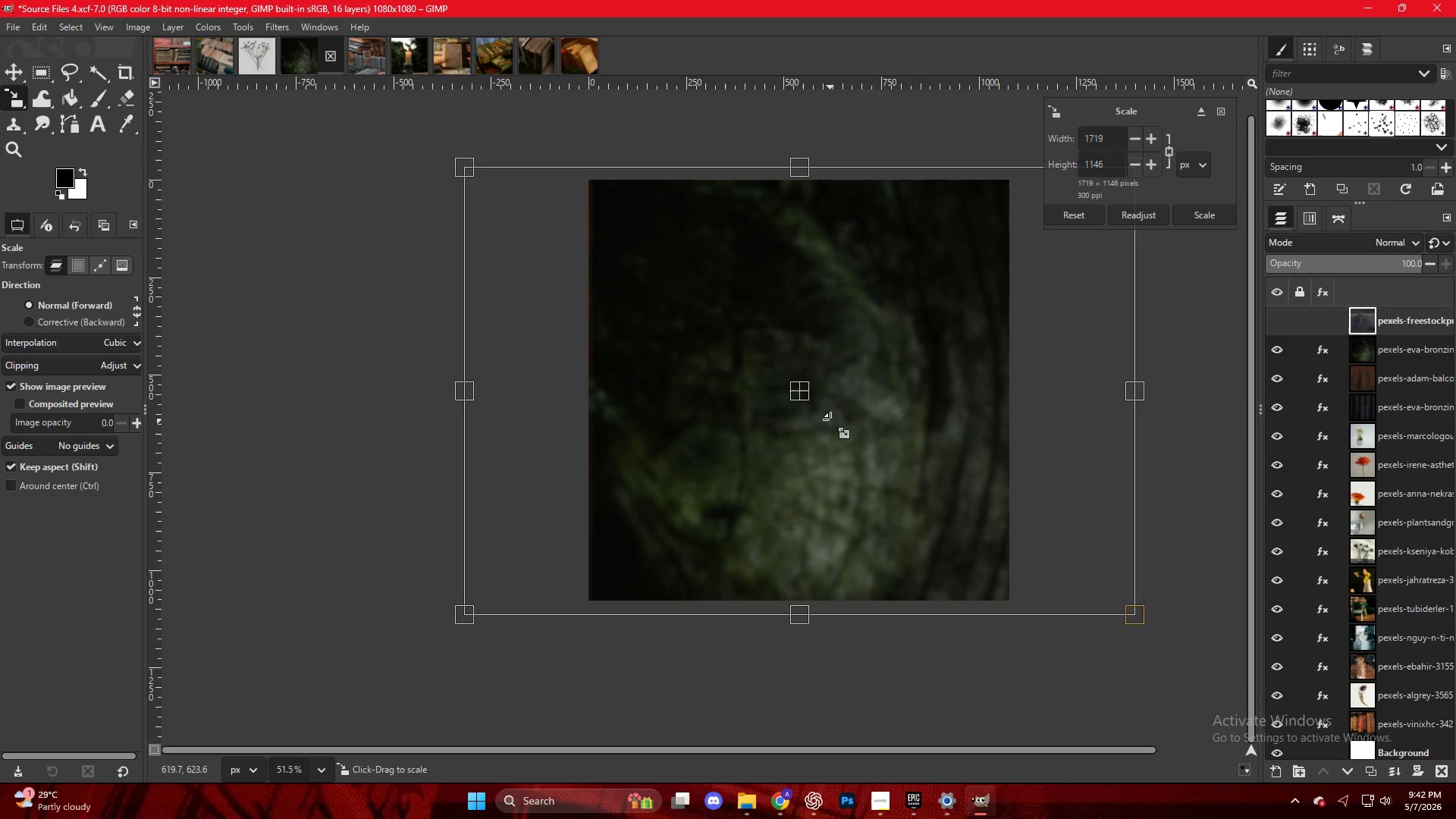 
key(NumpadEnter)
 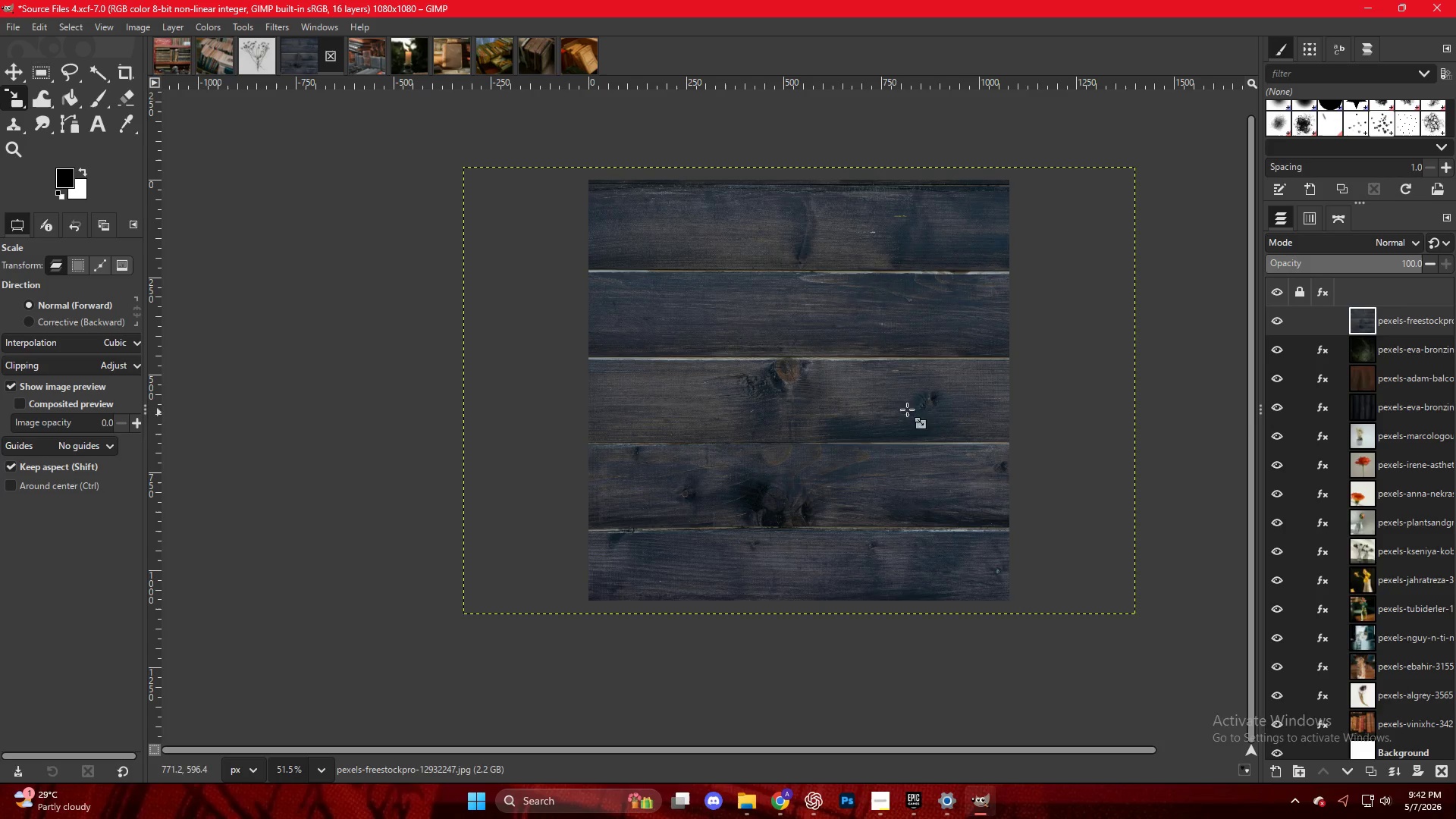 
right_click([827, 337])
 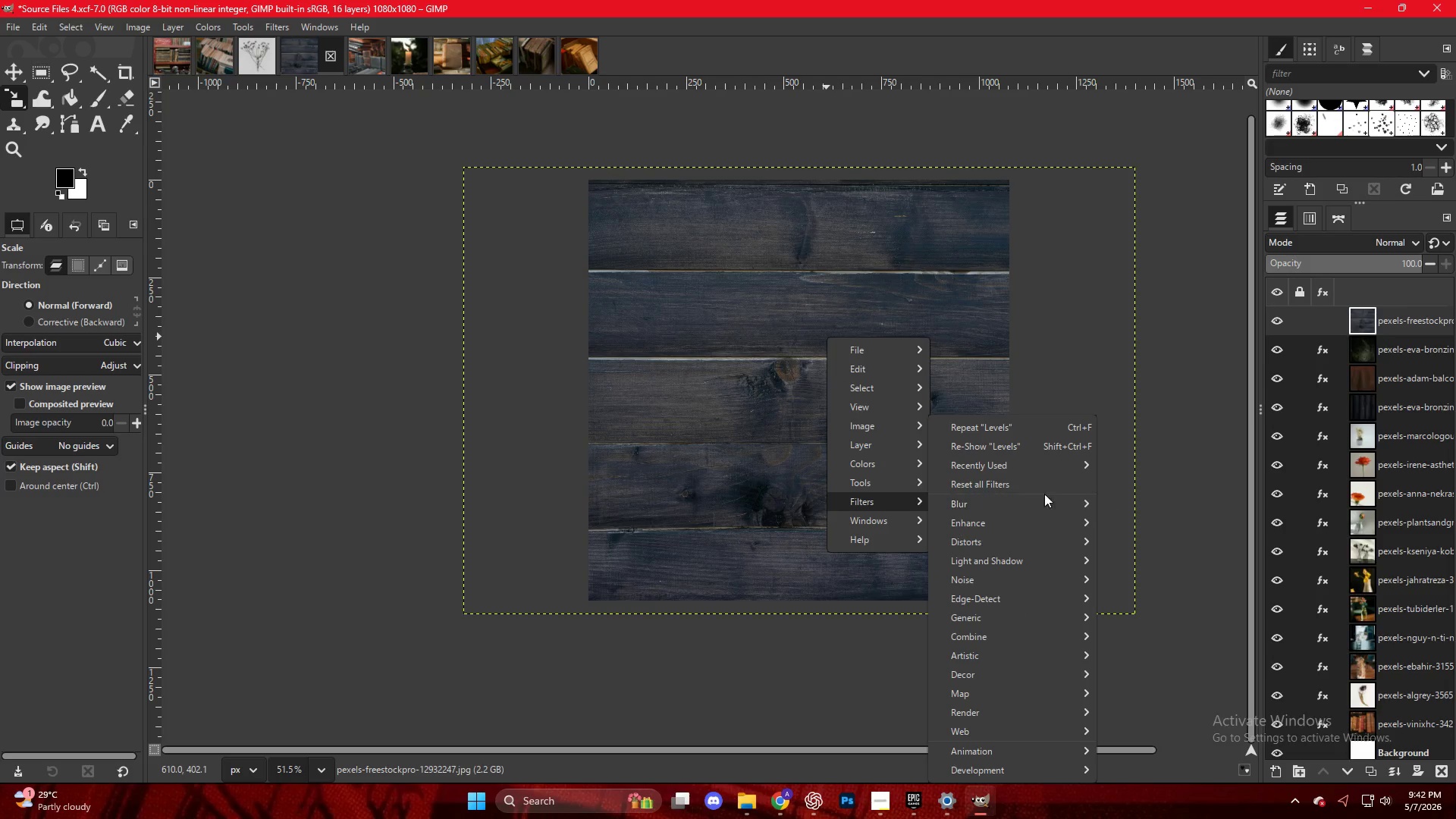 
left_click([1068, 508])
 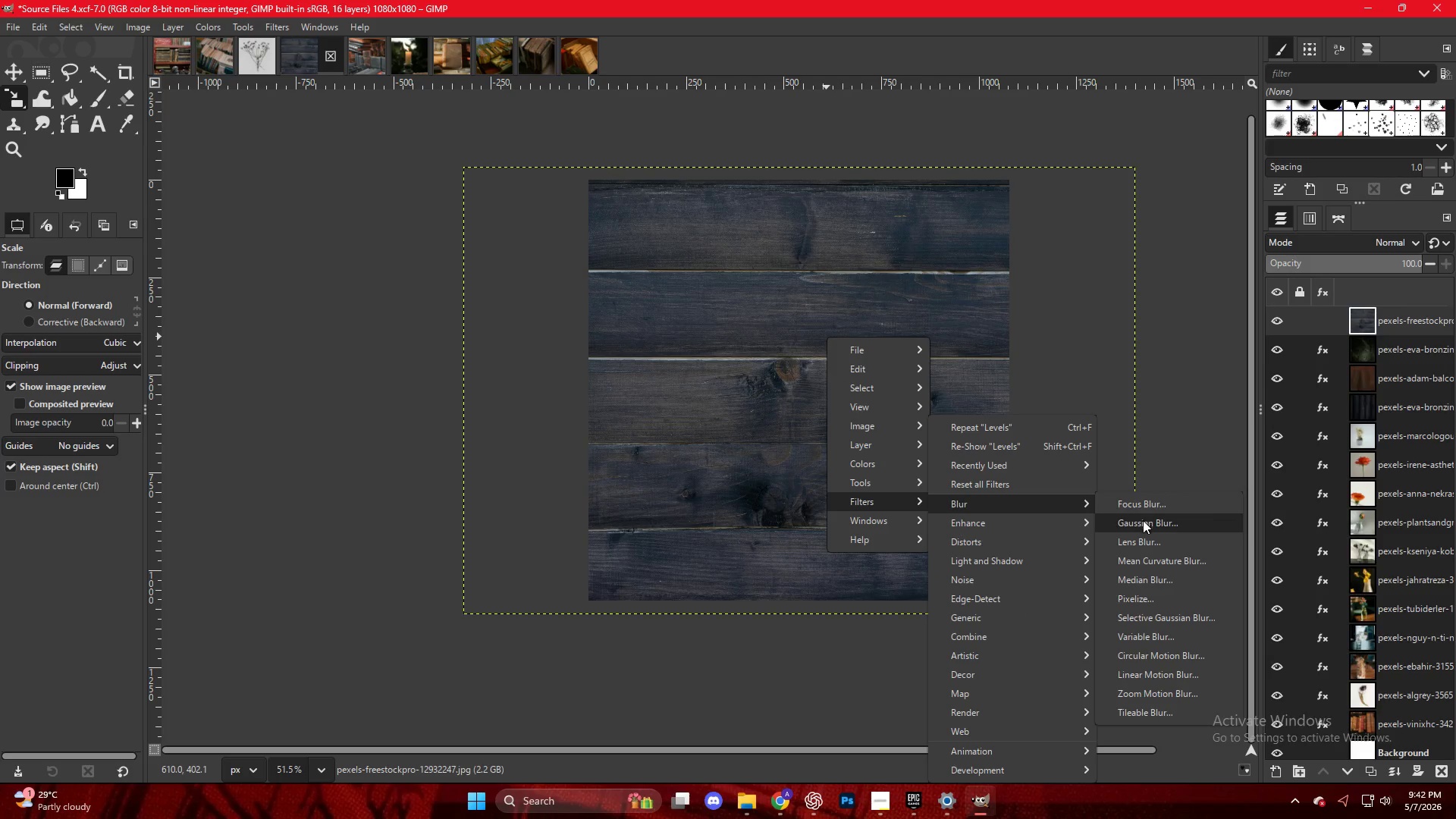 
left_click([1143, 523])
 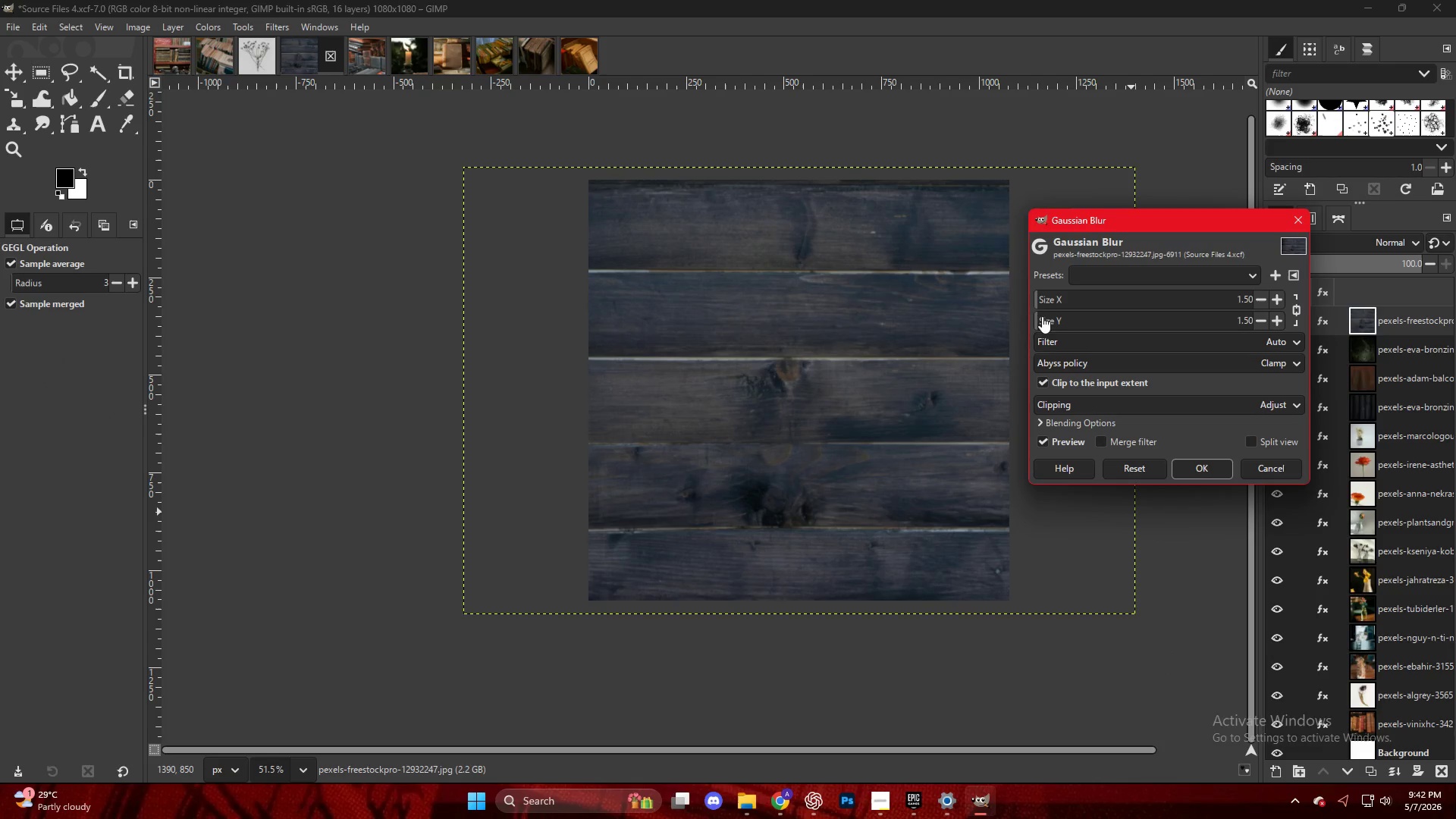 
left_click_drag(start_coordinate=[1039, 293], to_coordinate=[1050, 299])
 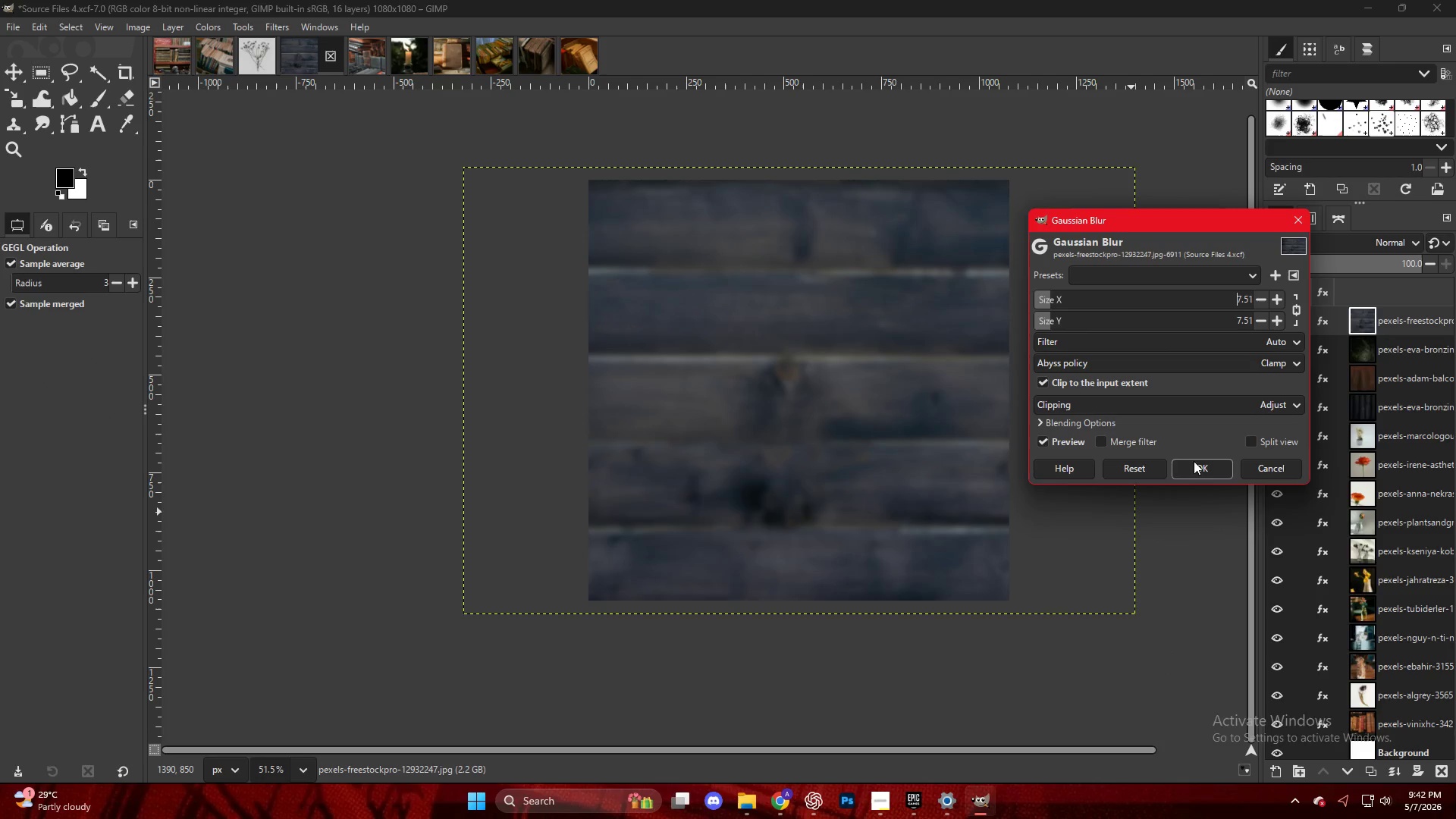 
left_click([1197, 466])
 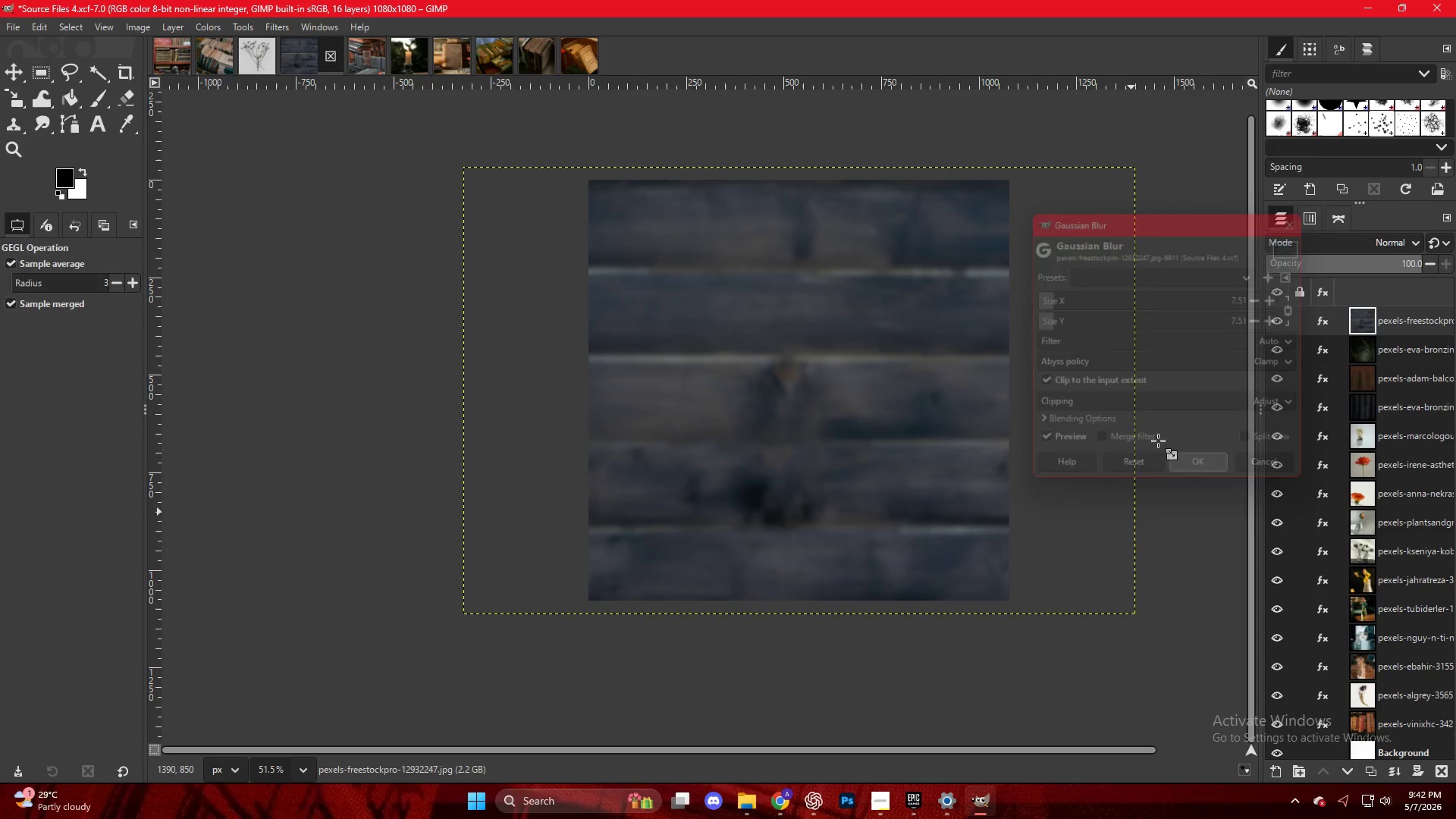 
right_click([833, 293])
 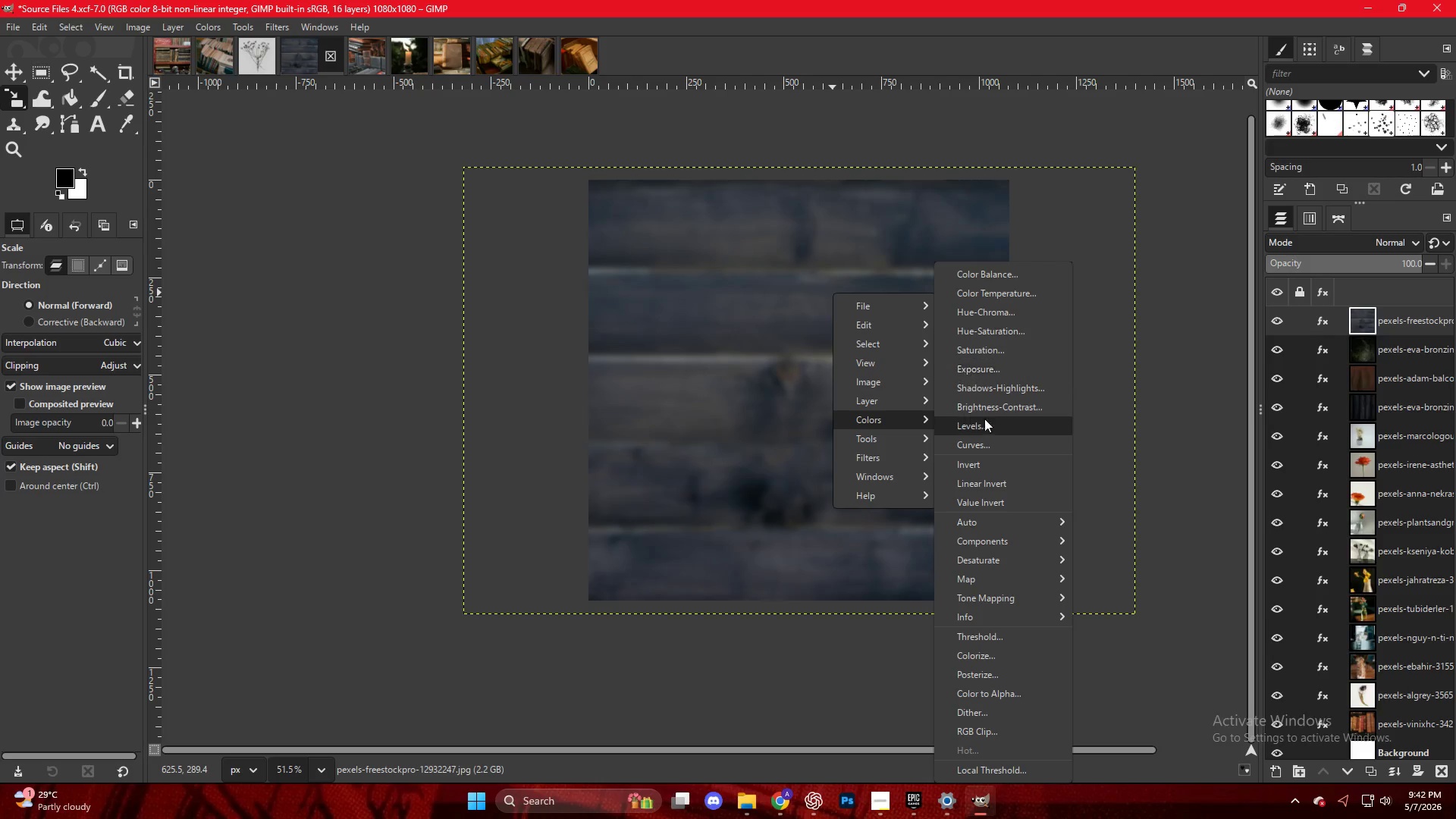 
left_click([987, 429])
 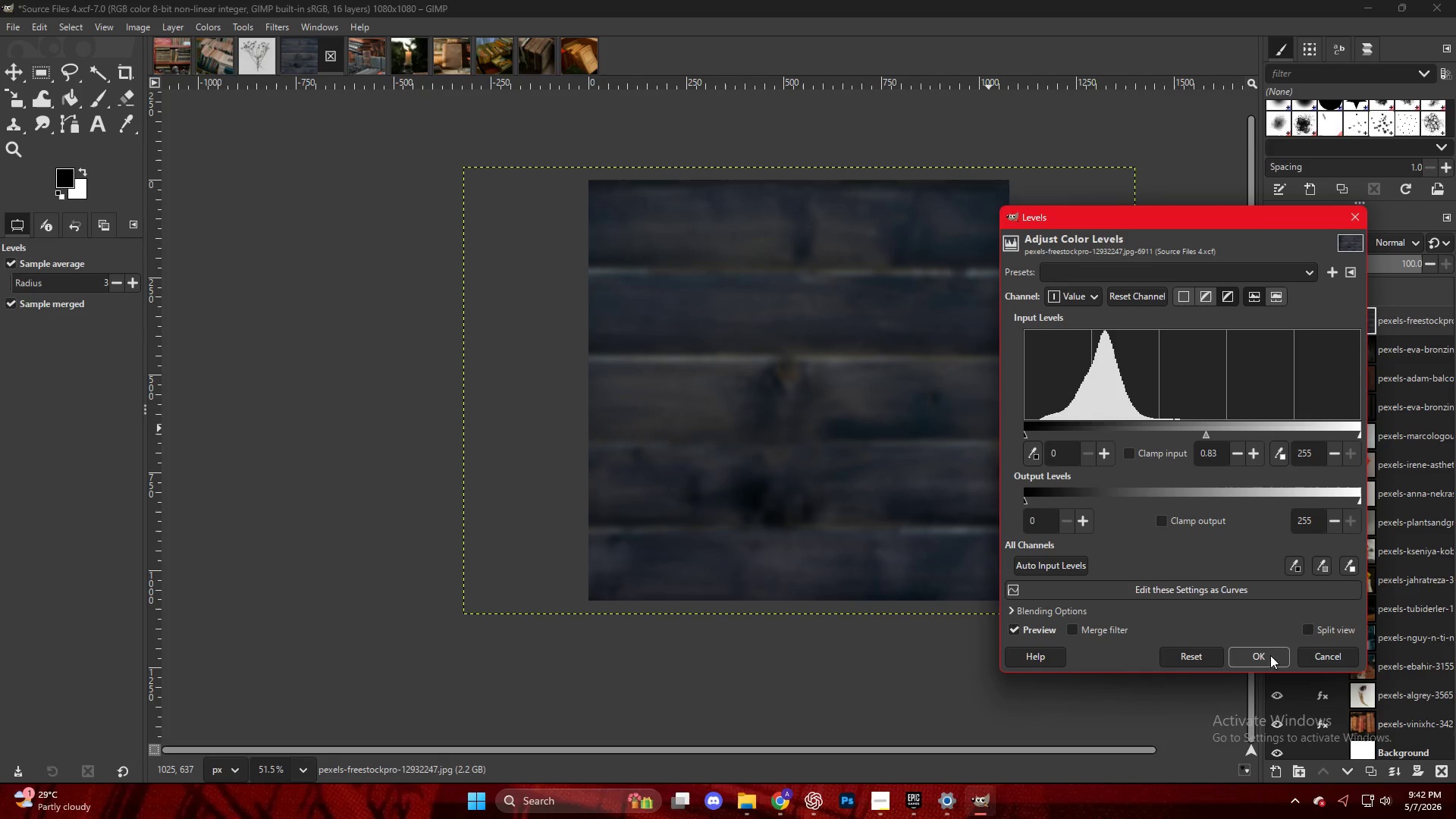 
key(Control+Shift+E)
 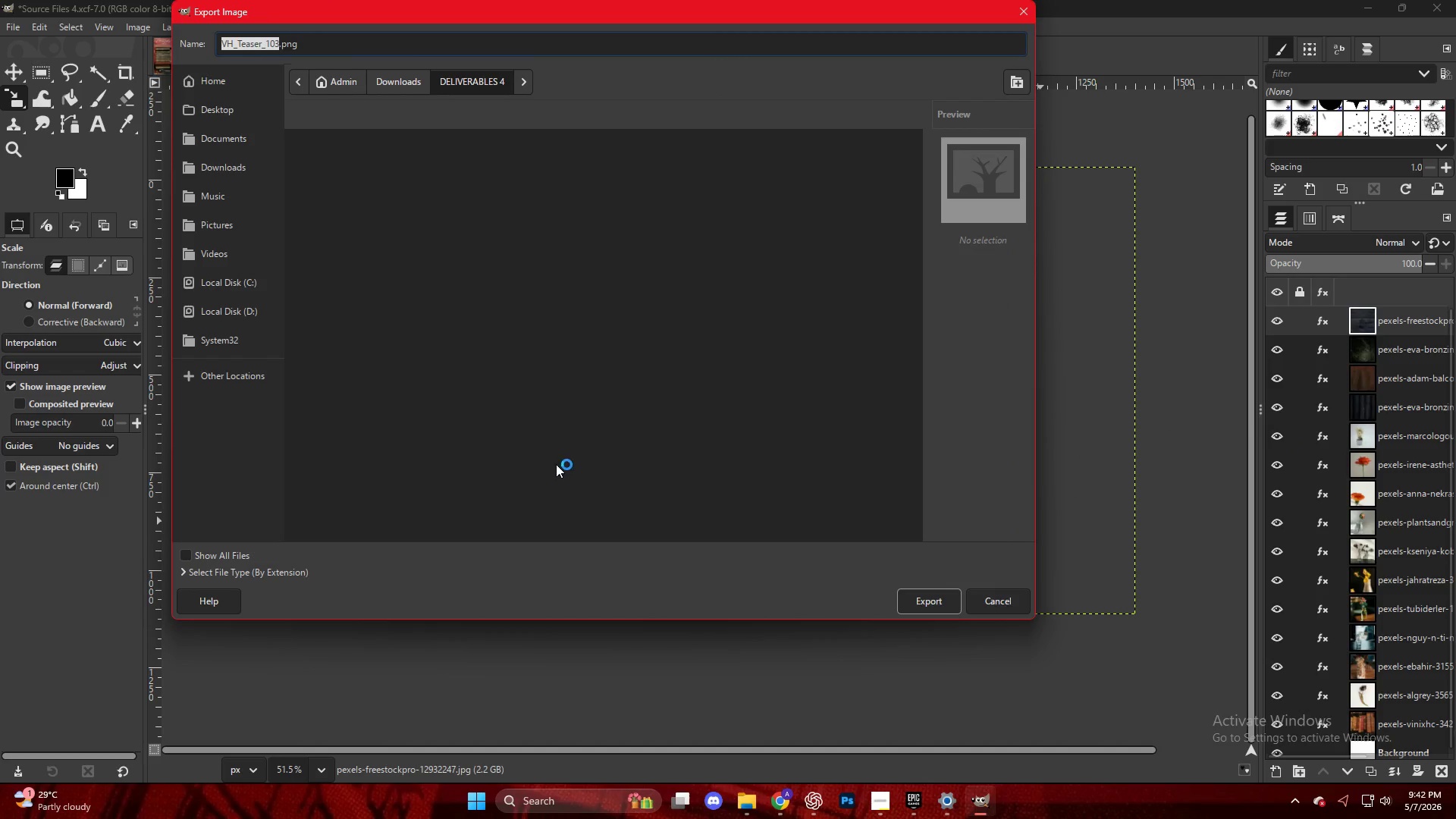 
scroll: coordinate [378, 511], scroll_direction: down, amount: 43.0
 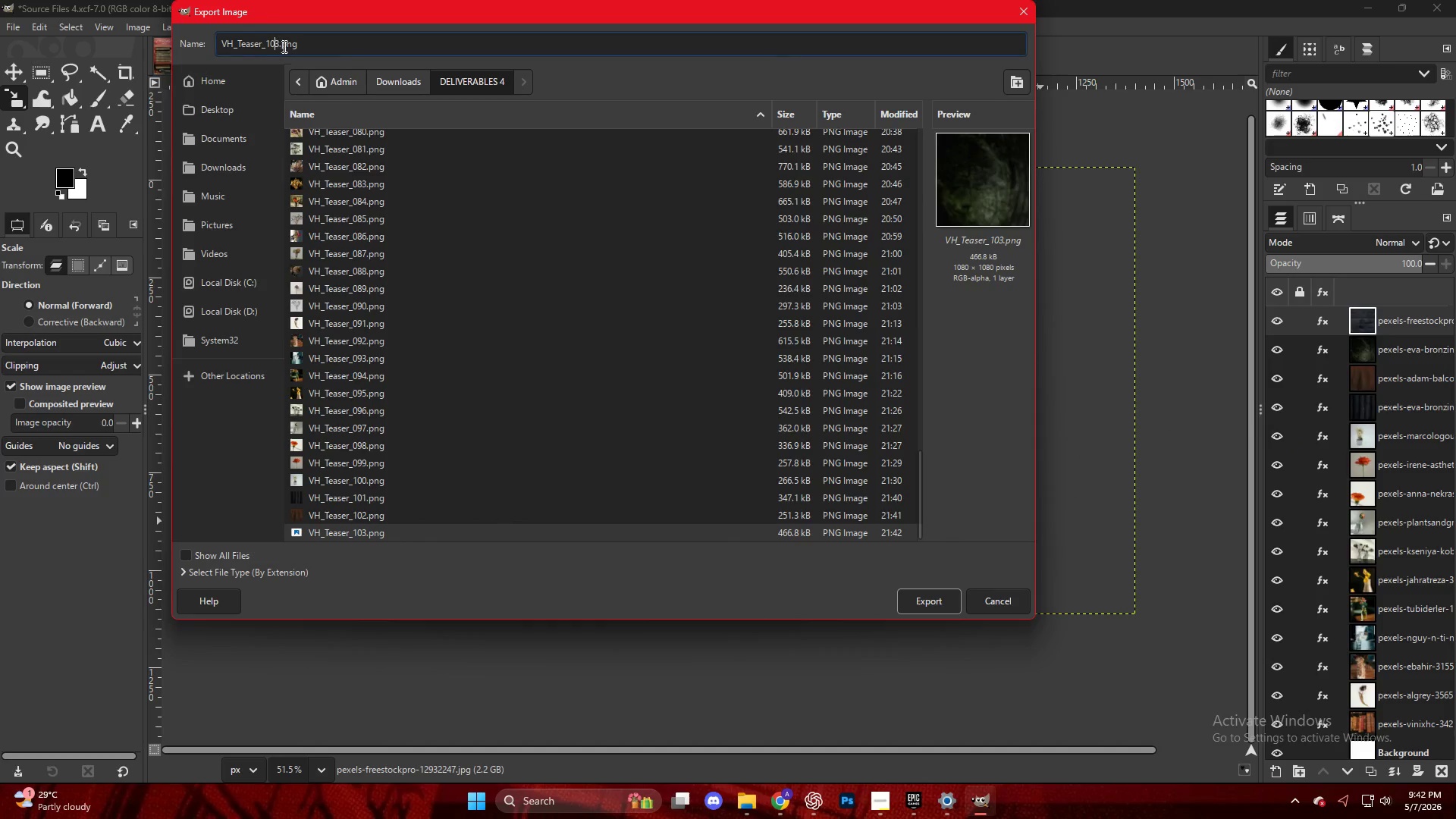 
key(ArrowRight)
 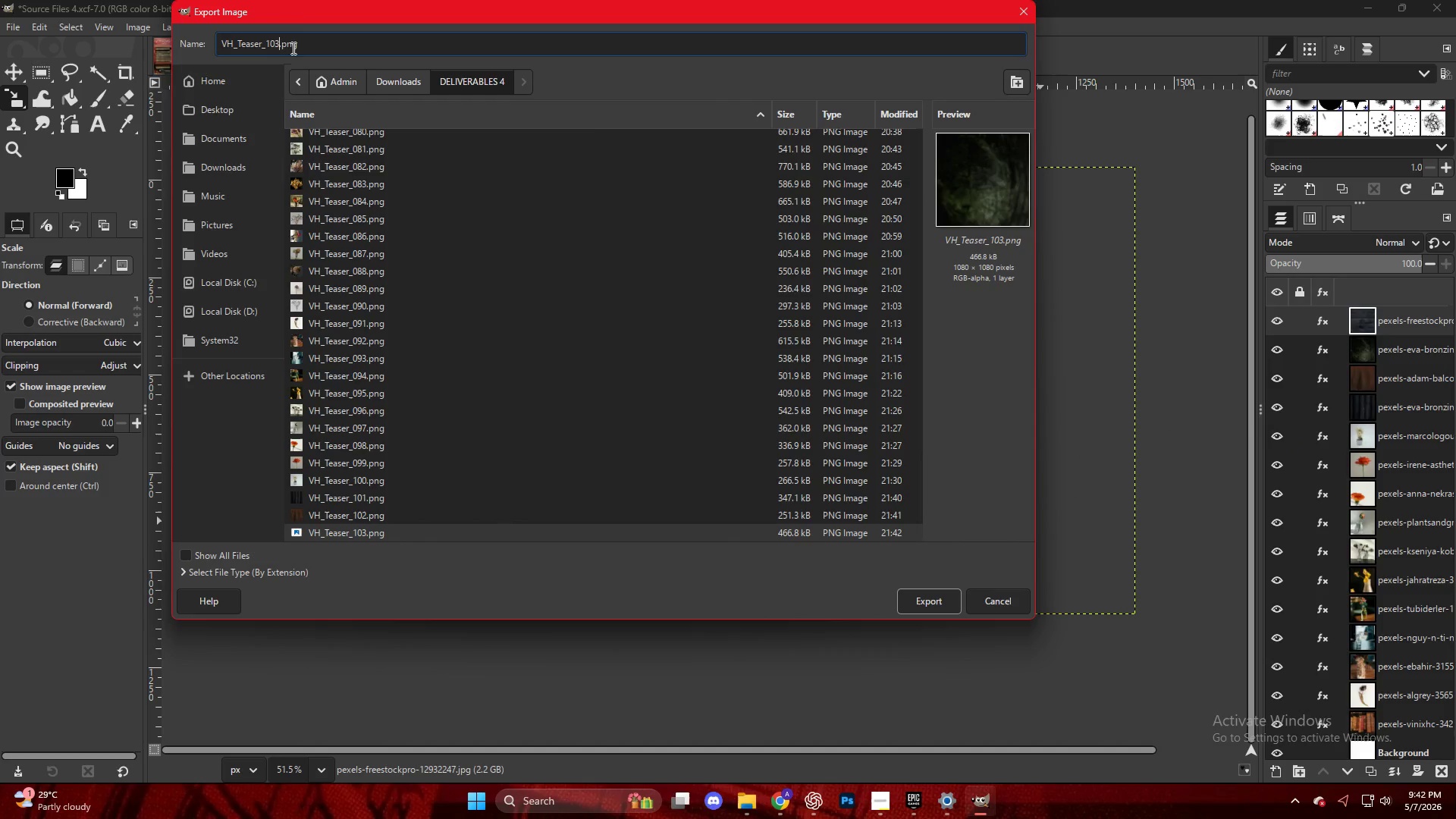 
key(Backspace)
 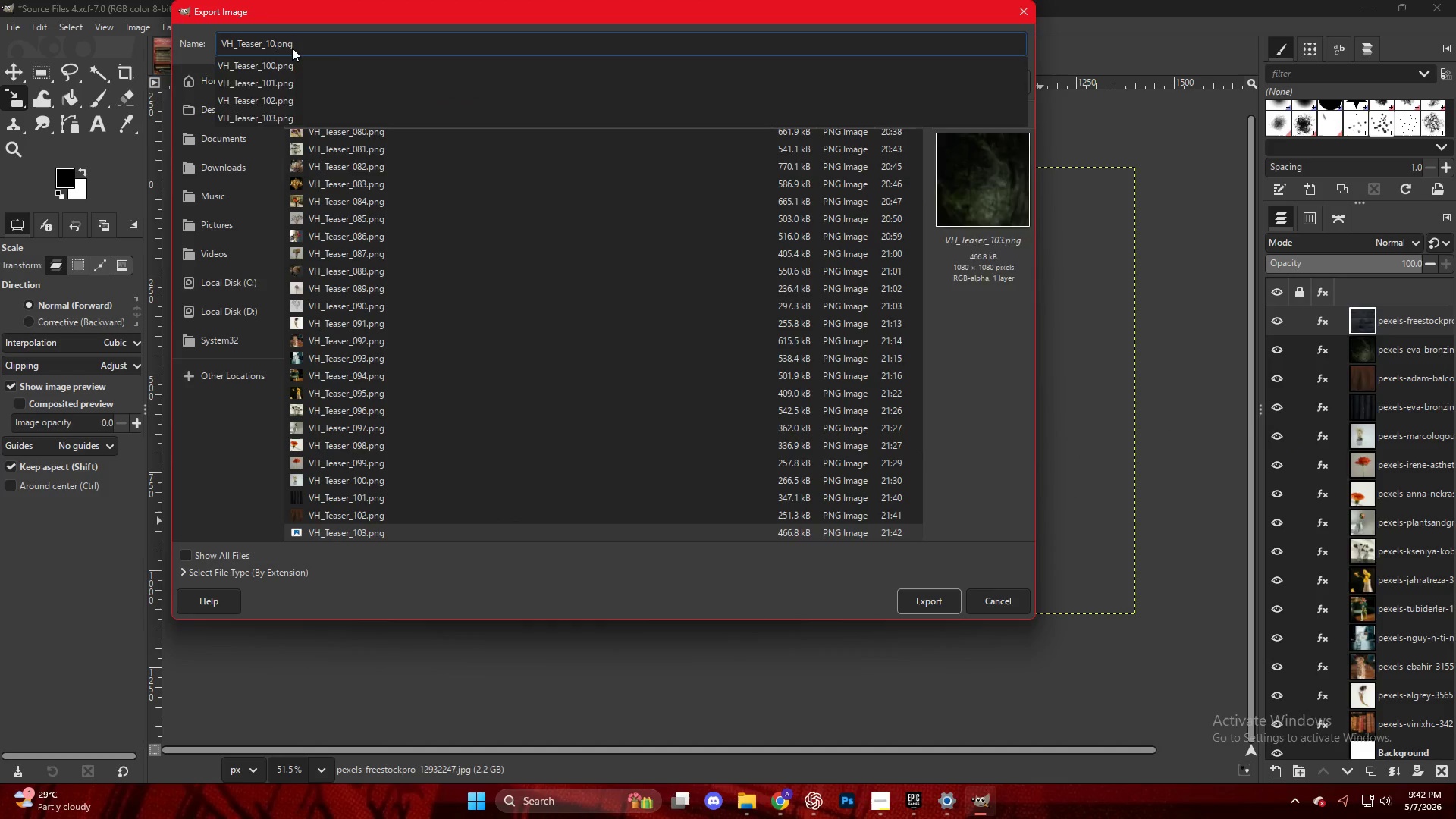 
key(4)
 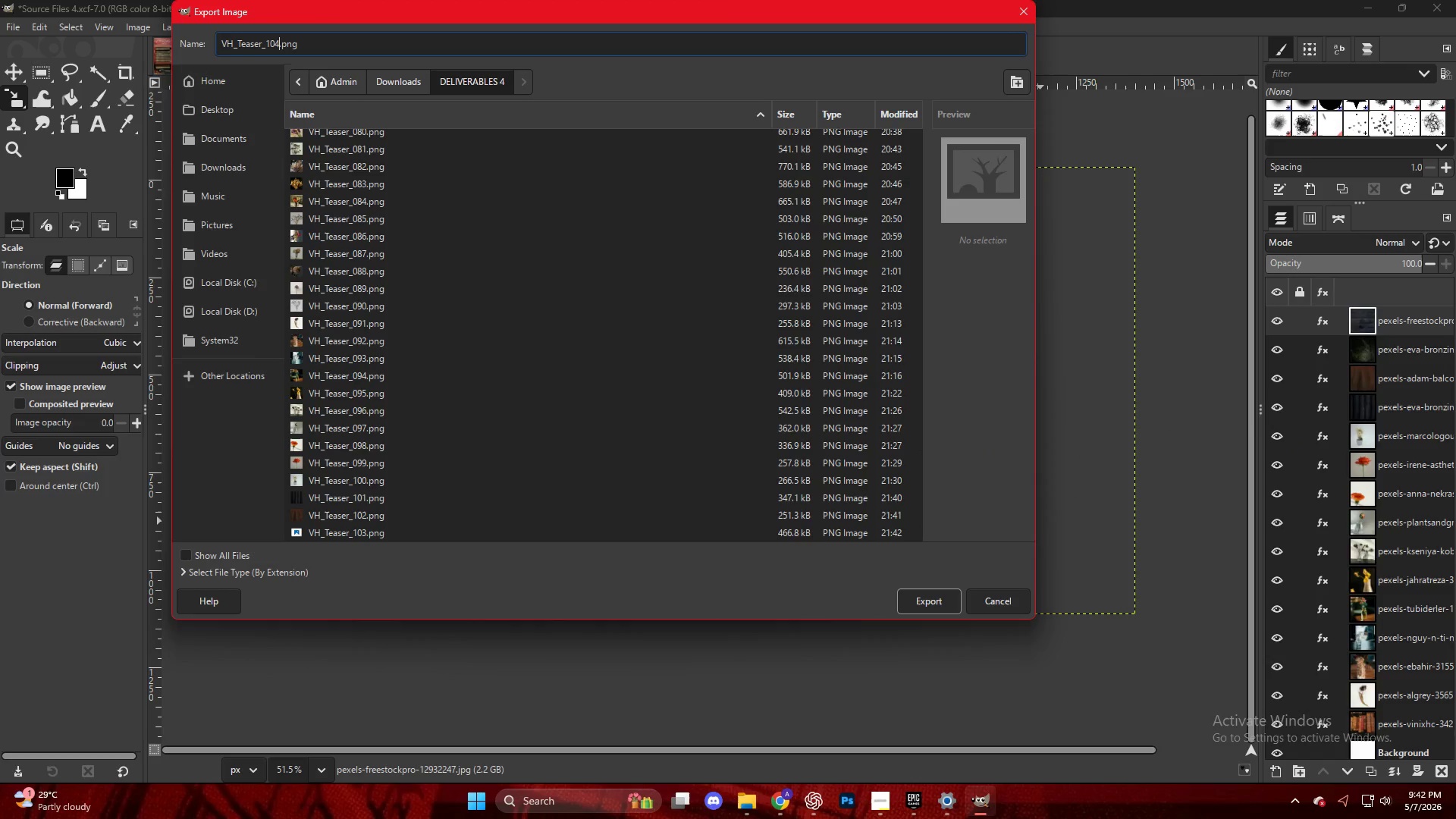 
key(Enter)
 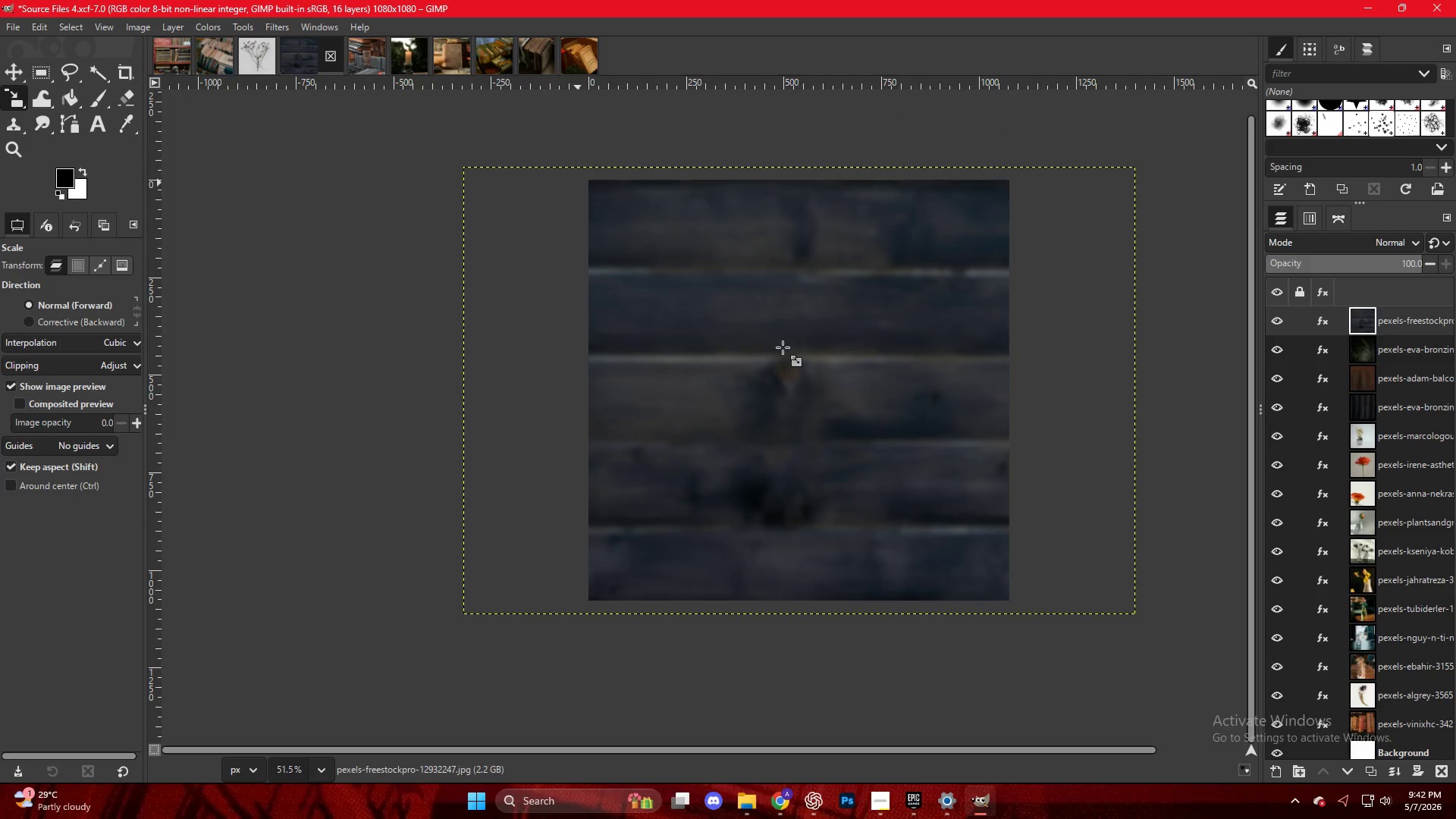 
left_click([770, 811])
 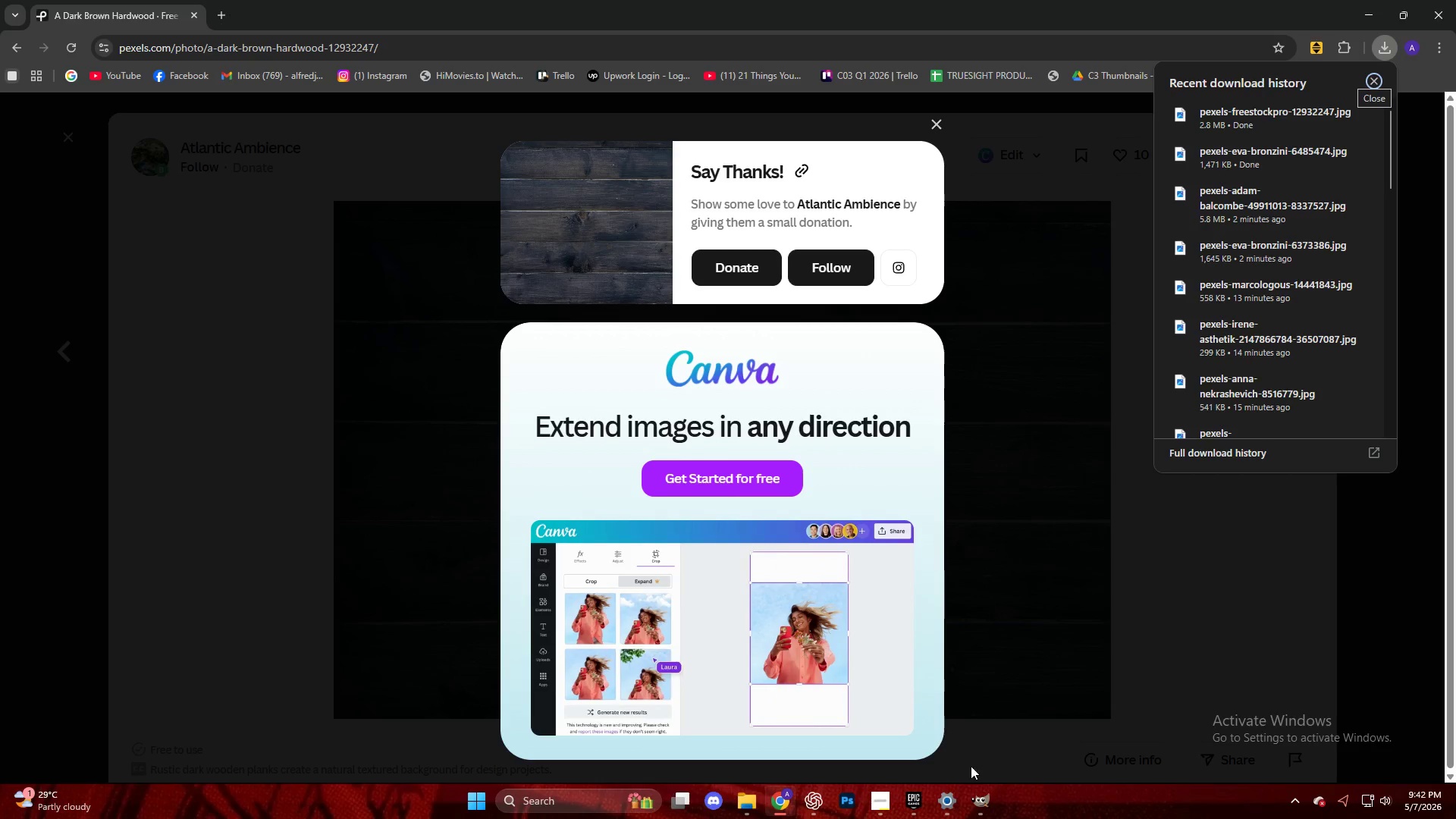 
left_click([990, 796])
 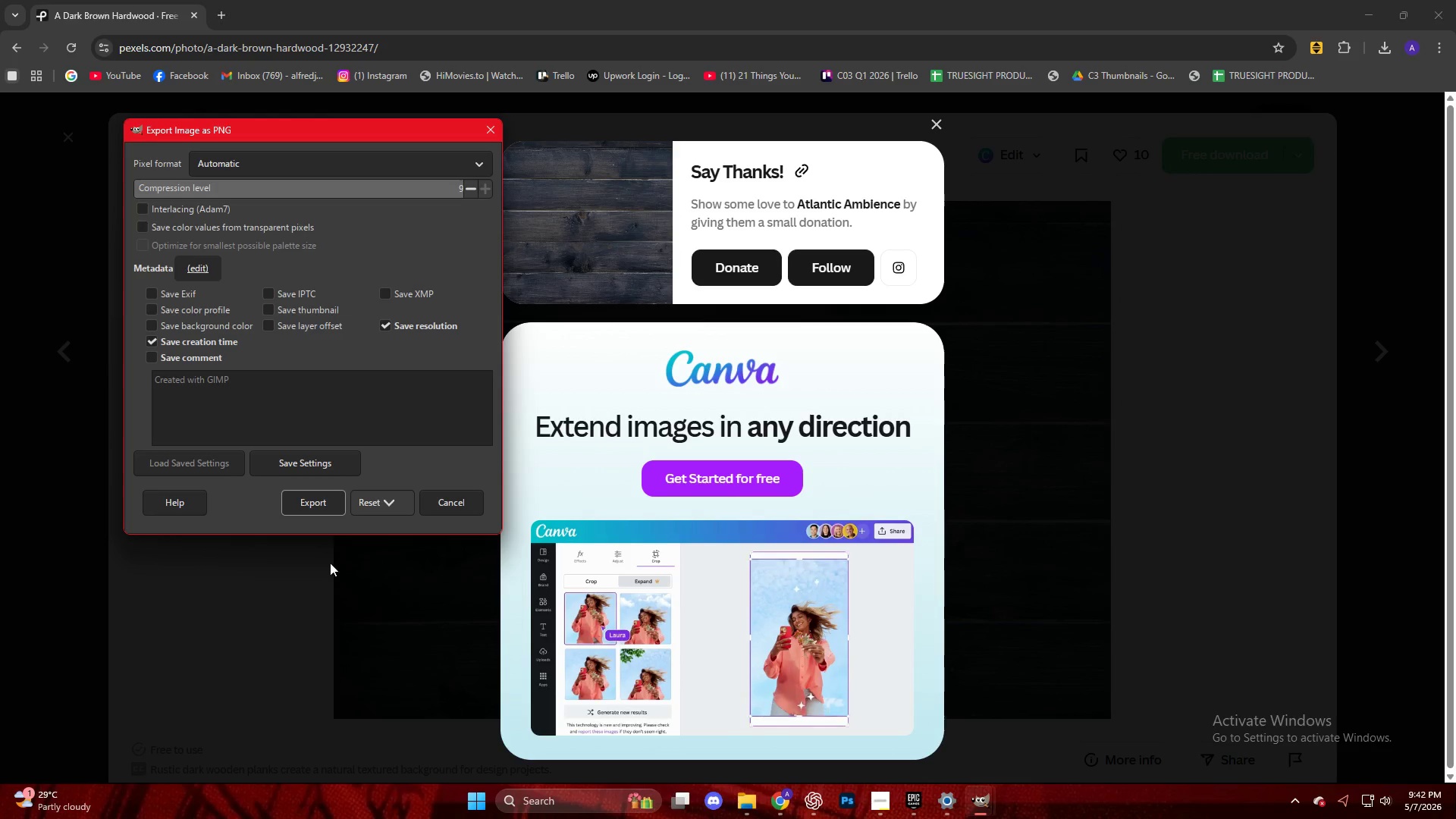 
left_click([297, 505])
 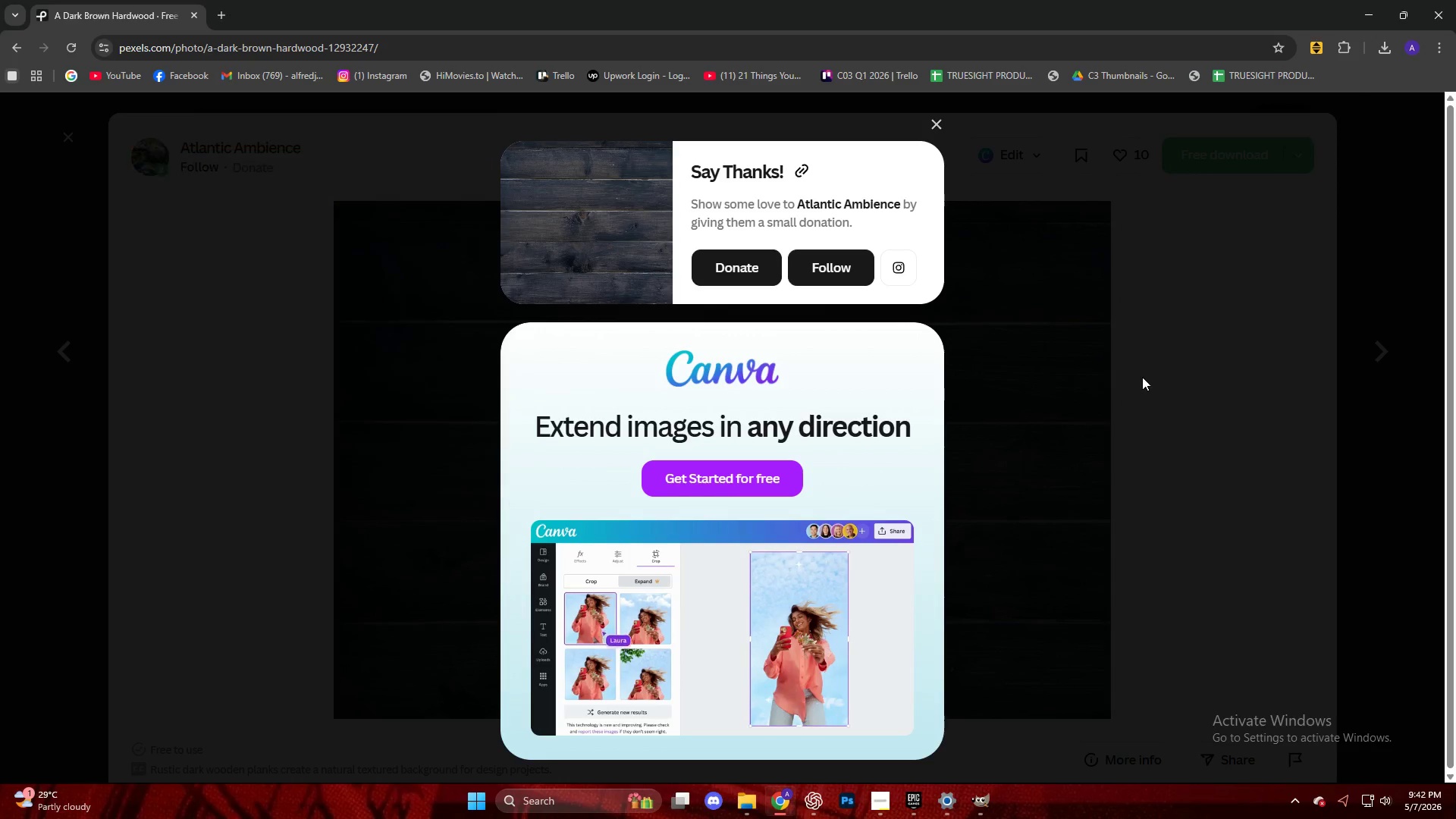 
key(Escape)
 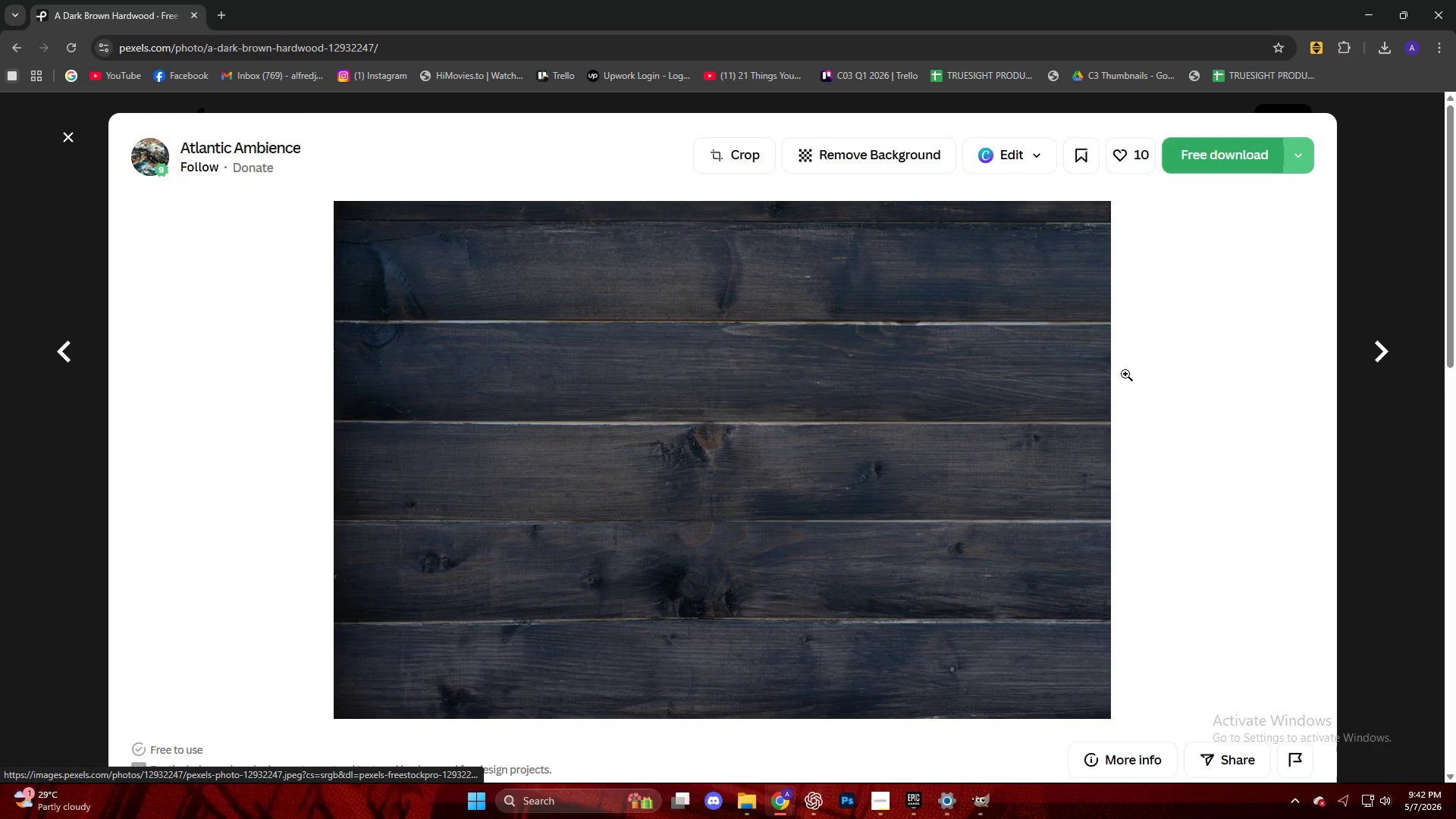 
key(Escape)
 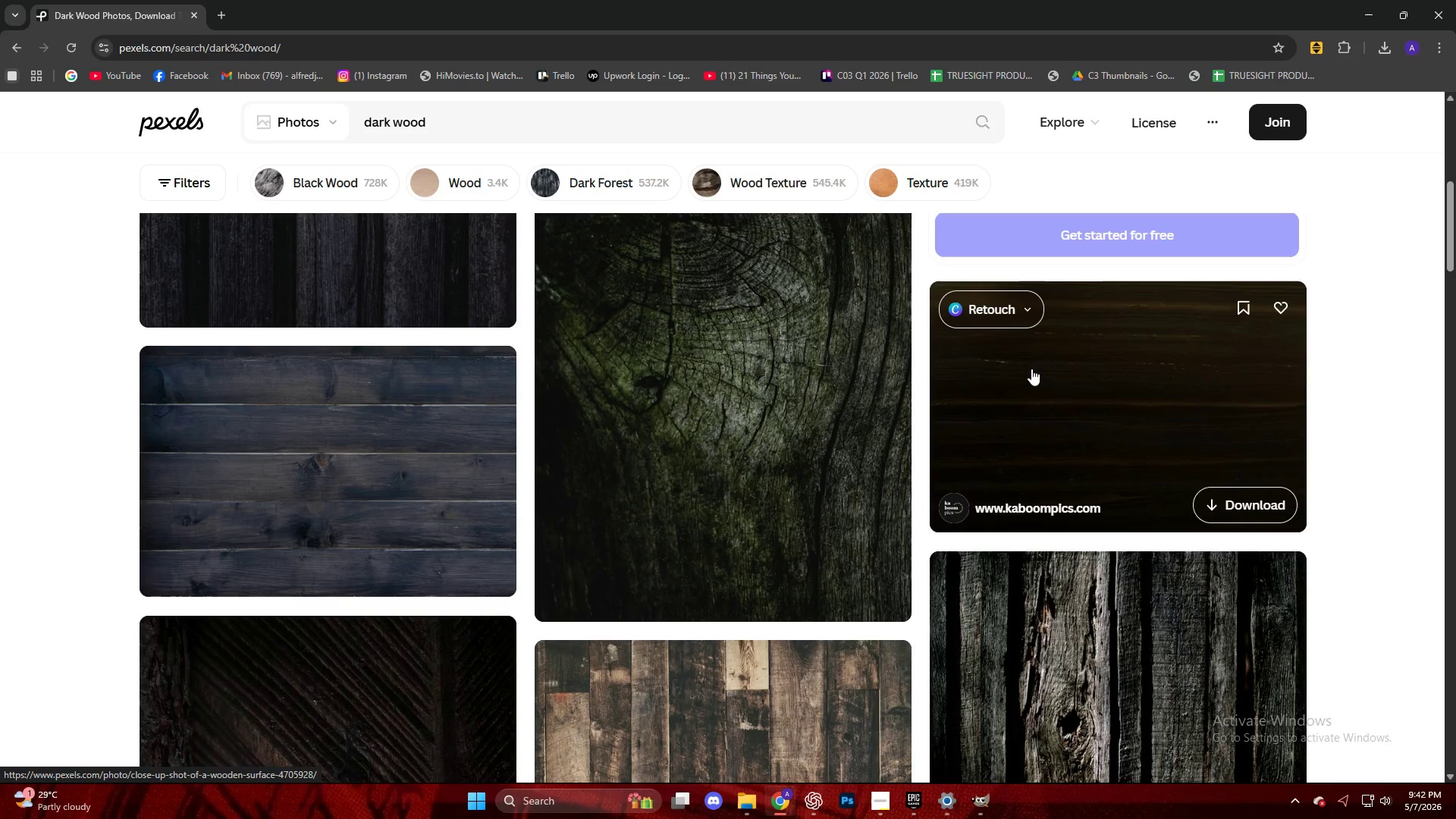 
scroll: coordinate [808, 328], scroll_direction: down, amount: 5.0
 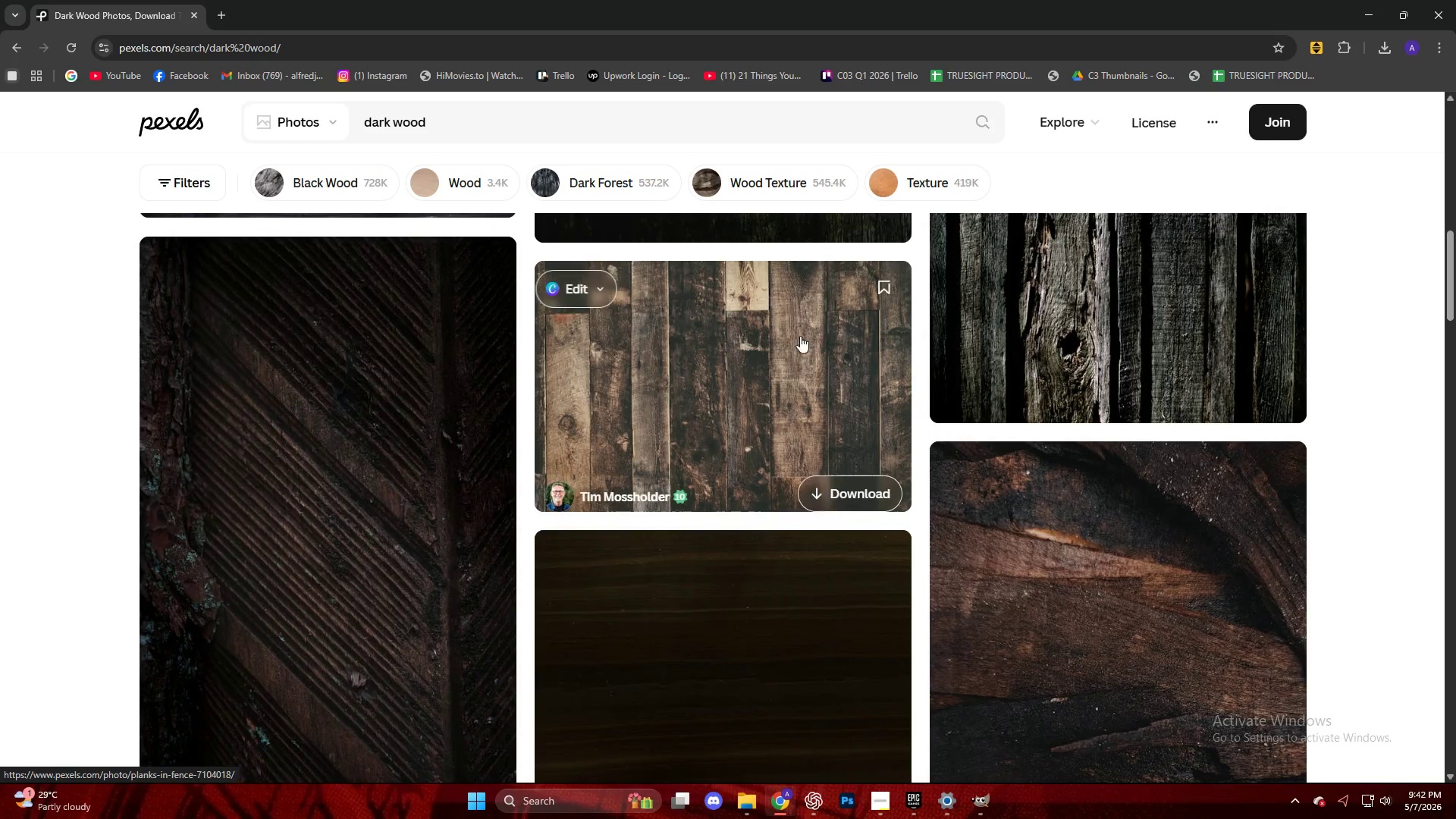 
scroll: coordinate [777, 380], scroll_direction: up, amount: 2.0
 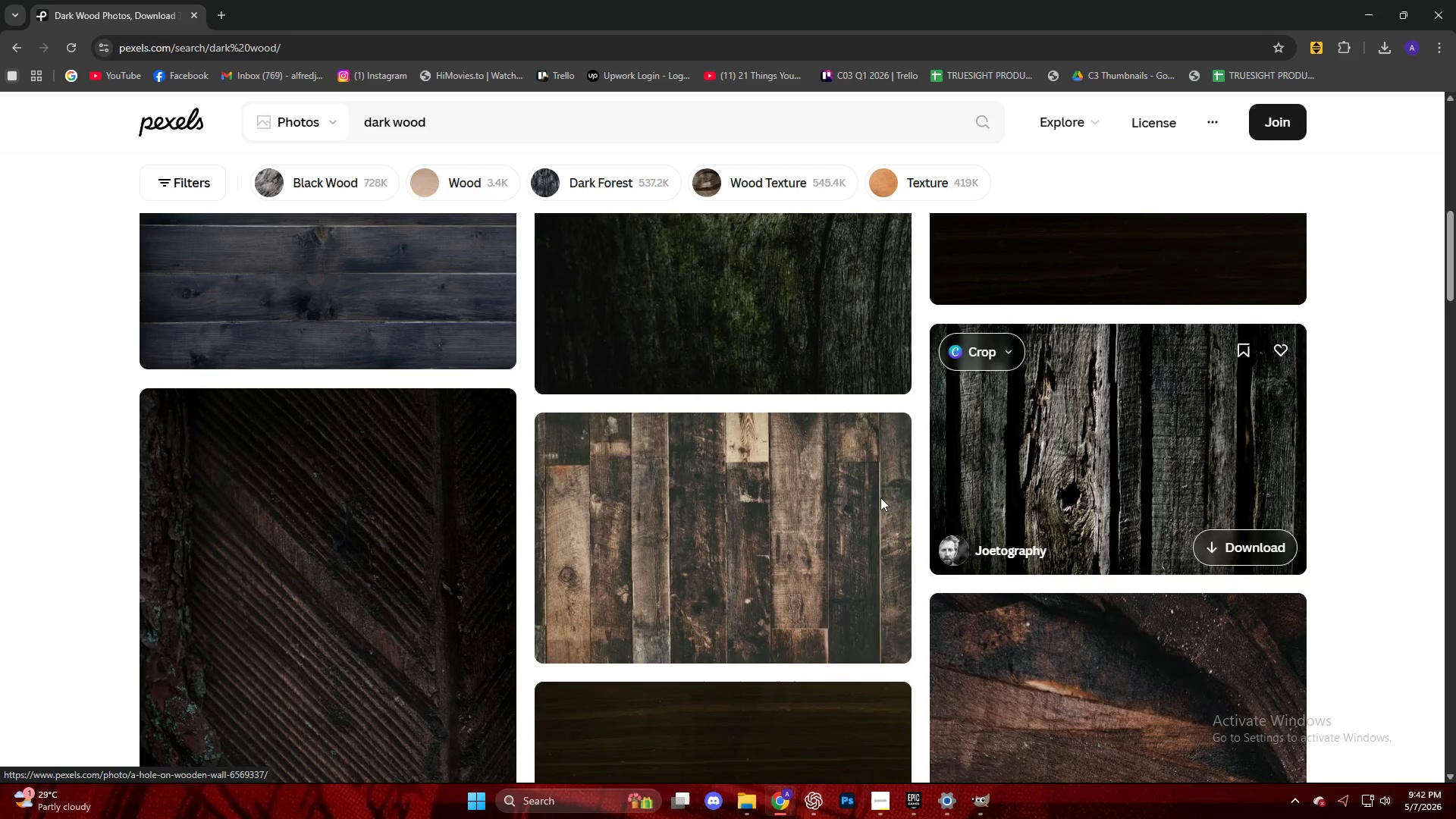 
left_click([727, 526])
 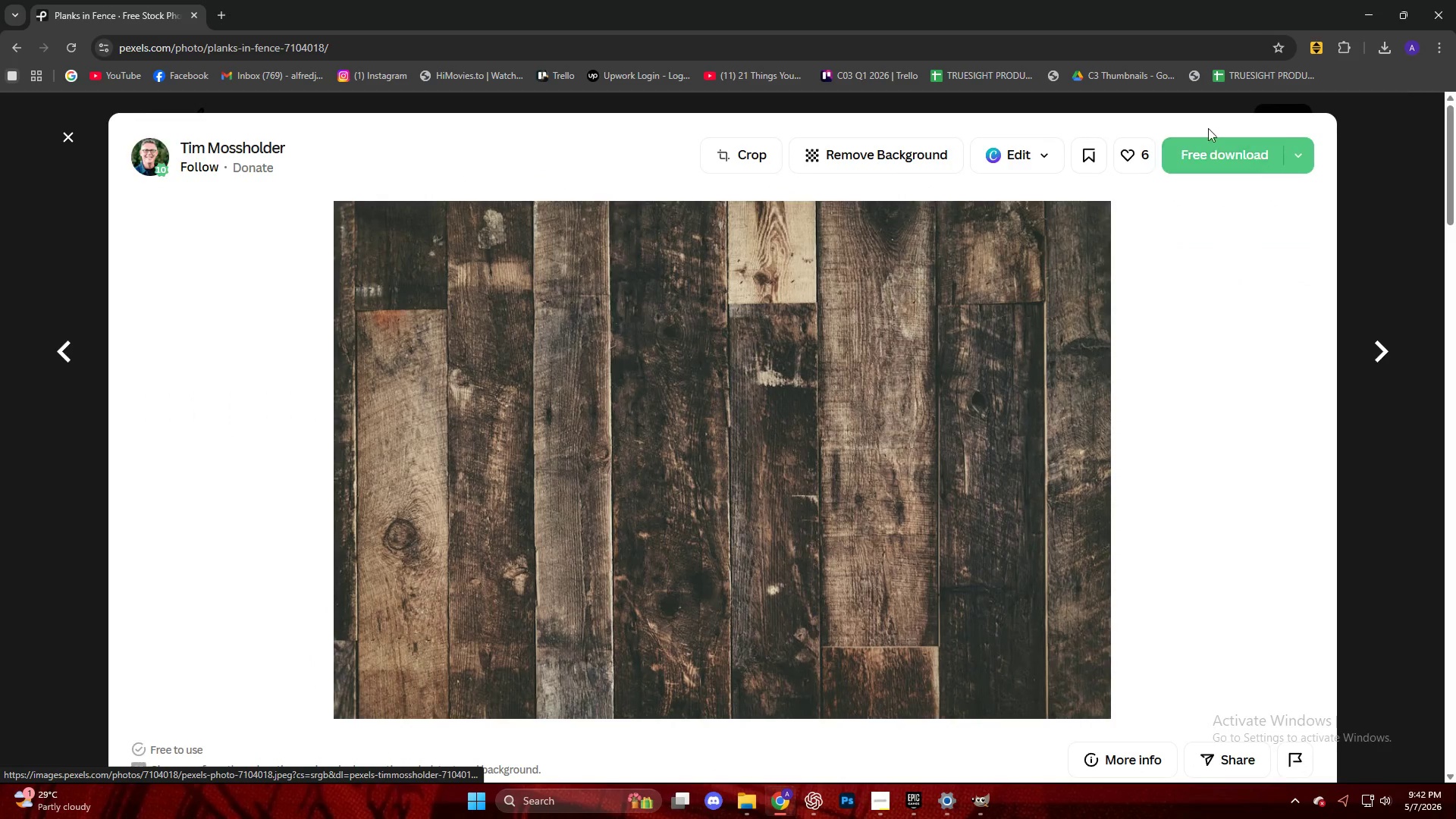 
double_click([1210, 148])
 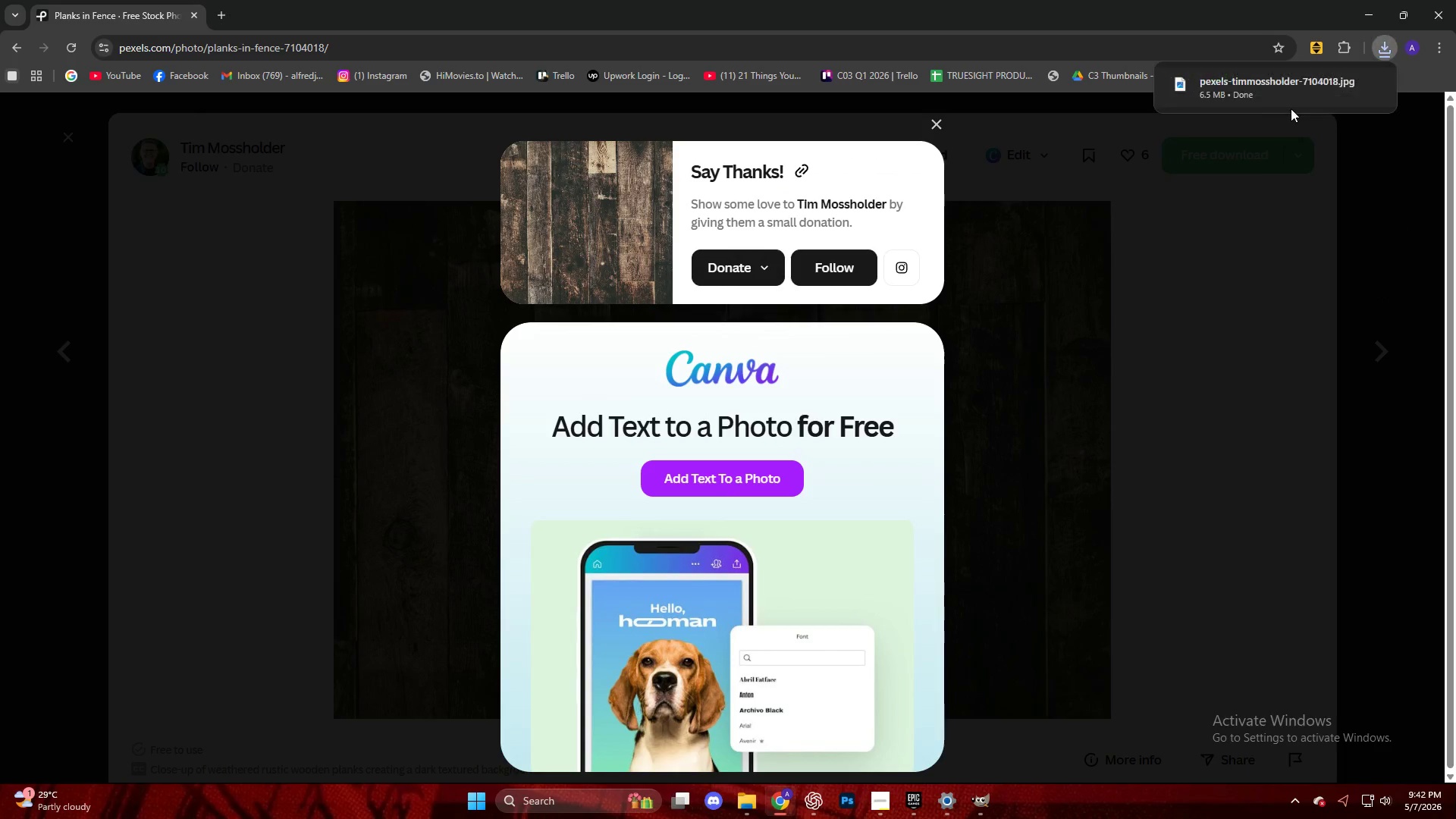 
left_click_drag(start_coordinate=[1267, 98], to_coordinate=[786, 388])
 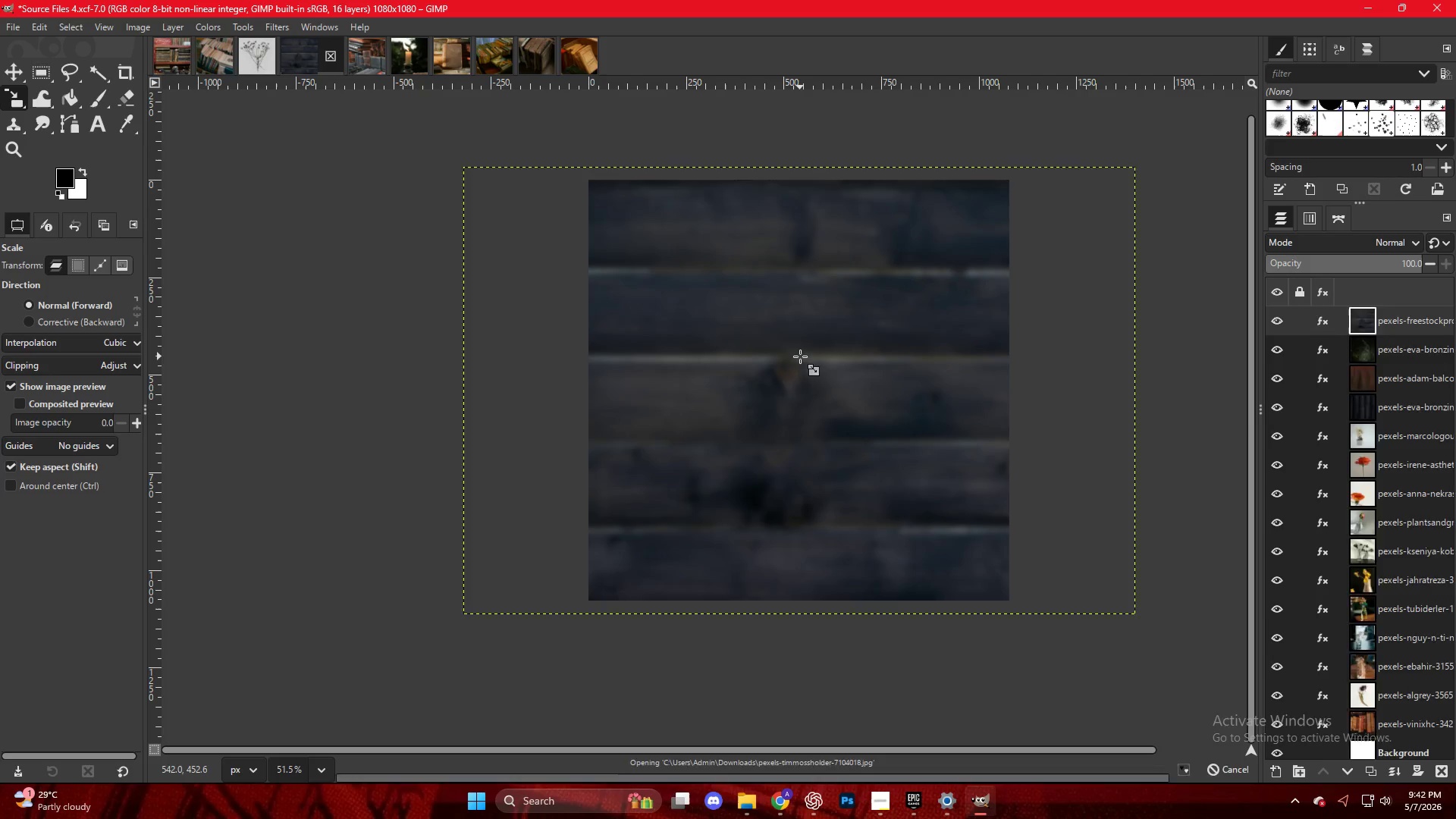 
hold_key(key=ControlLeft, duration=0.69)
scroll: coordinate [806, 359], scroll_direction: down, amount: 8.0
 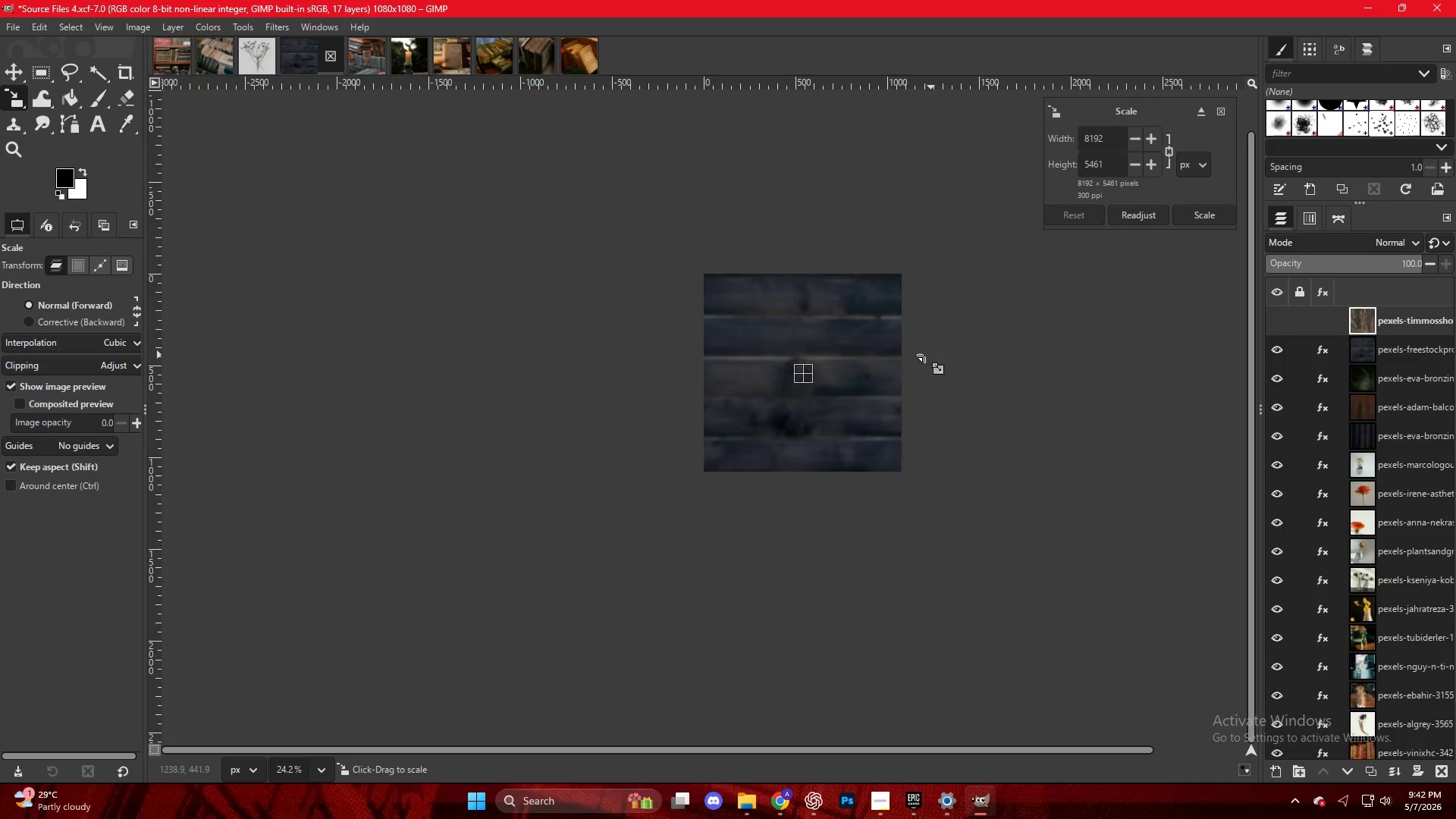 
hold_key(key=ControlLeft, duration=0.61)
scroll: coordinate [917, 353], scroll_direction: down, amount: 12.0
 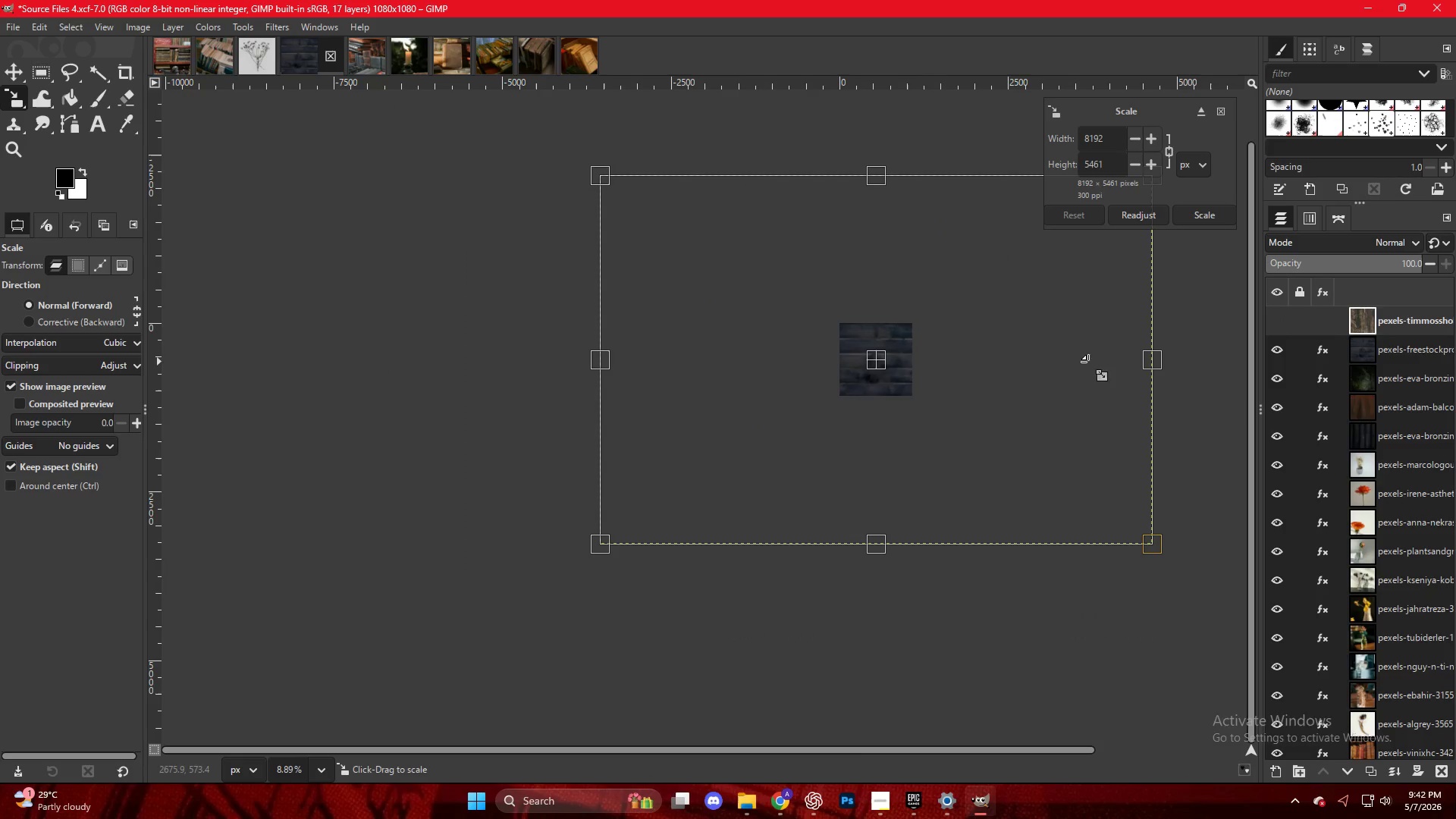 
hold_key(key=ControlLeft, duration=3.67)
left_click_drag(start_coordinate=[1160, 363], to_coordinate=[940, 349])
 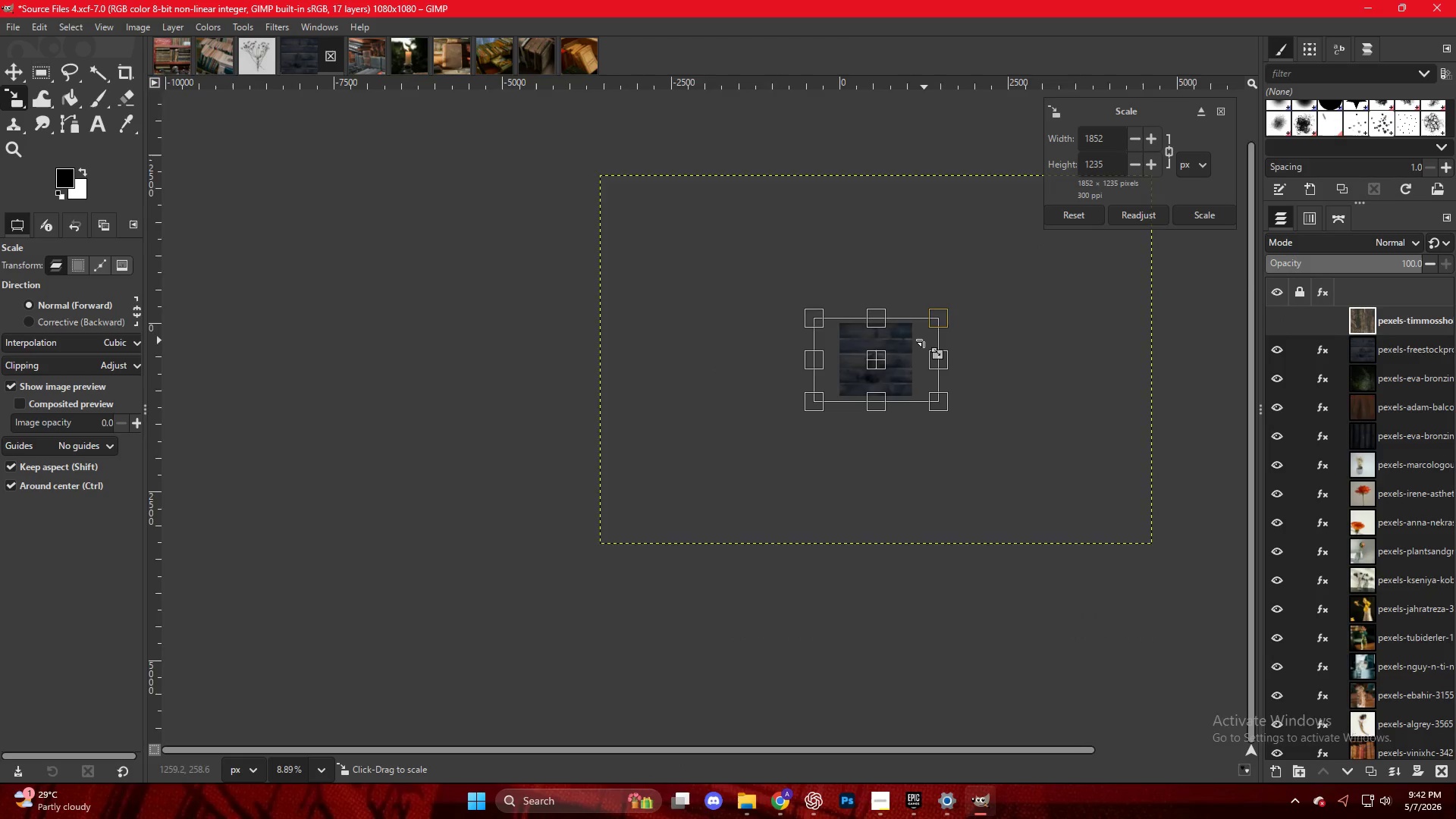 
scroll: coordinate [885, 346], scroll_direction: up, amount: 16.0
 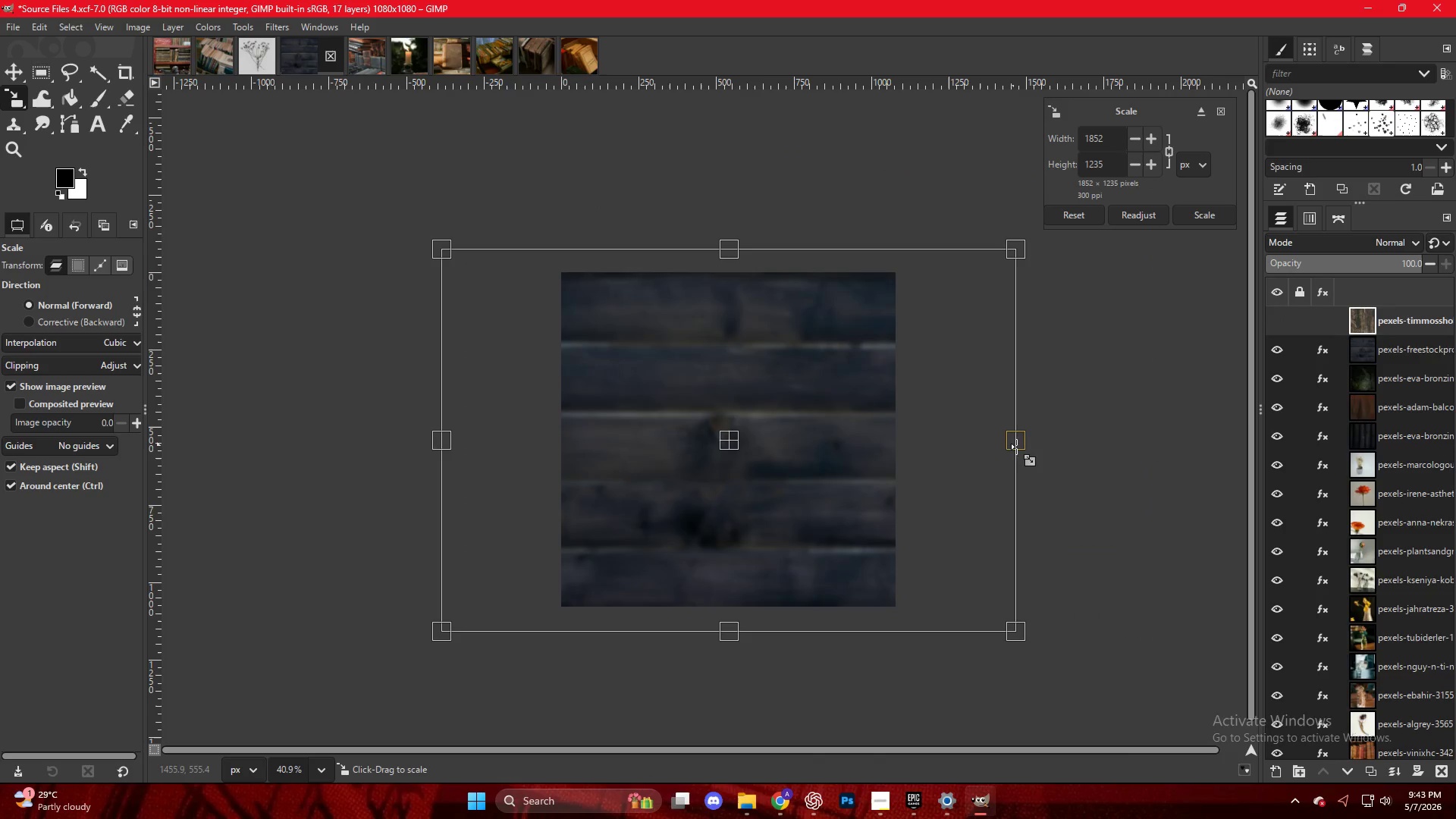 
left_click_drag(start_coordinate=[1018, 448], to_coordinate=[993, 444])
 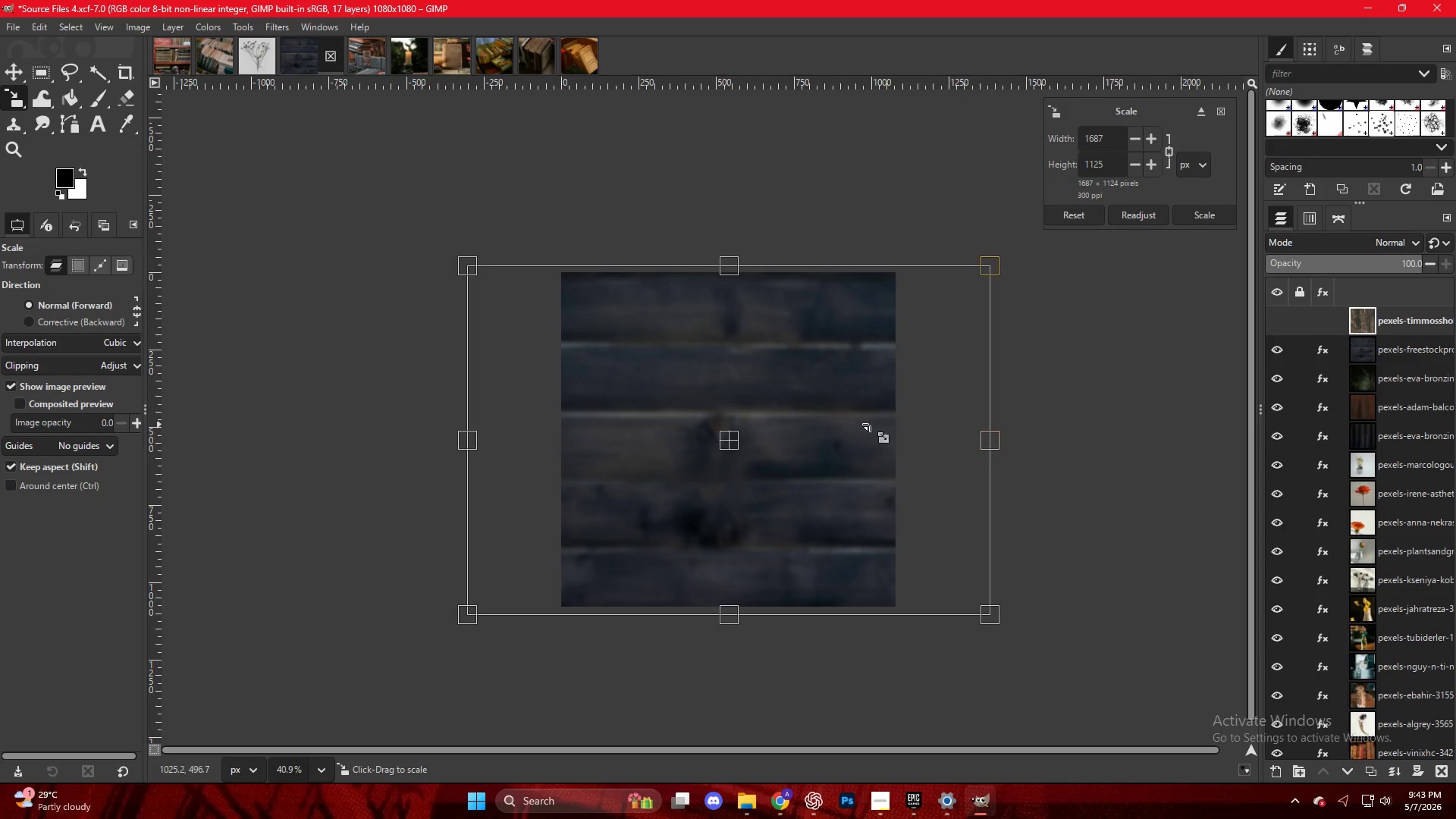 
left_click([870, 424])
 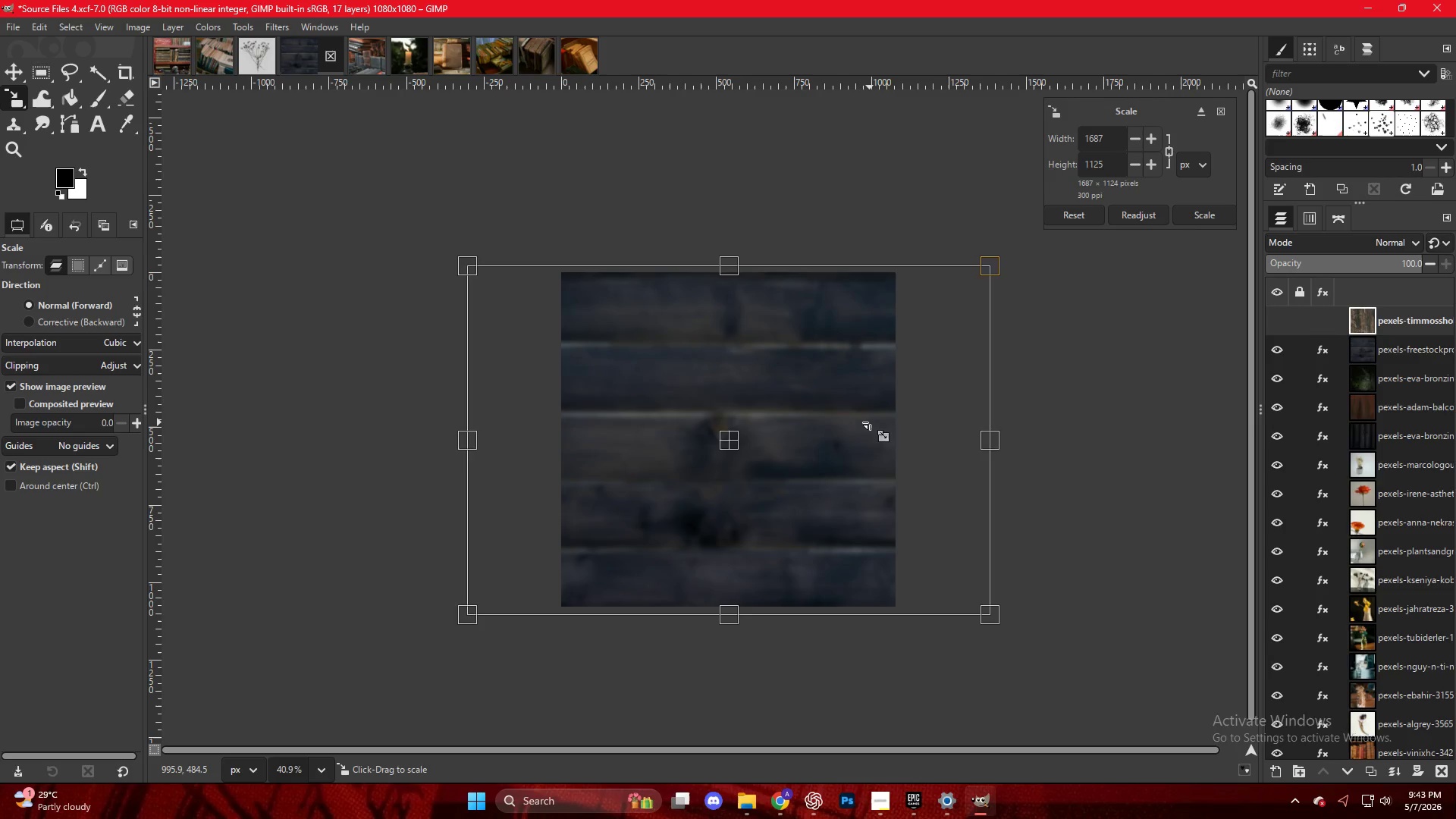 
key(NumpadEnter)
 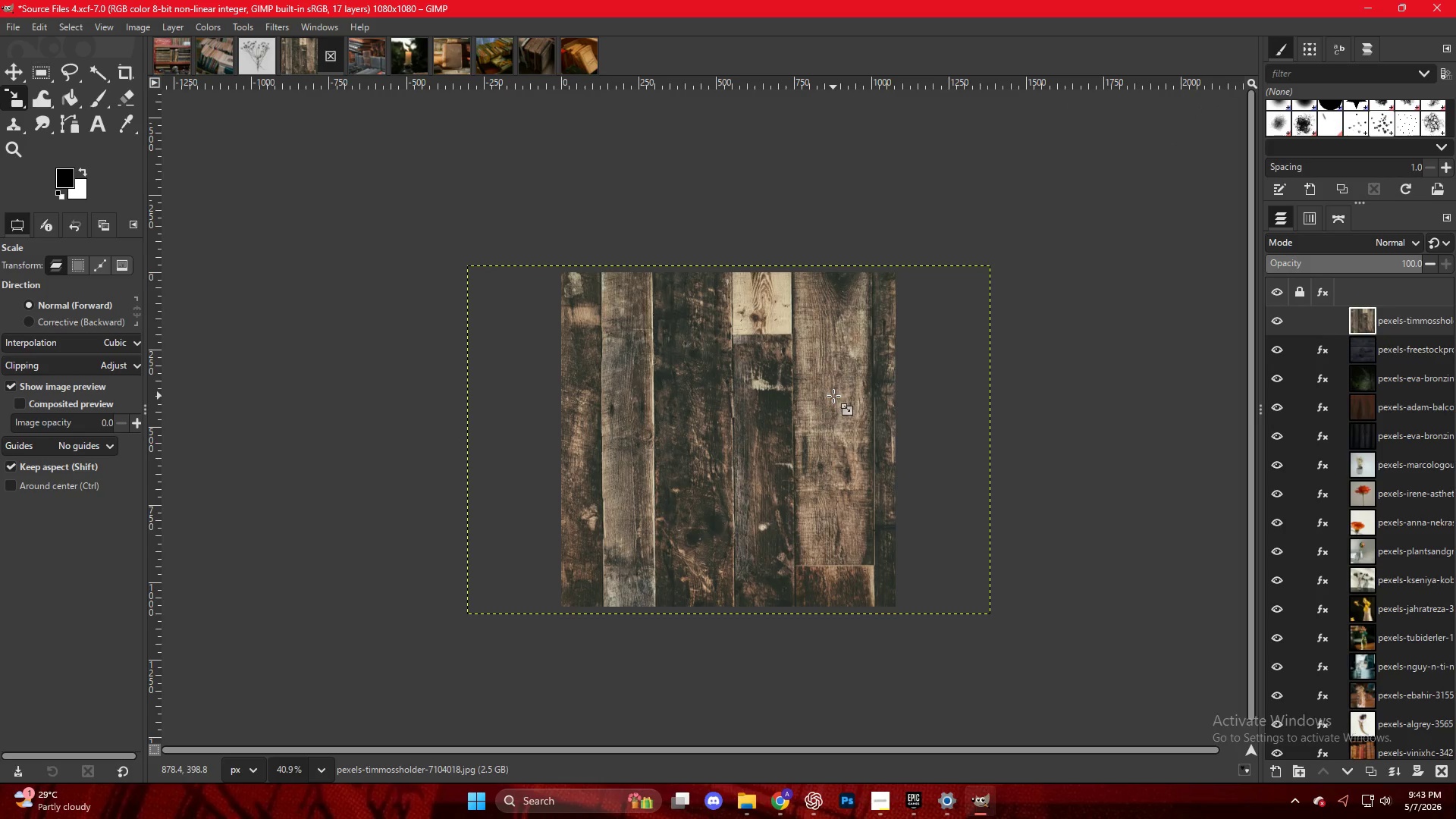 
right_click([780, 362])
 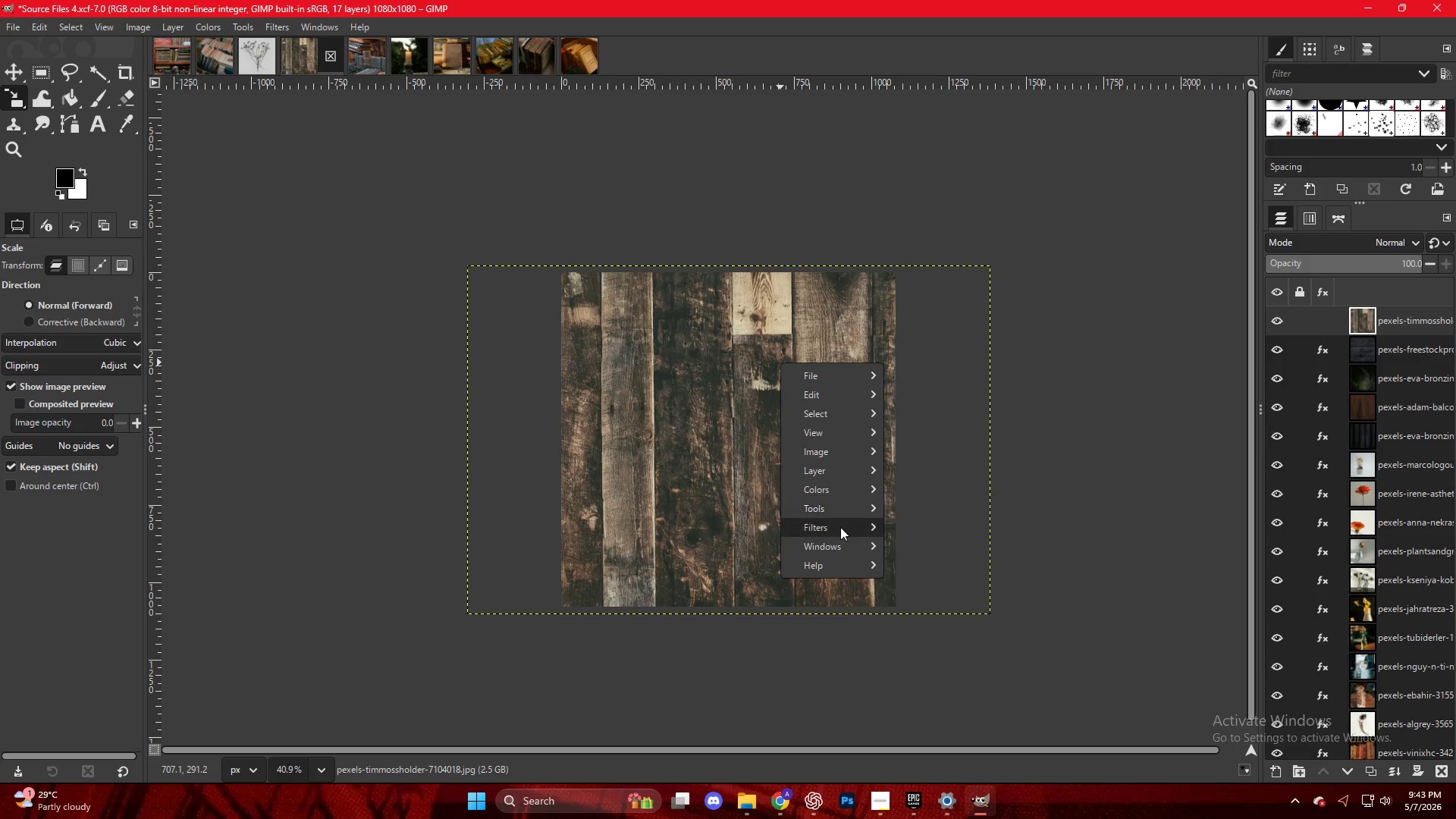 
left_click([925, 502])
 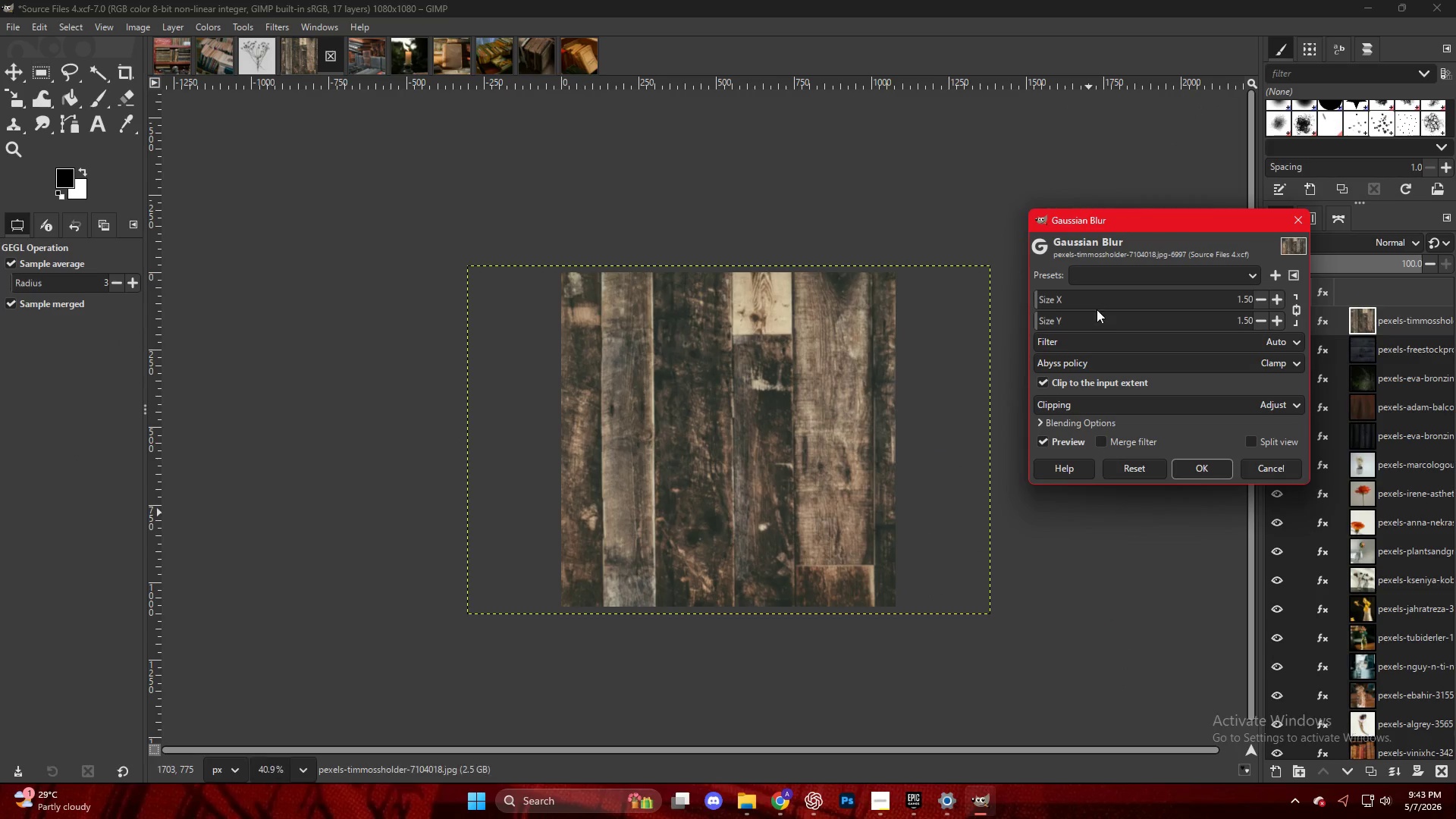 
left_click_drag(start_coordinate=[1042, 294], to_coordinate=[1050, 298])
 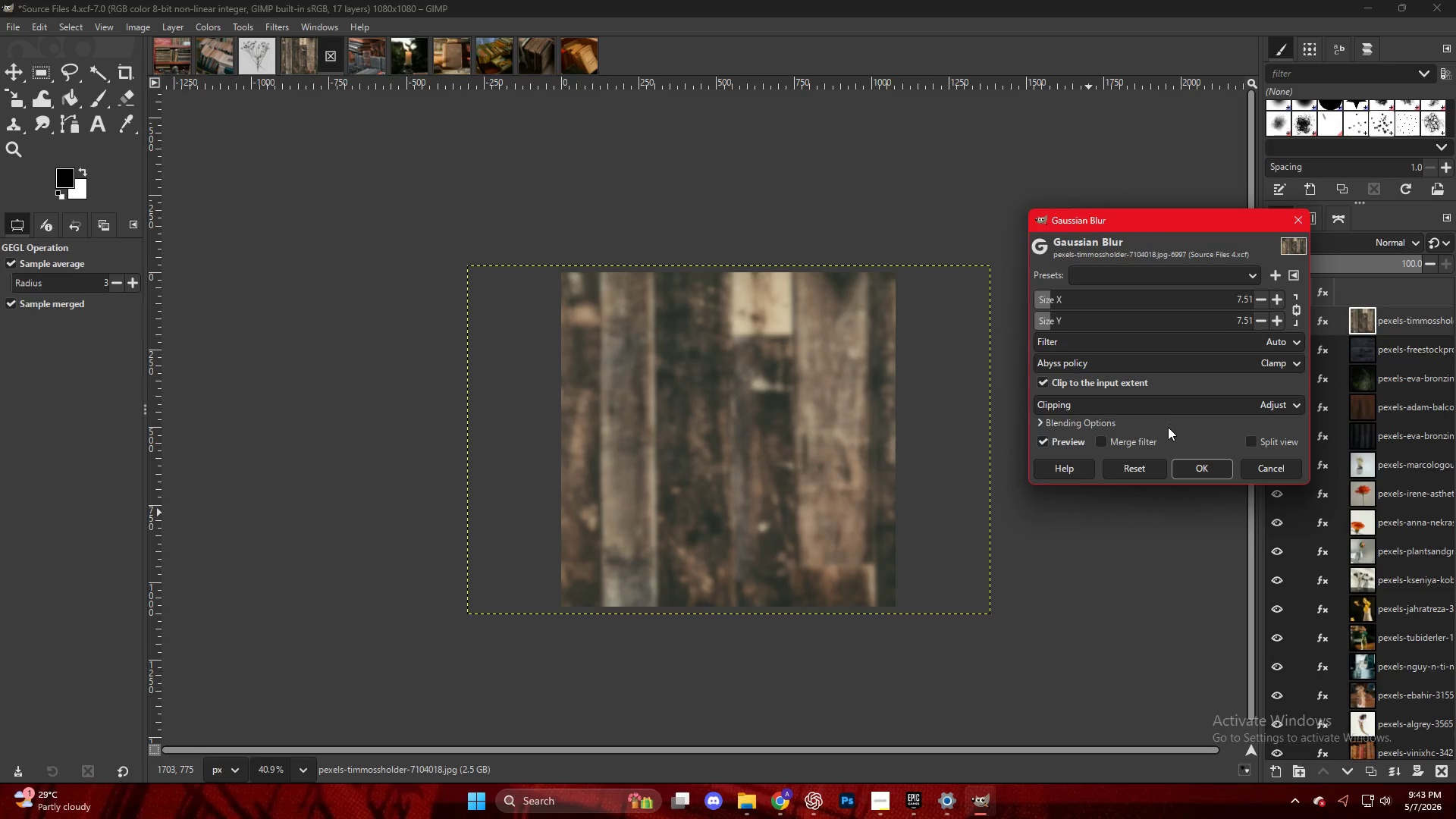 
left_click([1185, 468])
 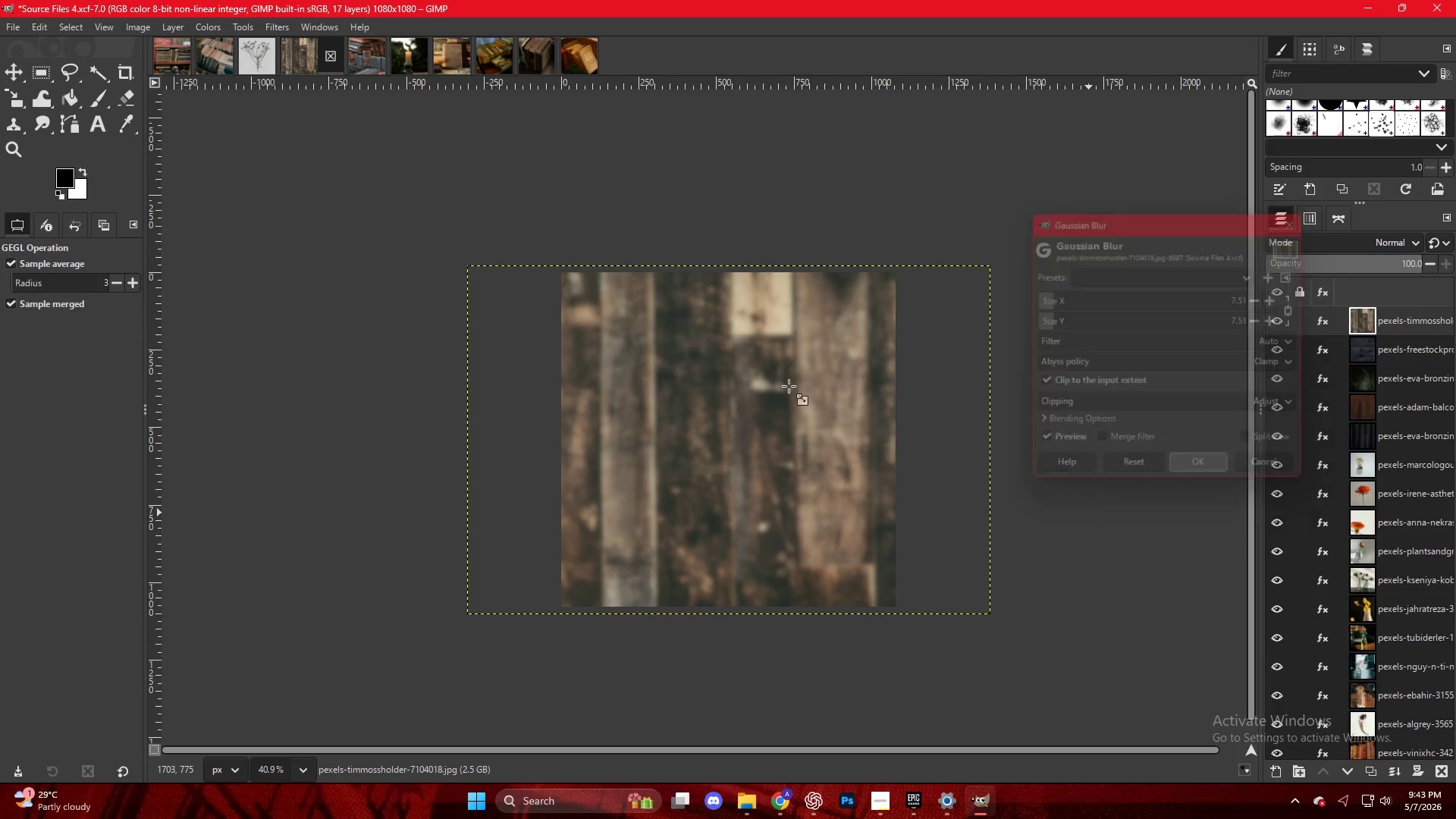 
right_click([613, 363])
 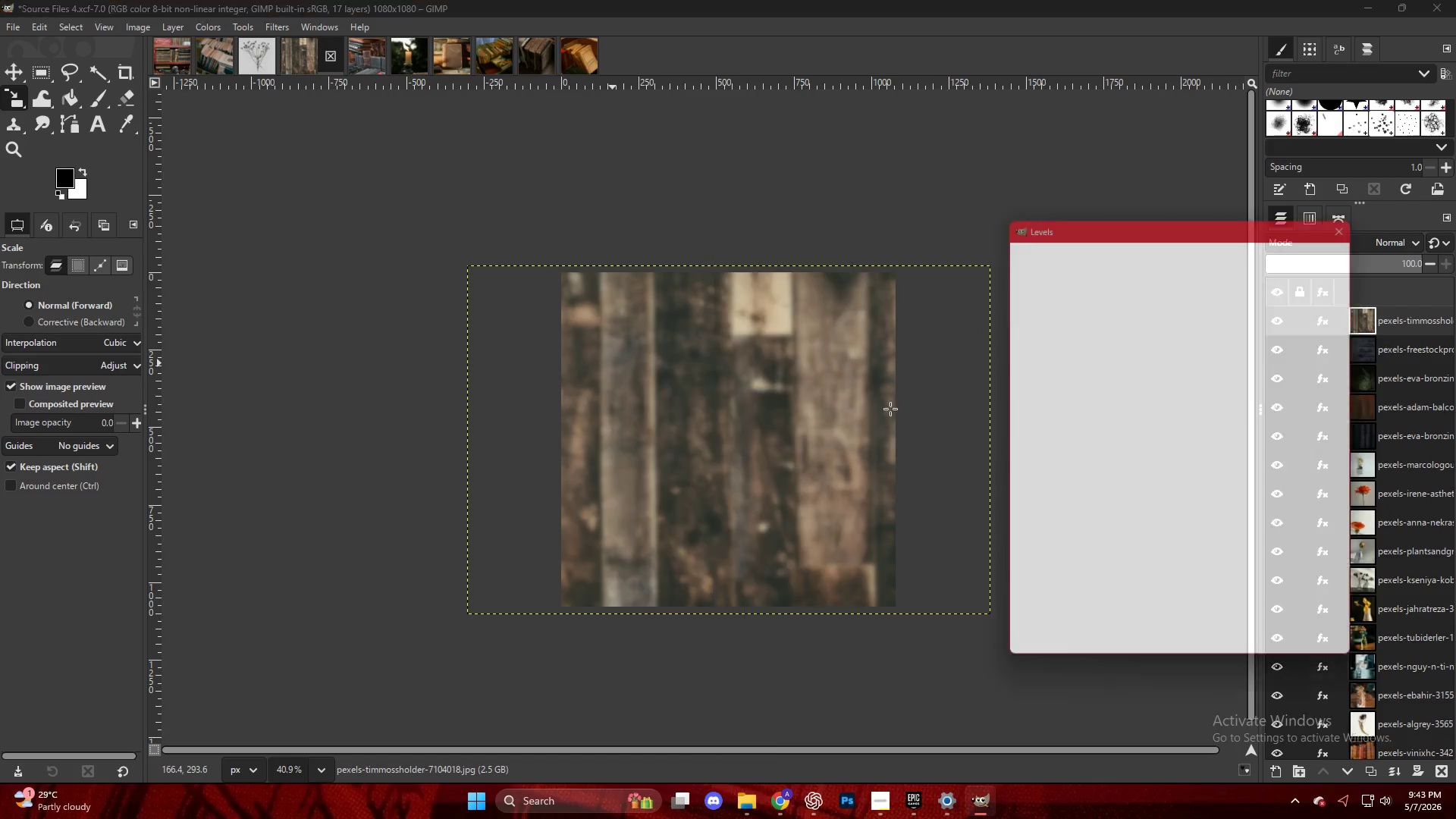 
left_click_drag(start_coordinate=[1201, 428], to_coordinate=[1207, 433])
 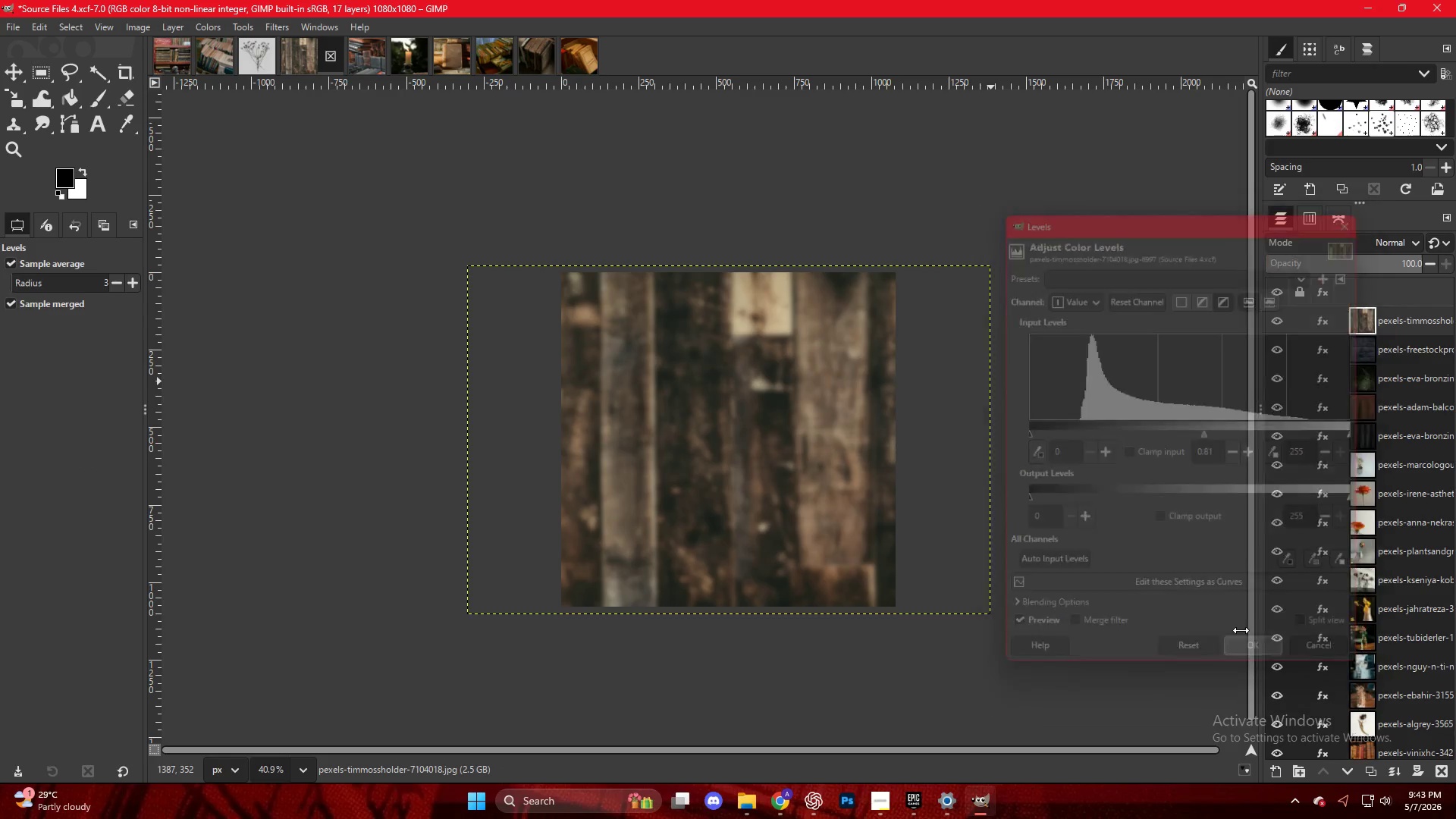 
key(Control+Shift+E)
 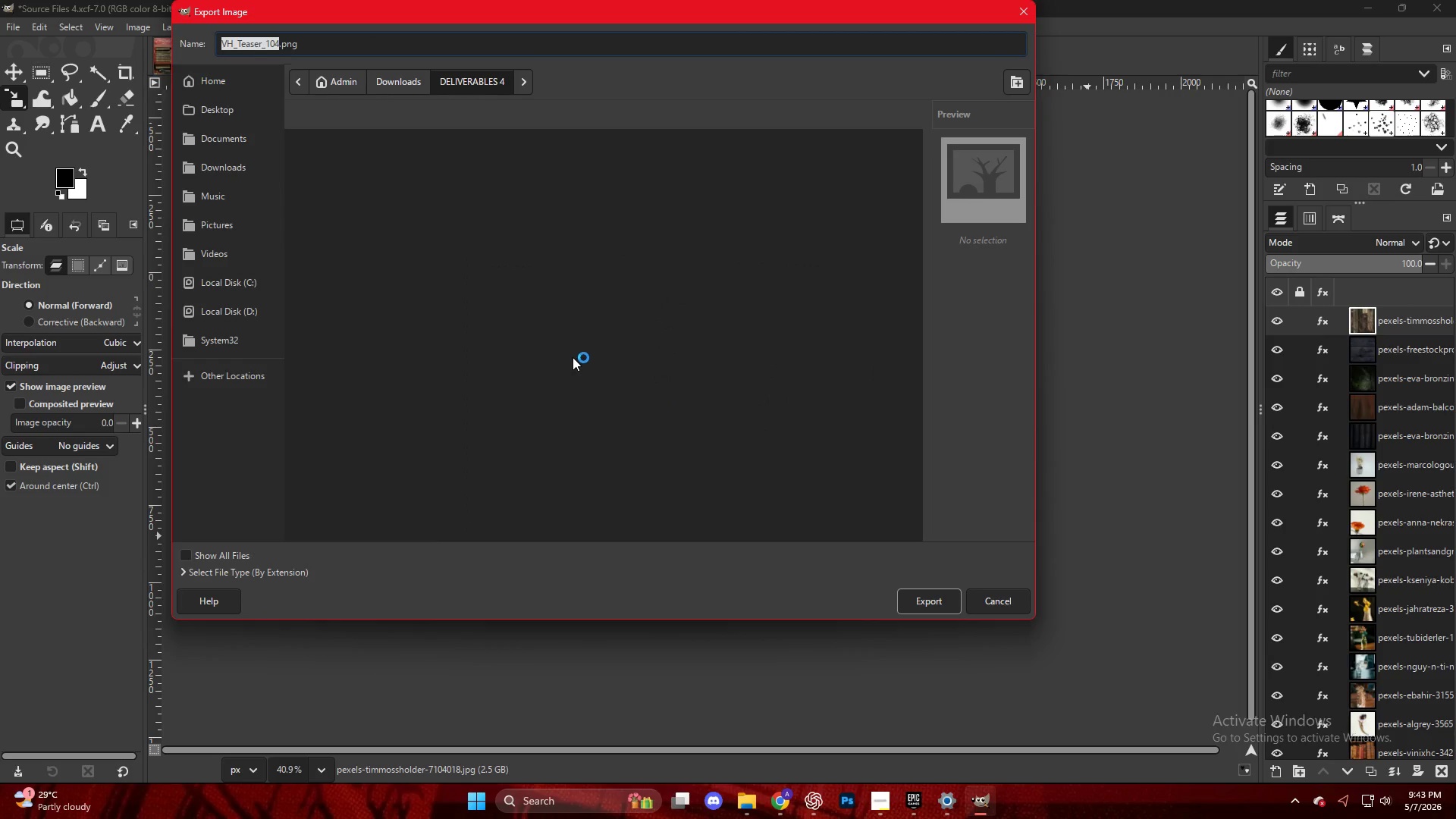 
left_click([377, 537])
 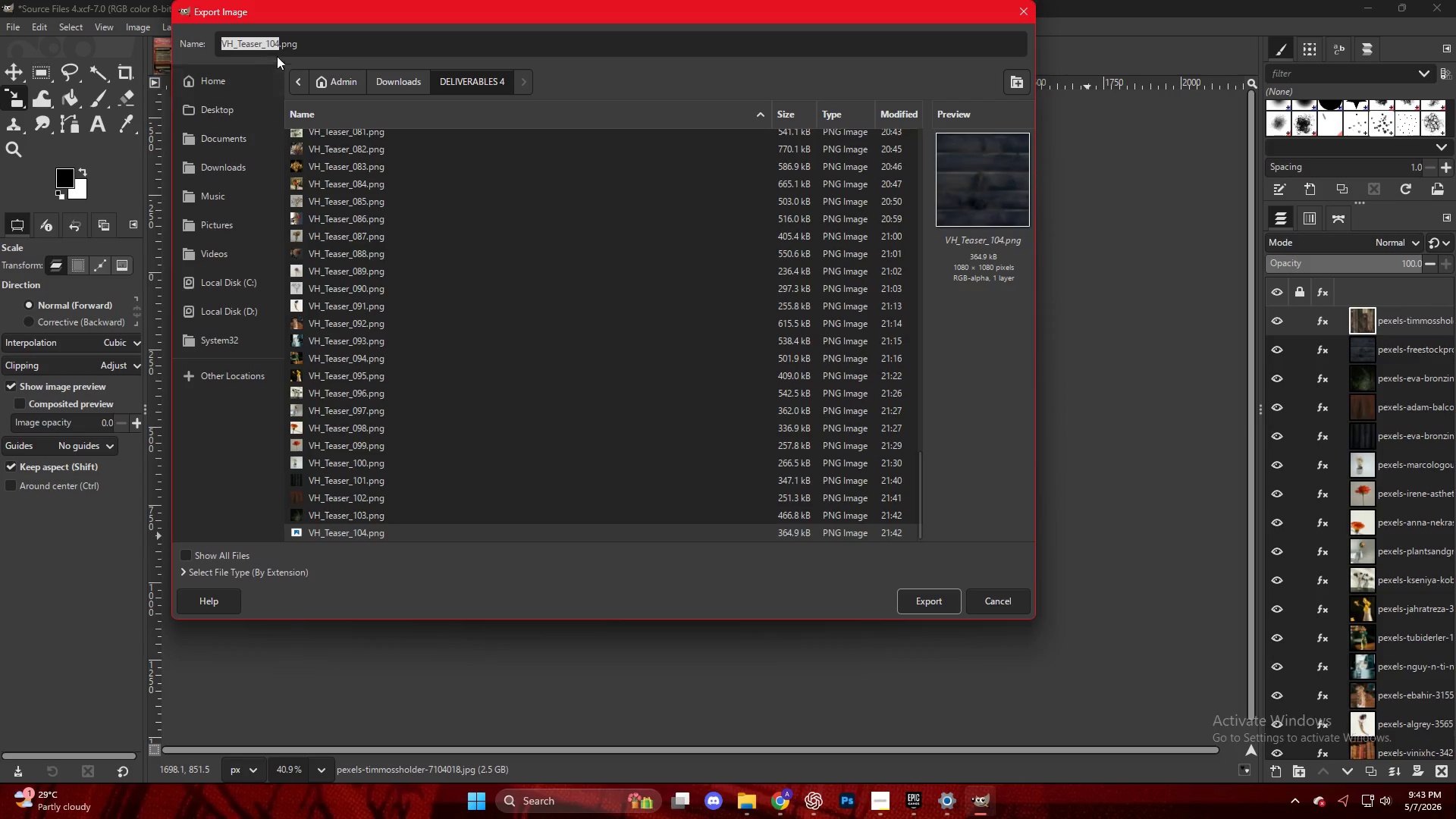 
scroll: coordinate [370, 495], scroll_direction: down, amount: 47.0
 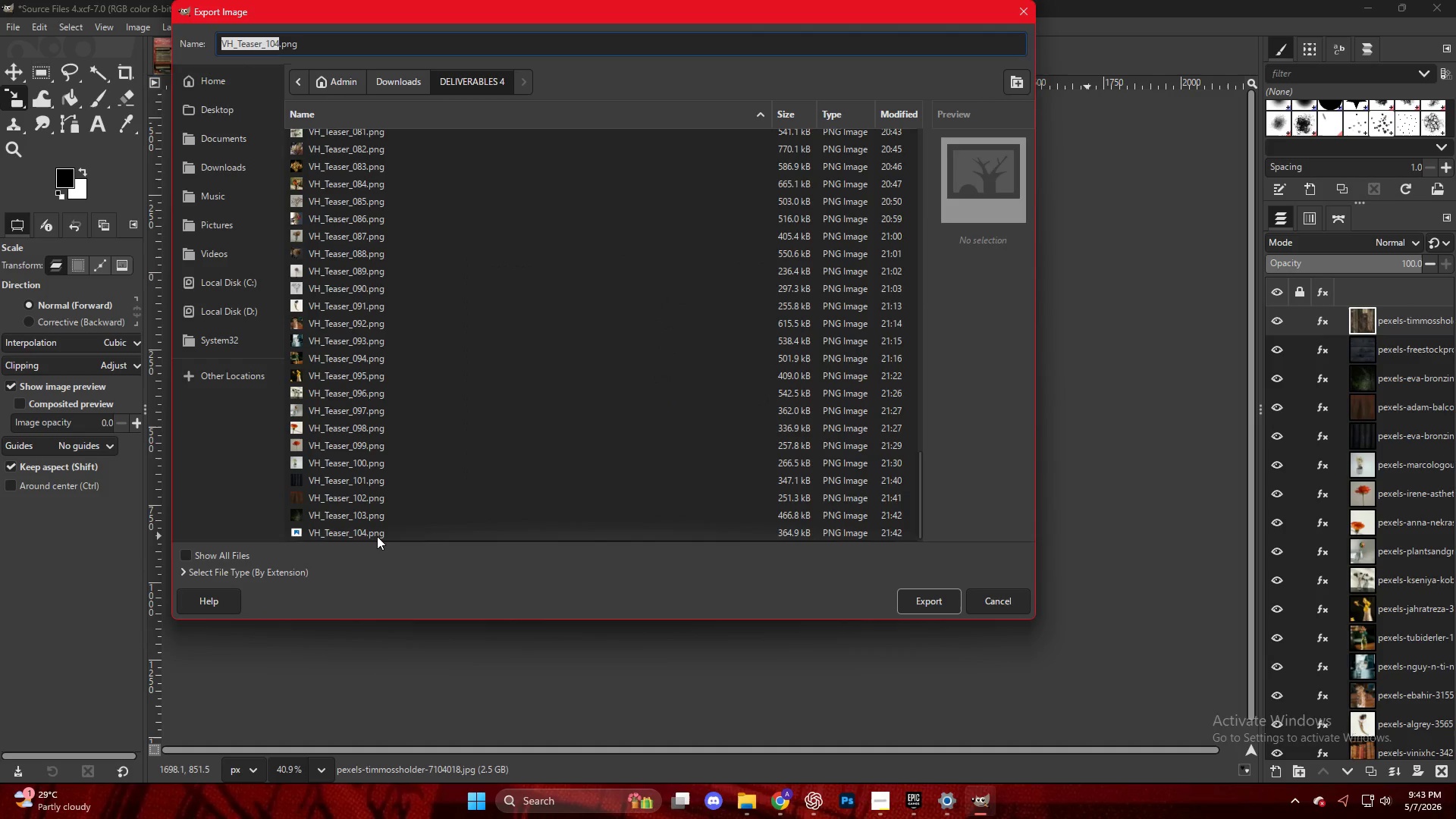 
left_click([278, 42])
 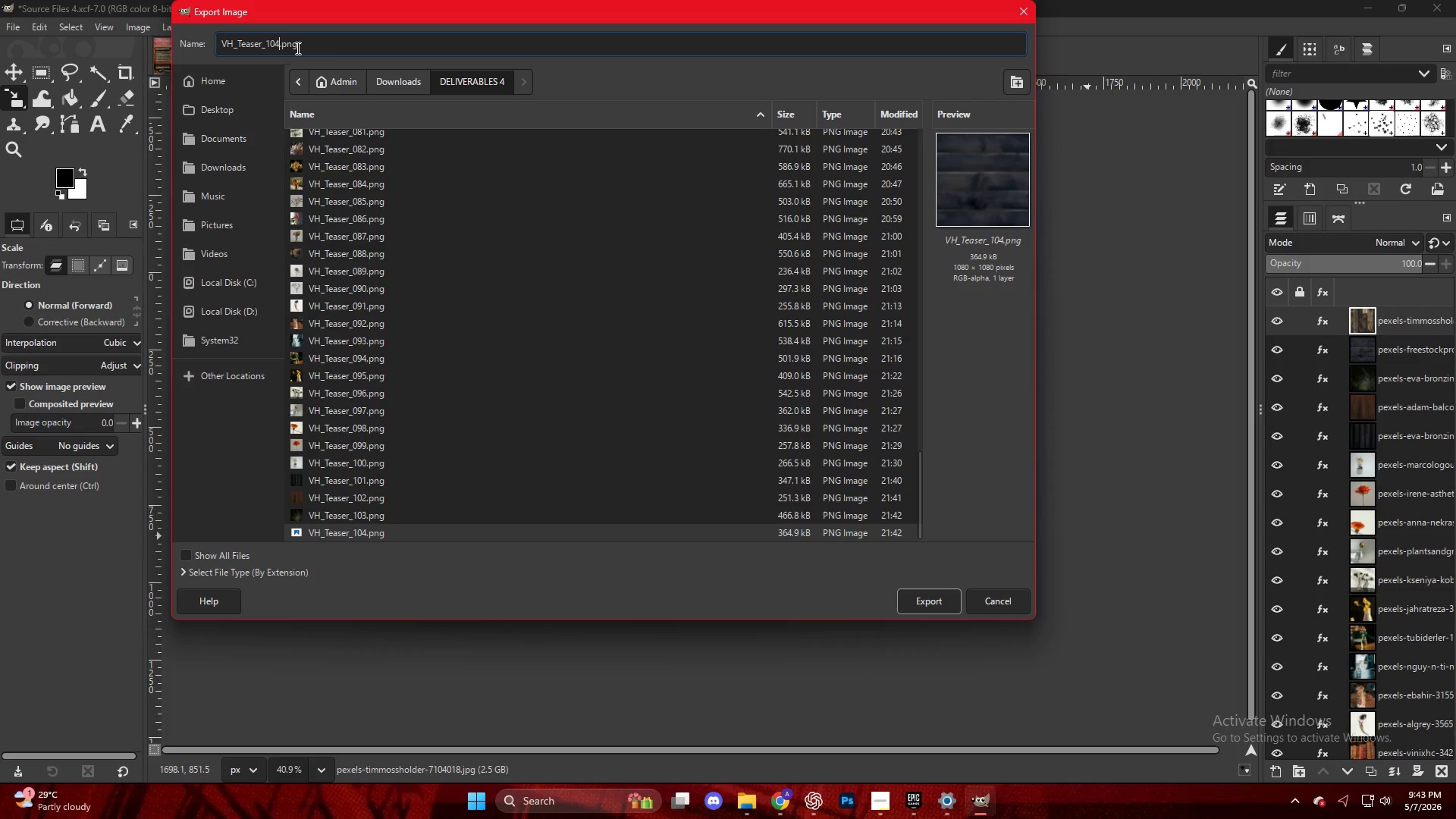 
key(ArrowLeft)
 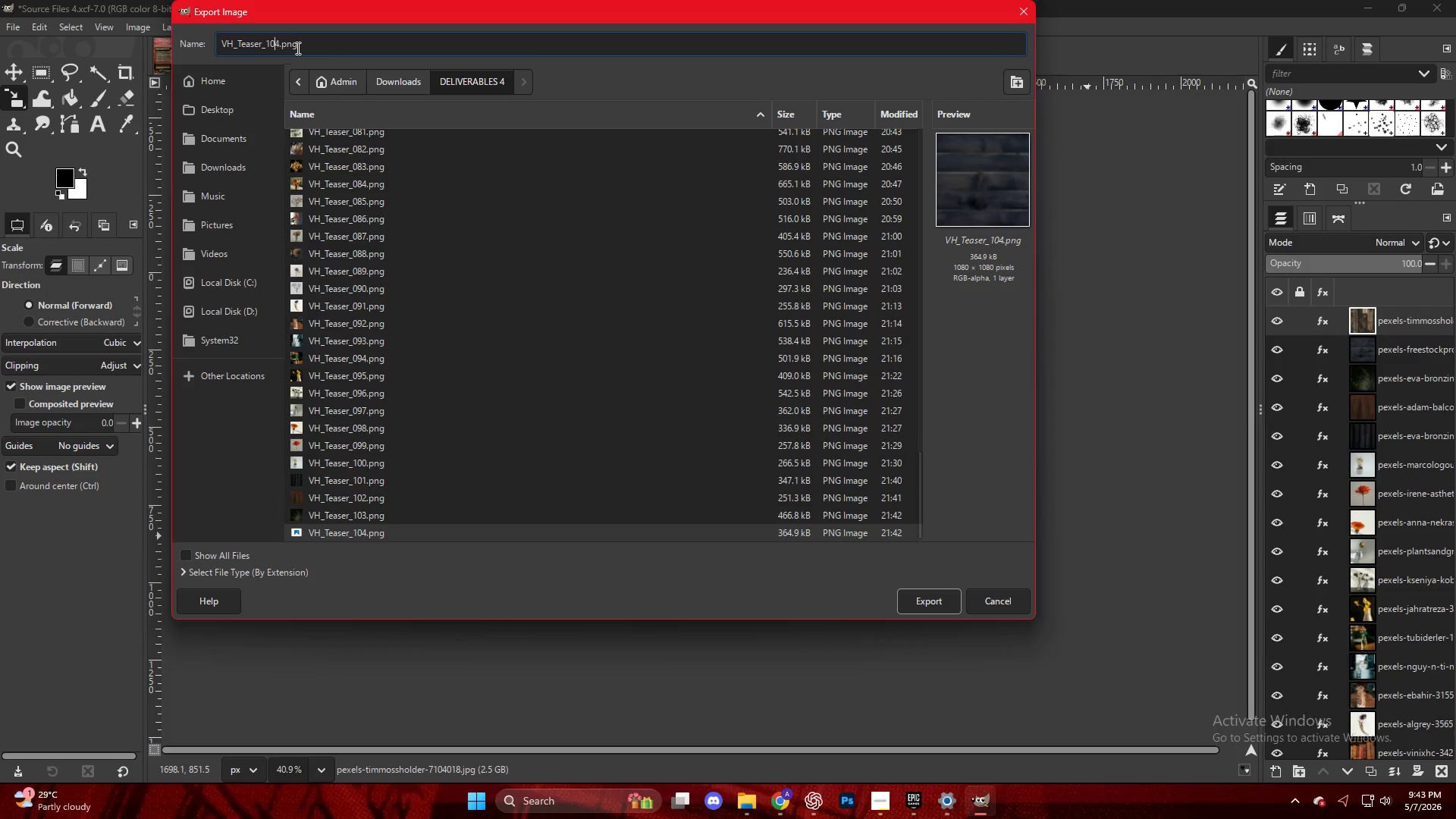 
key(ArrowRight)
 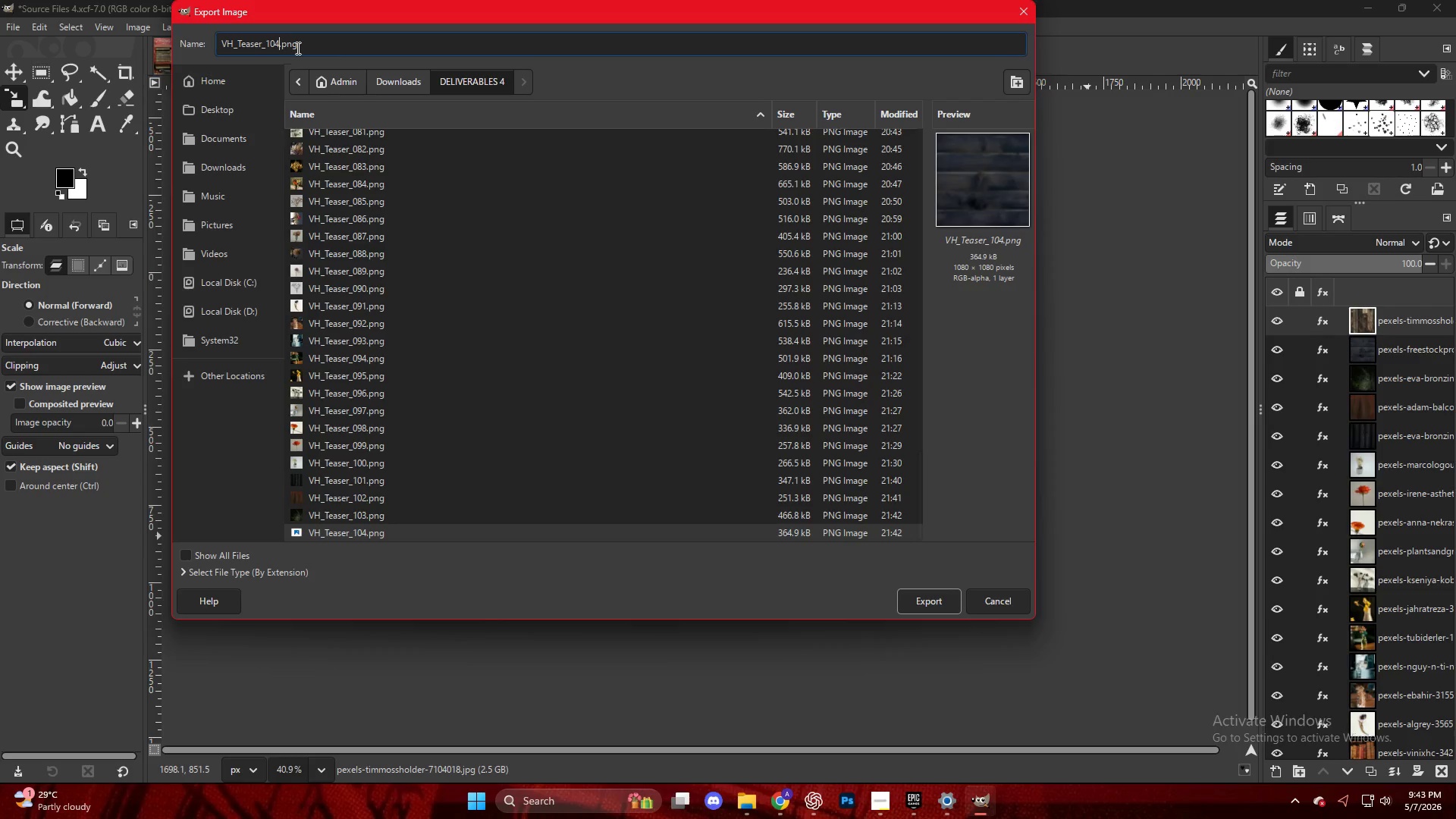 
key(Backspace)
 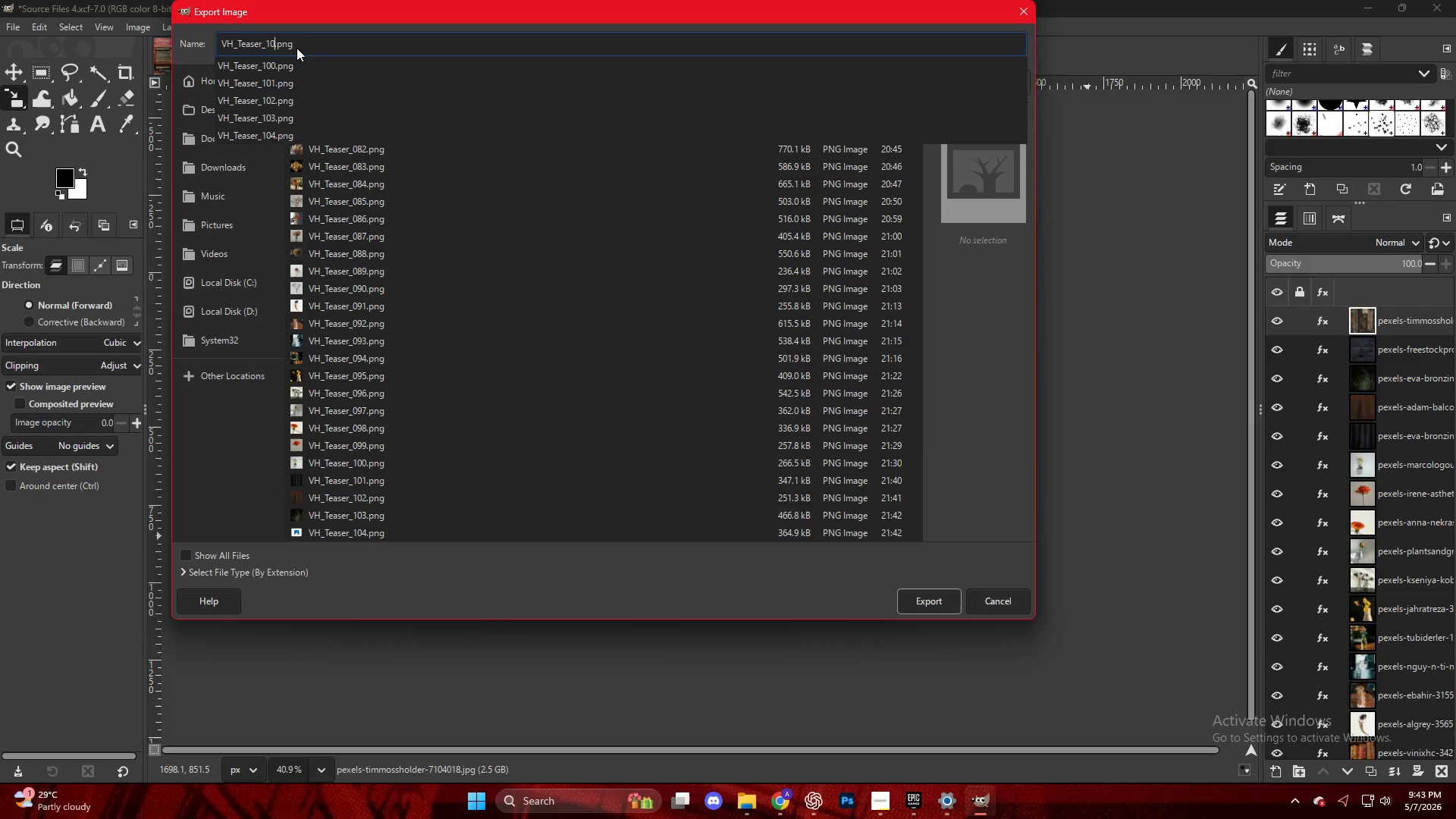 
key(5)
 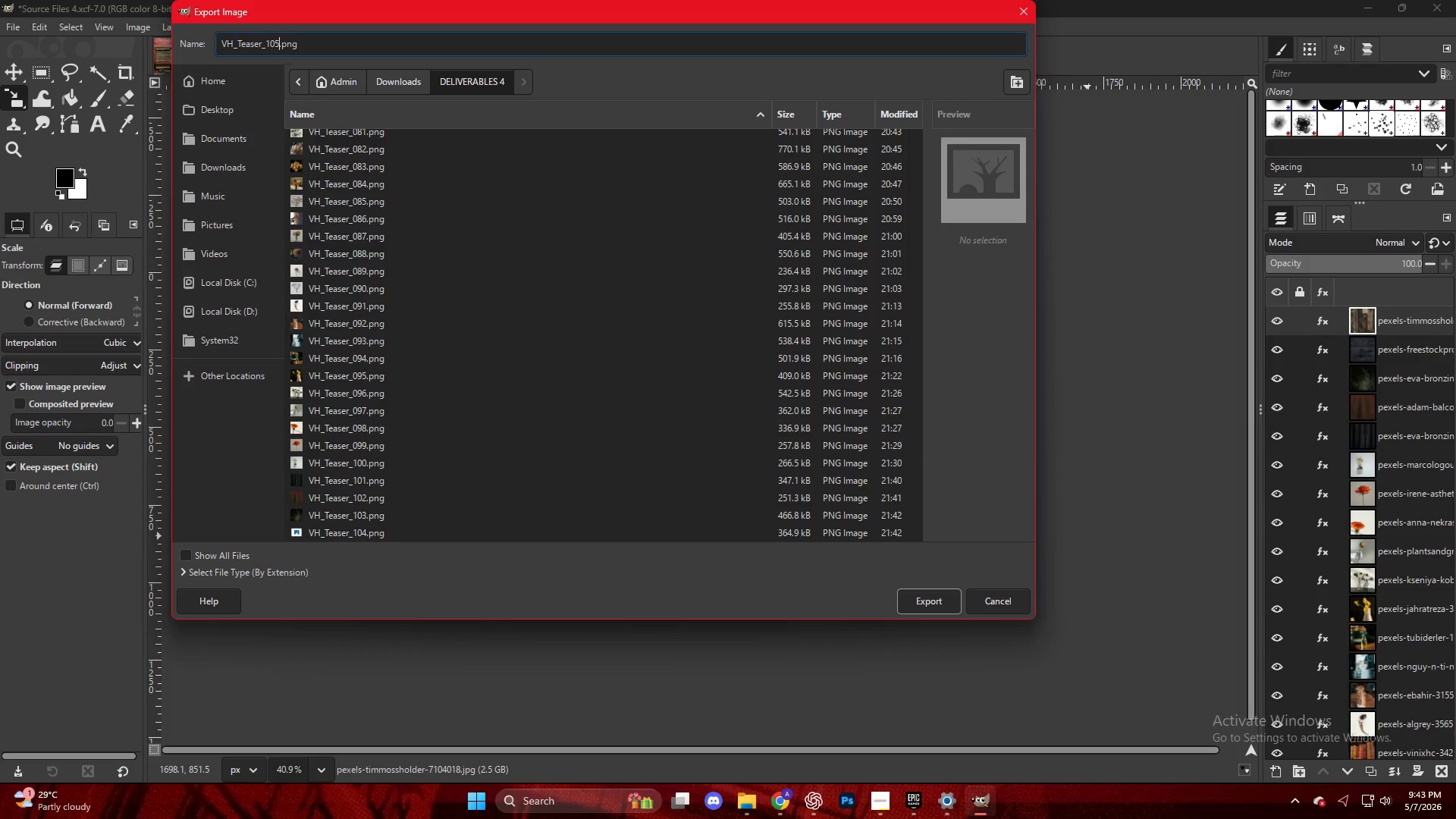 
key(Enter)
 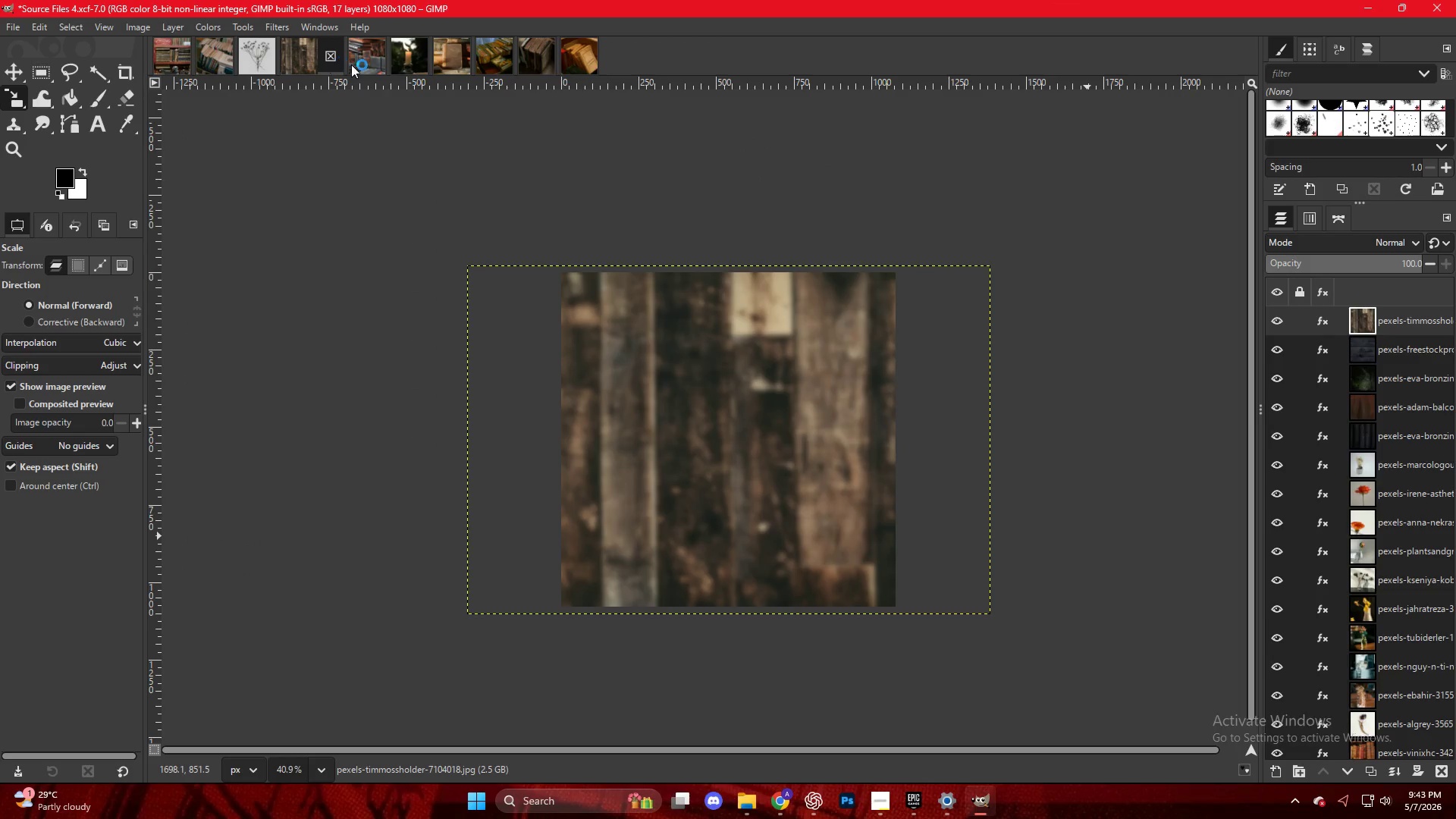 
left_click([376, 57])
 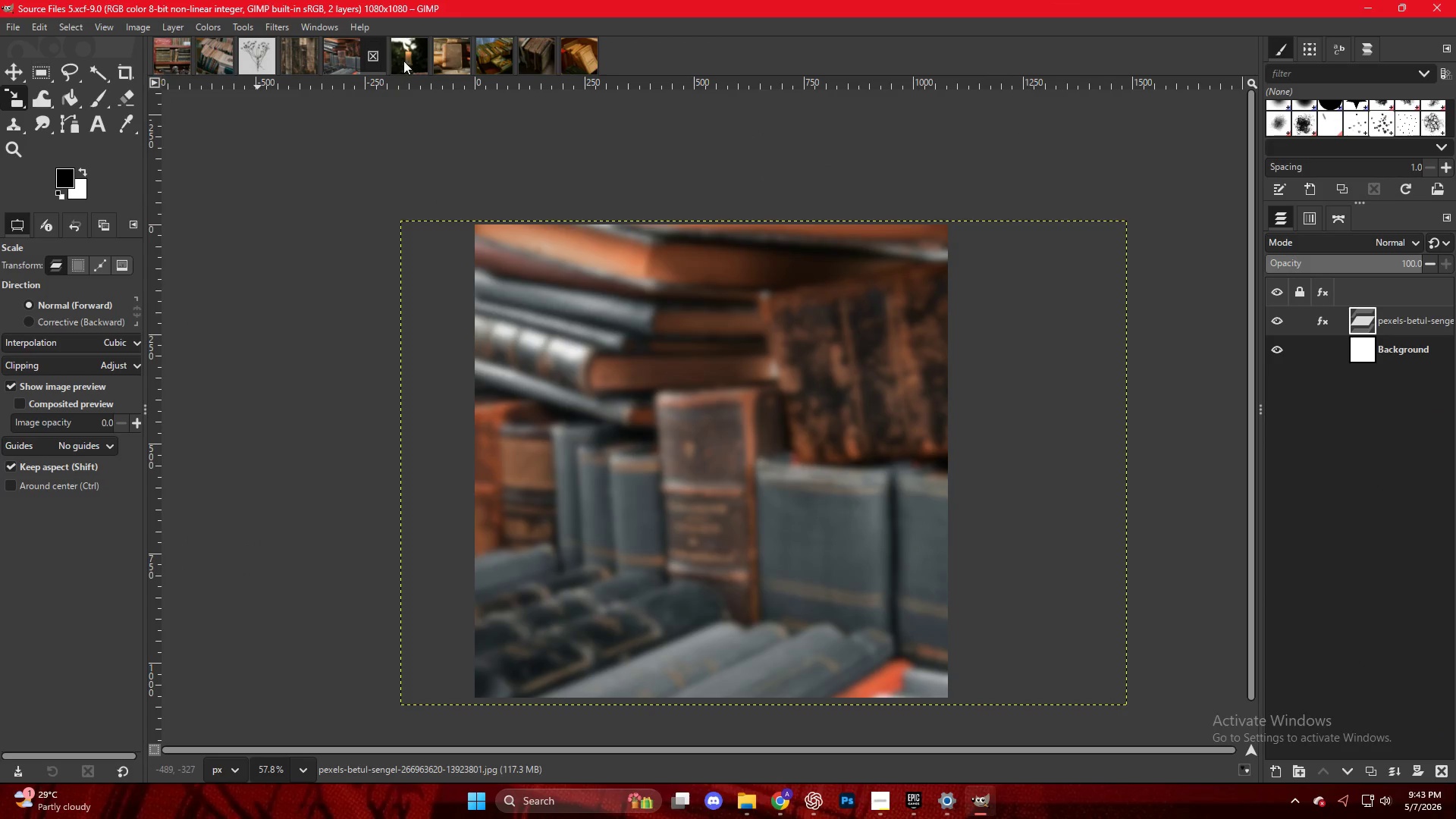 
left_click([406, 61])
 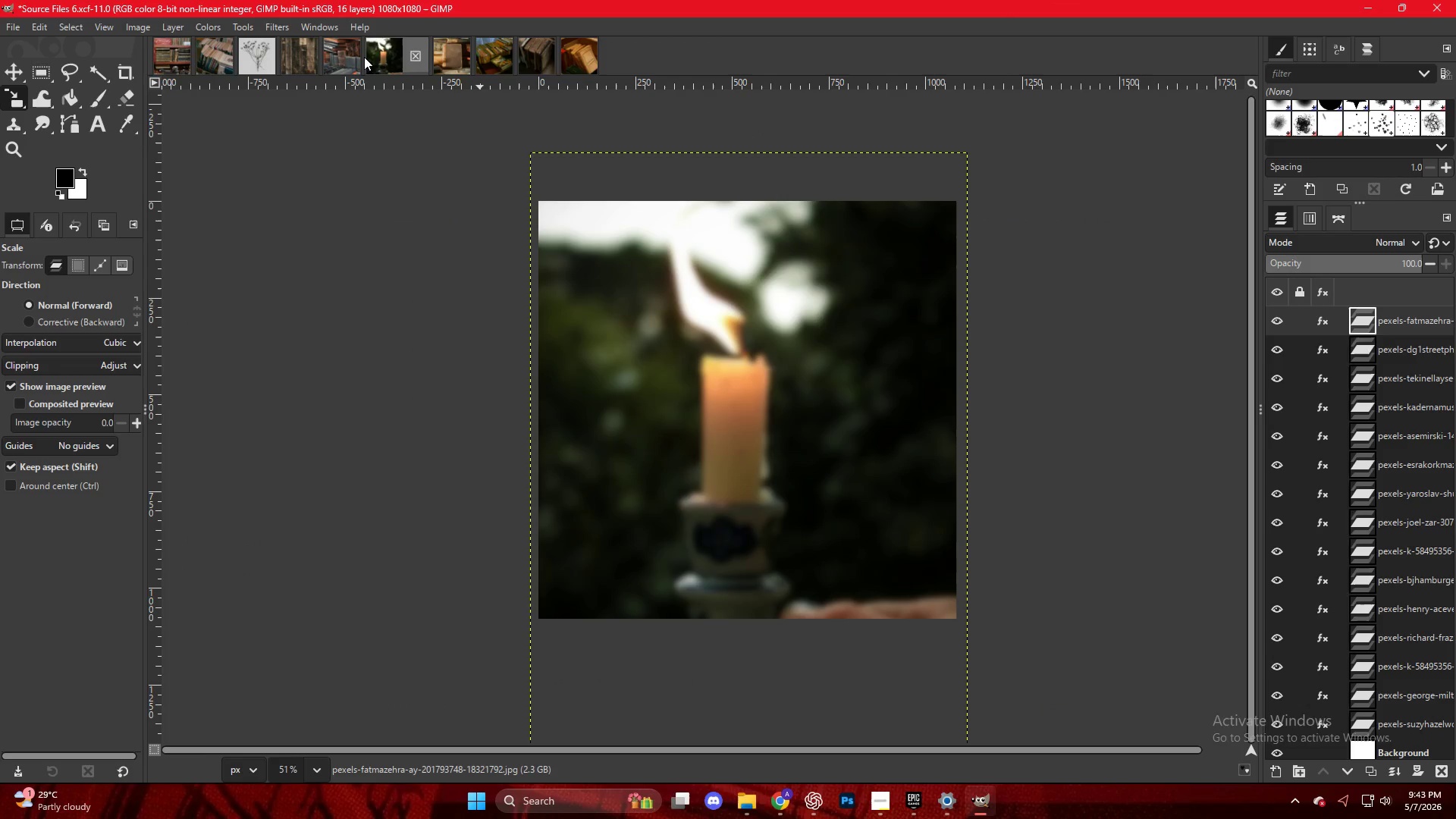 
left_click([344, 55])
 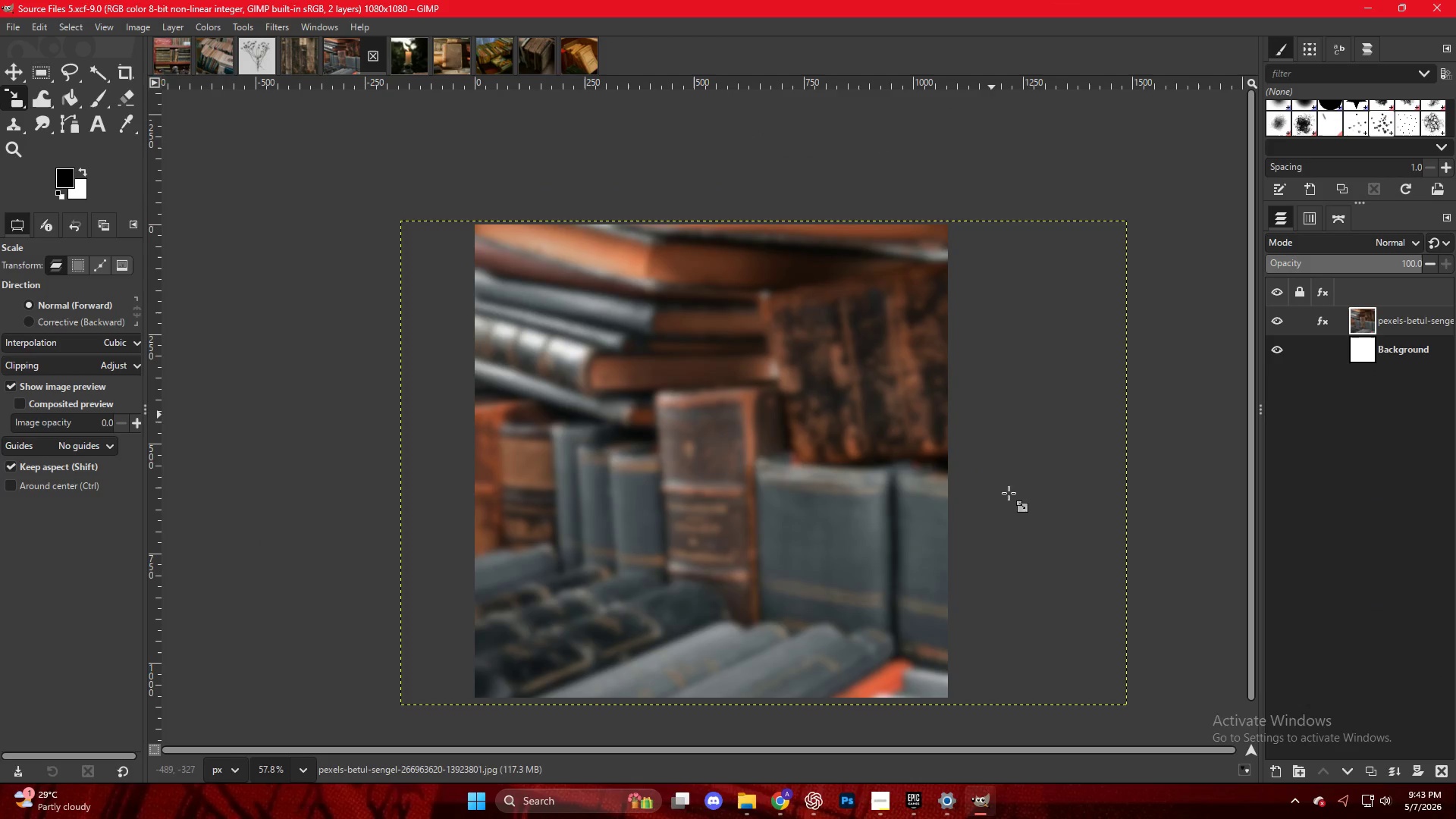 
left_click([1423, 533])
 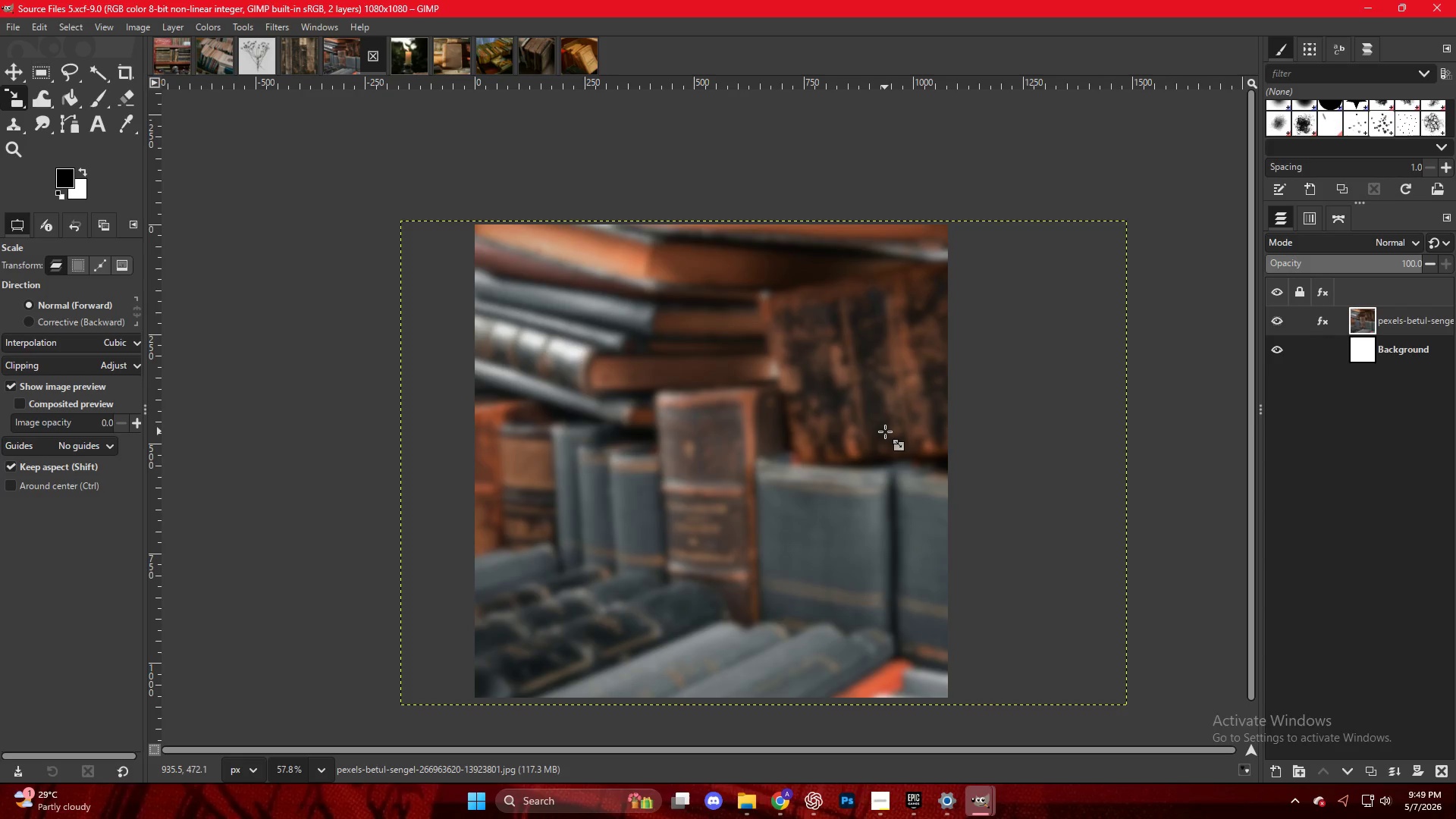 
wait(369.88)
 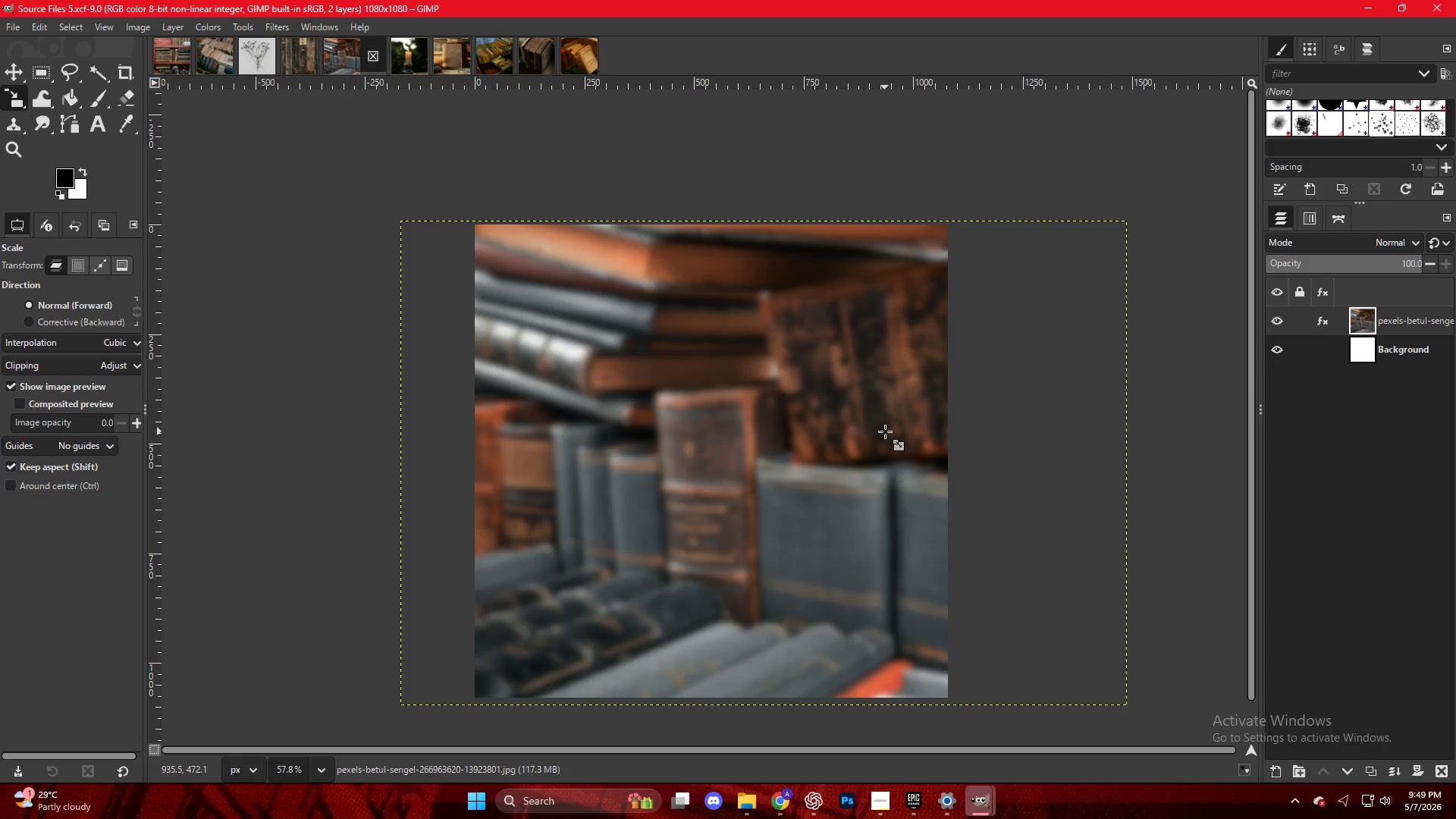 
left_click([777, 806])
 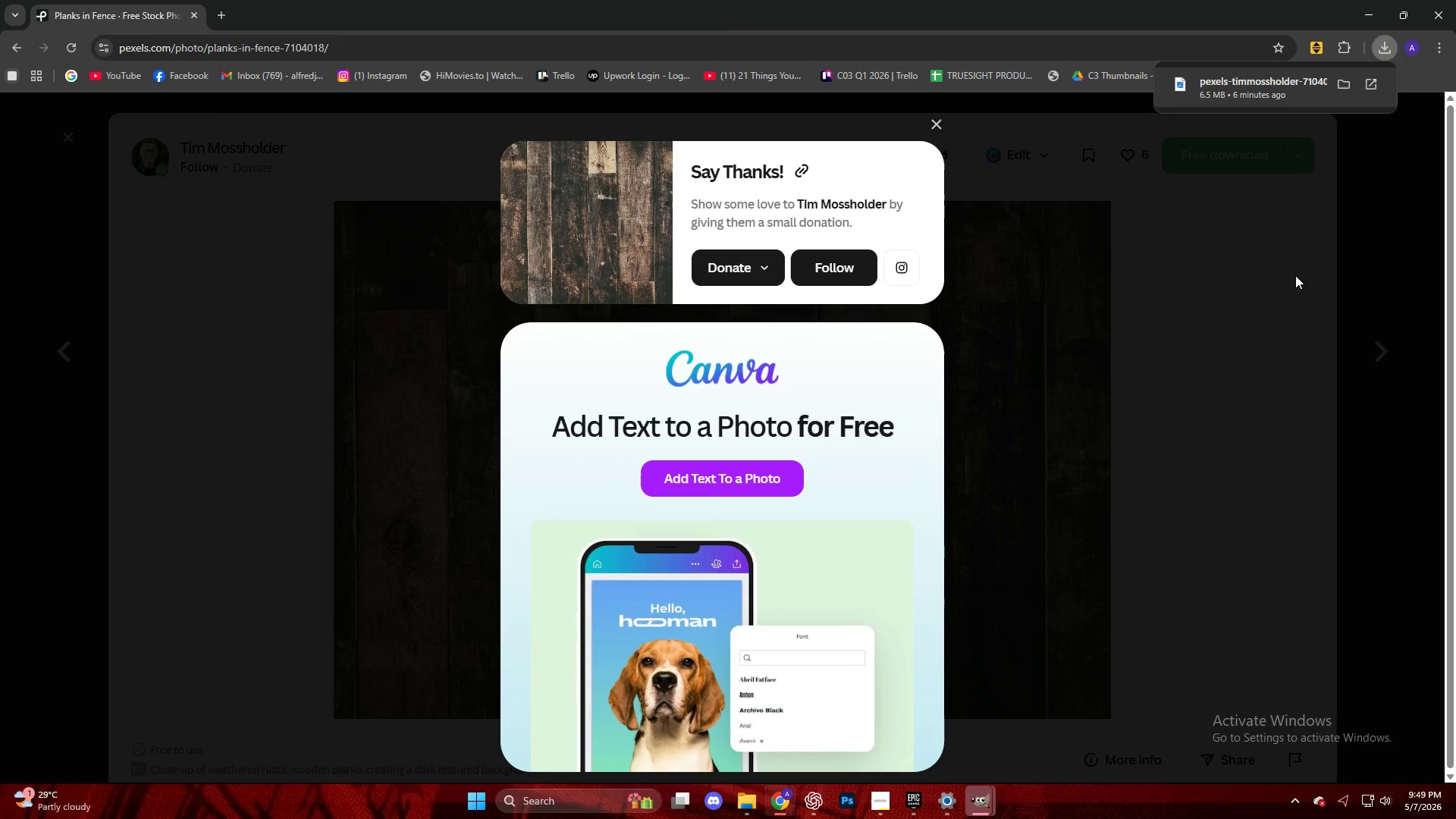 
left_click([1172, 334])
 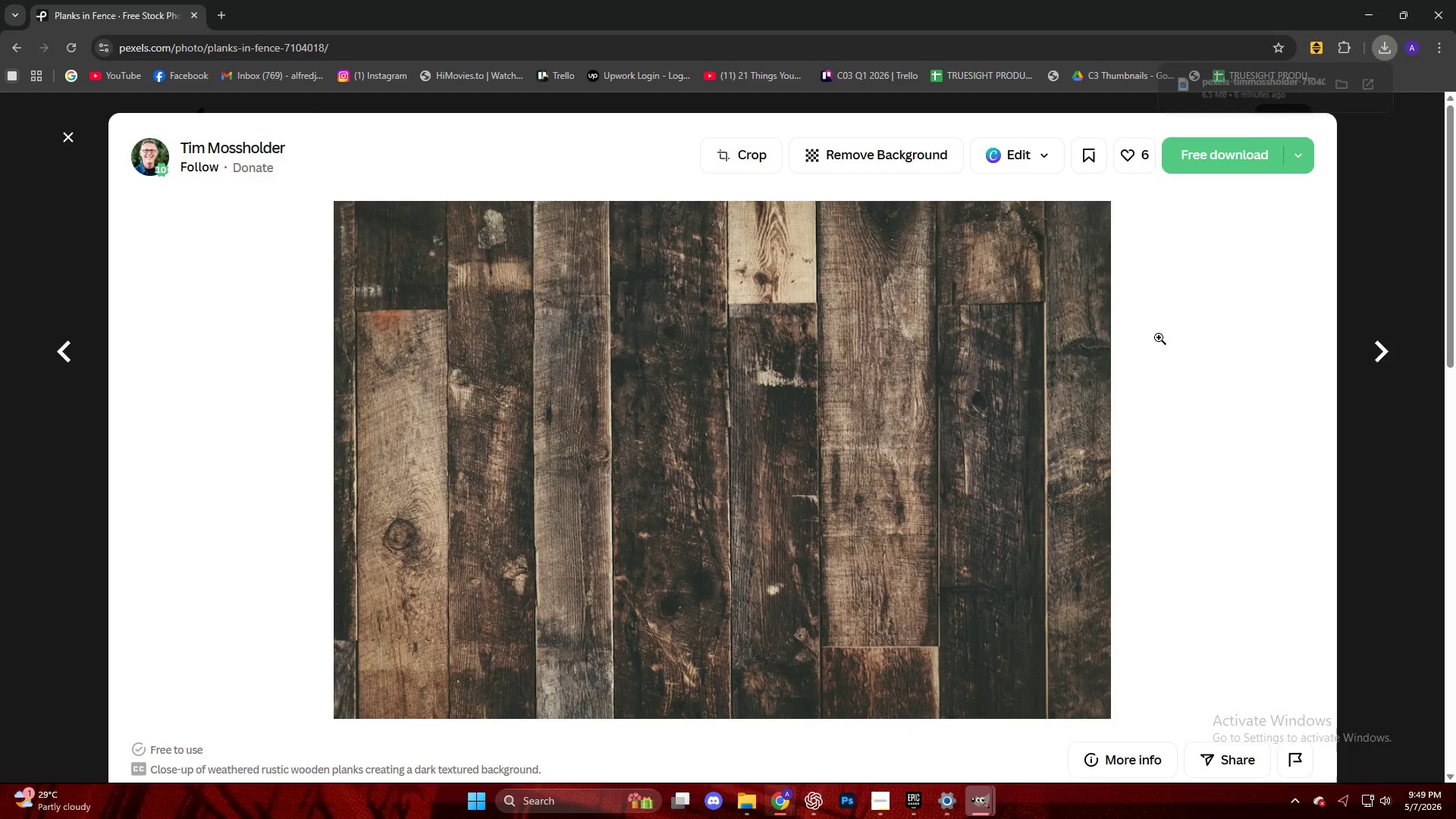 
key(Escape)
 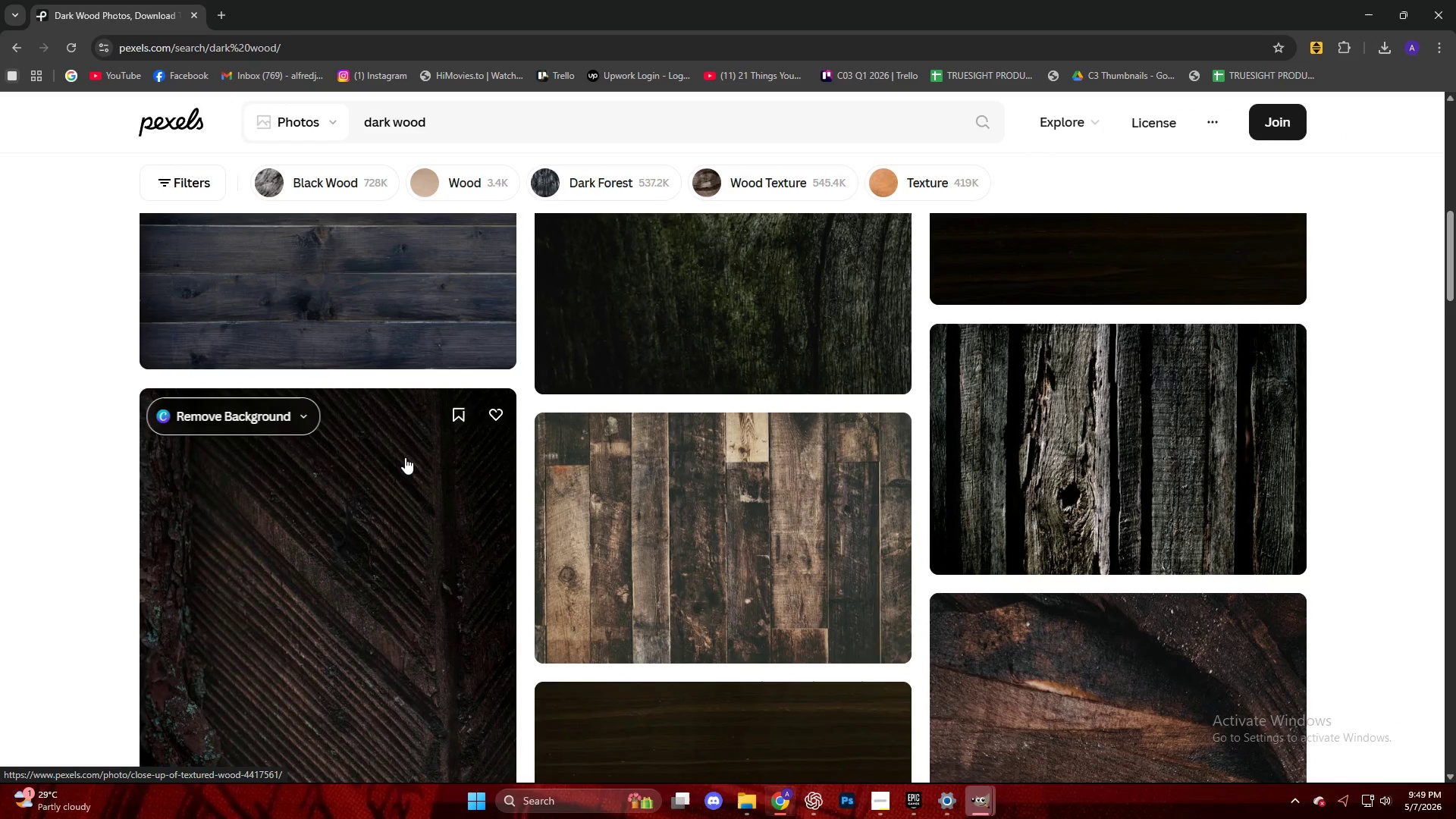 
scroll: coordinate [413, 461], scroll_direction: down, amount: 1.0
 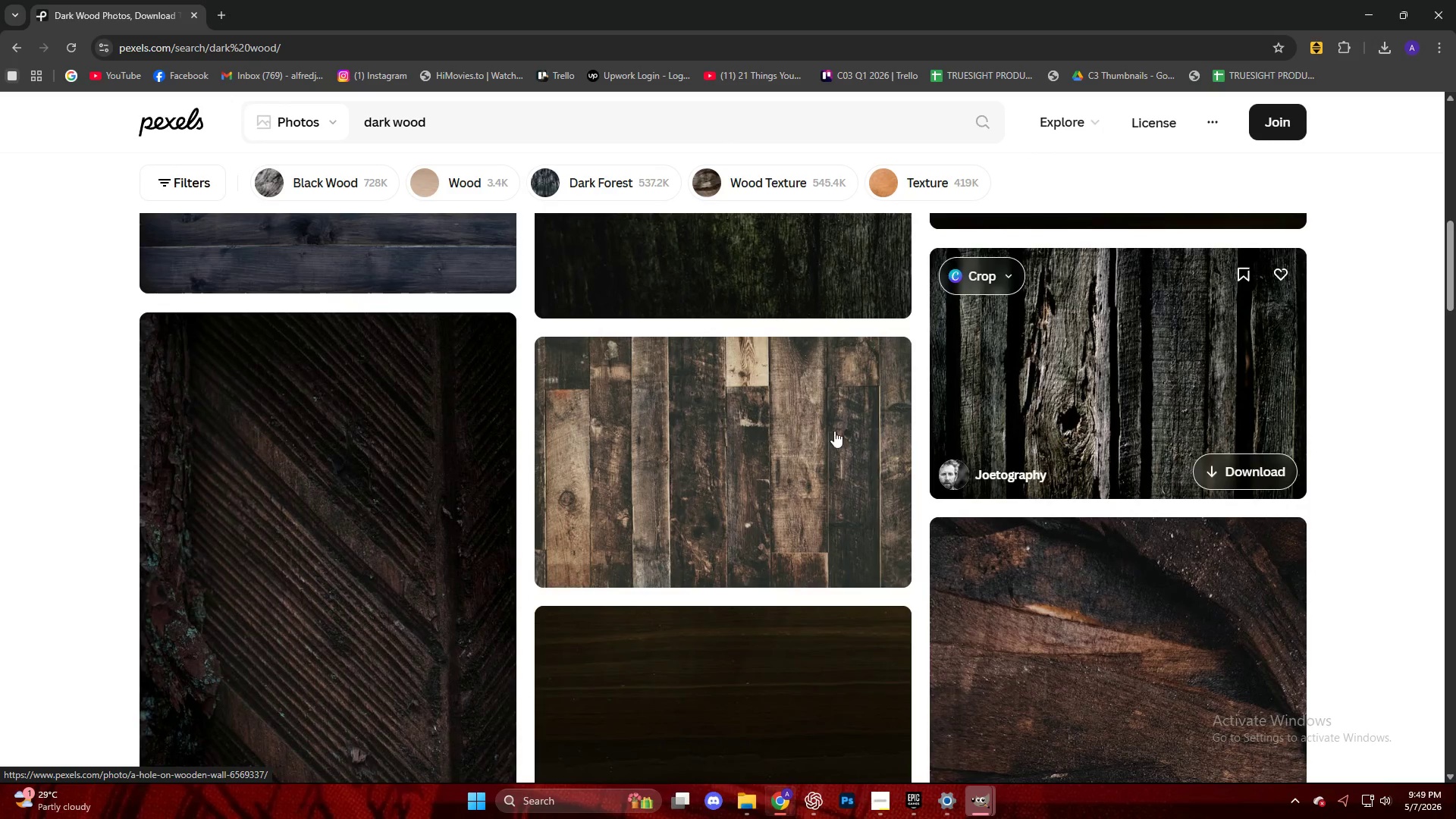 
left_click([400, 475])
 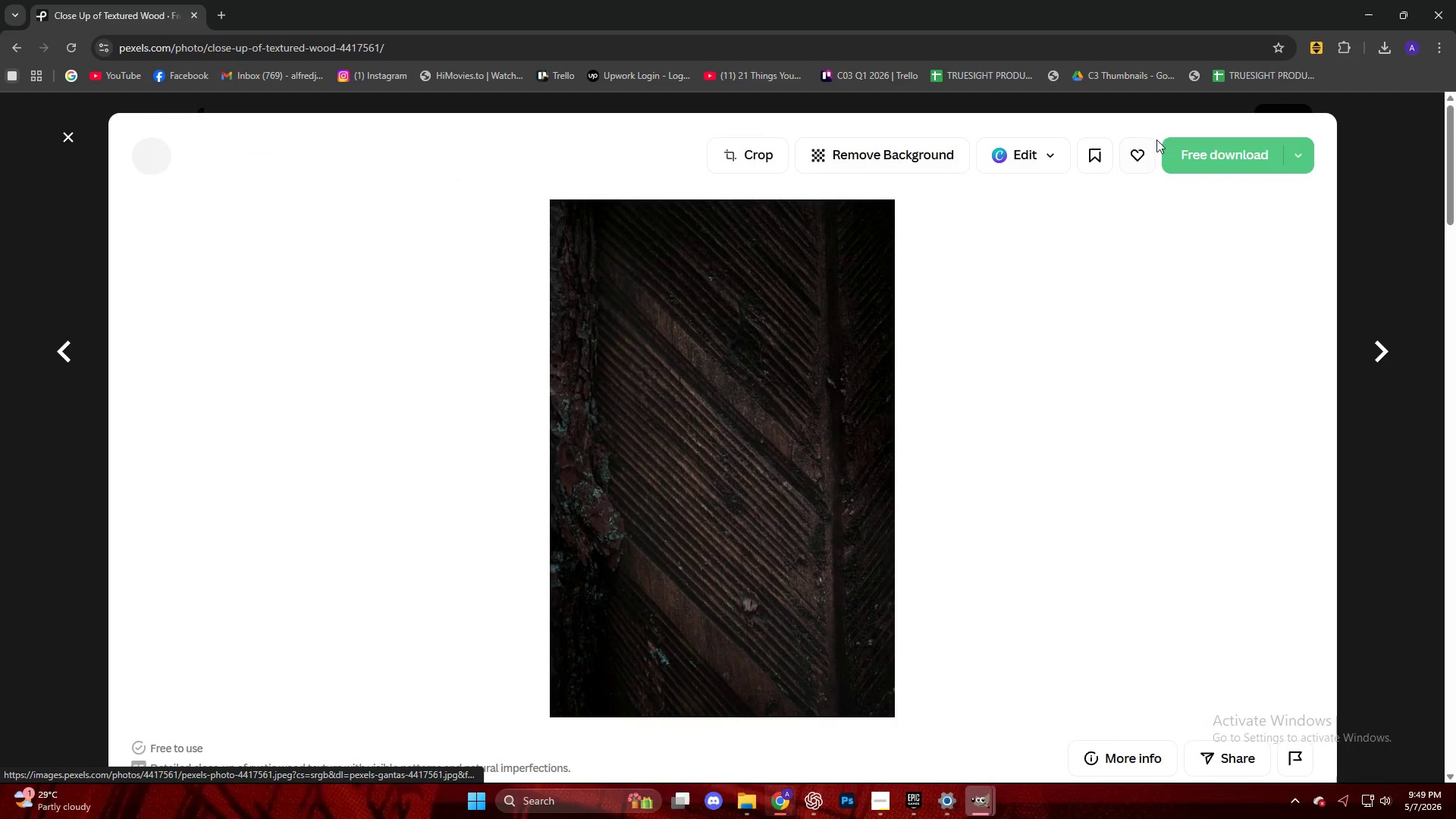 
left_click([1182, 152])
 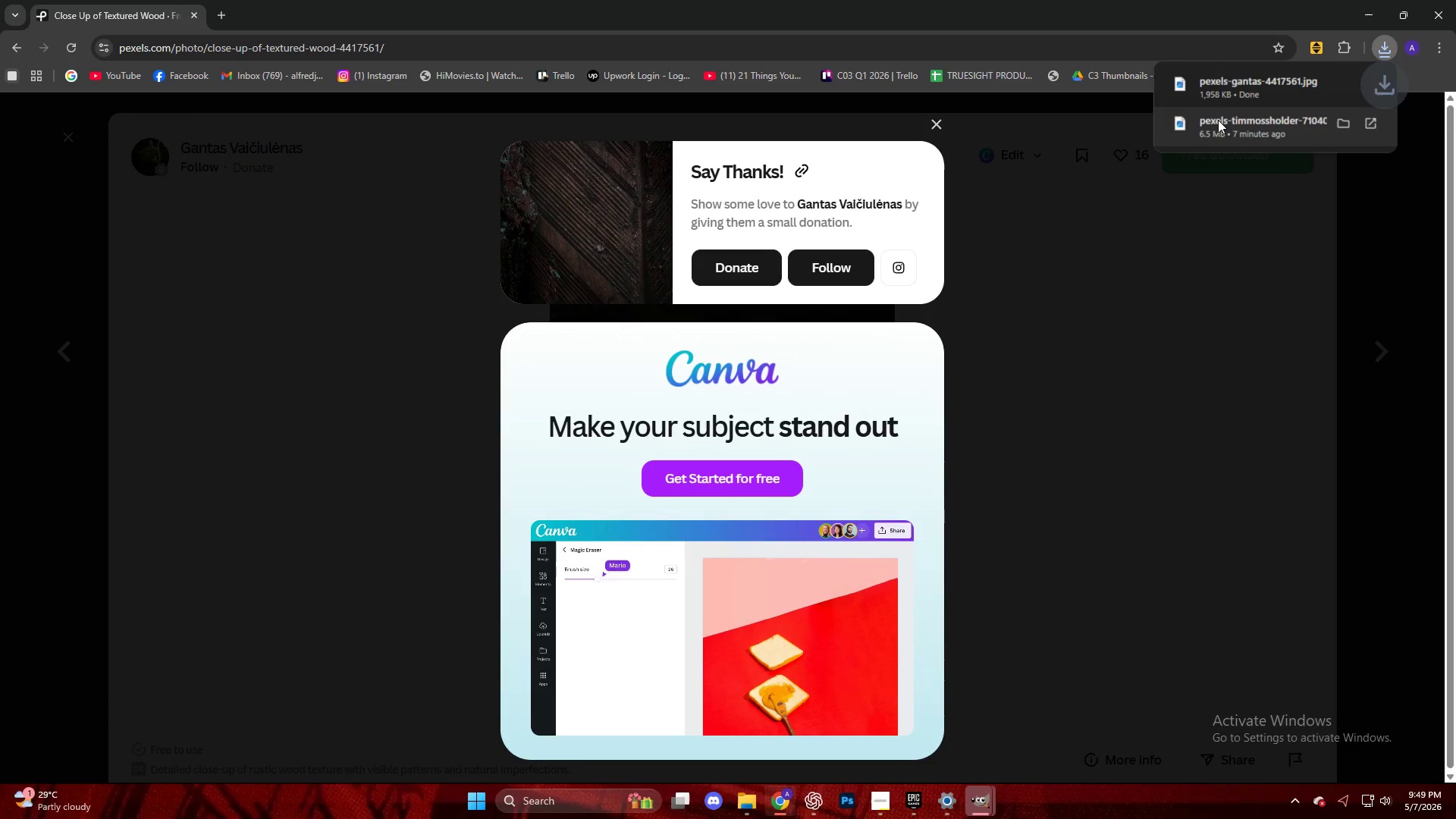 
left_click_drag(start_coordinate=[1231, 95], to_coordinate=[1119, 56])
 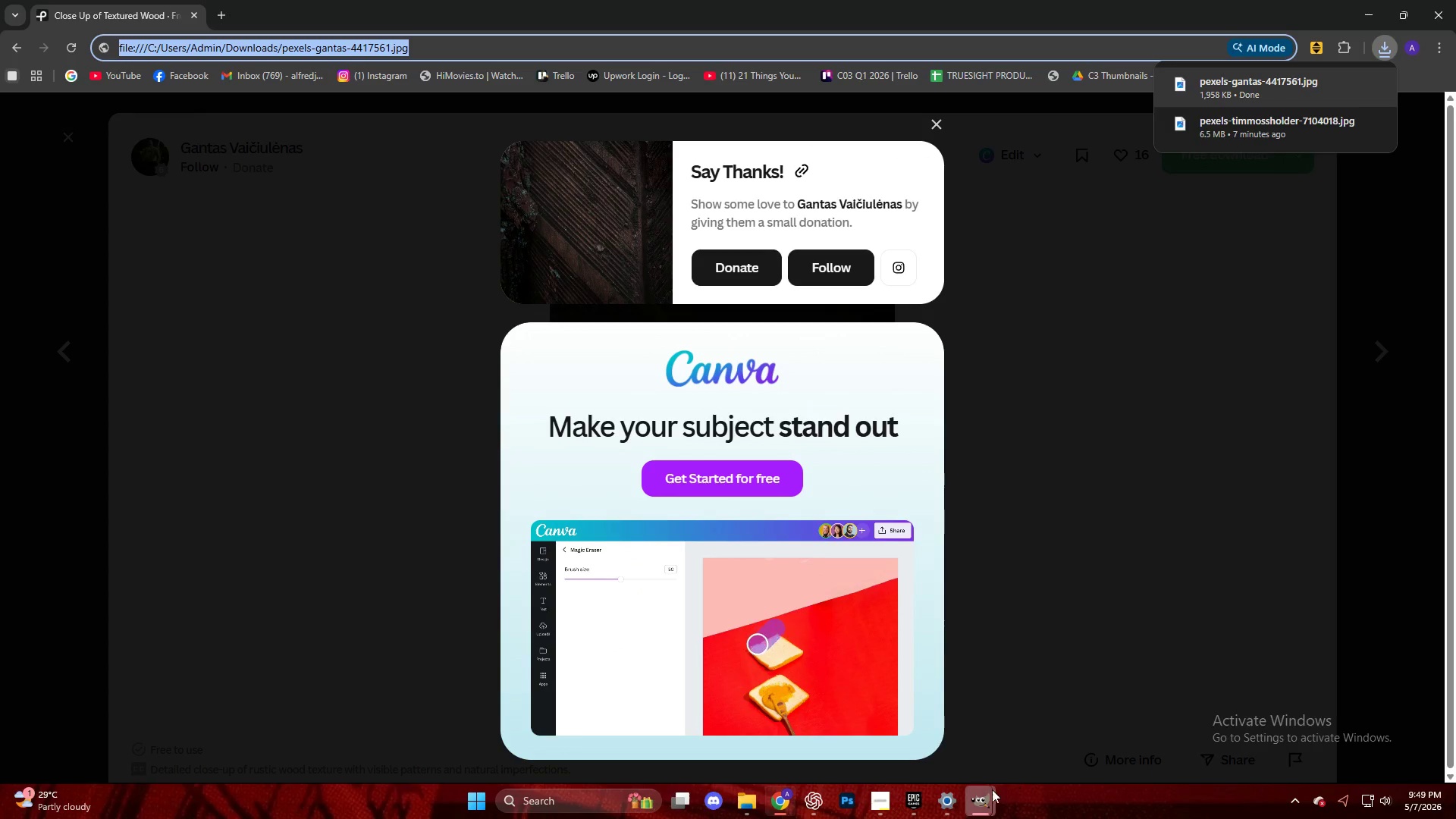 
double_click([1050, 702])
 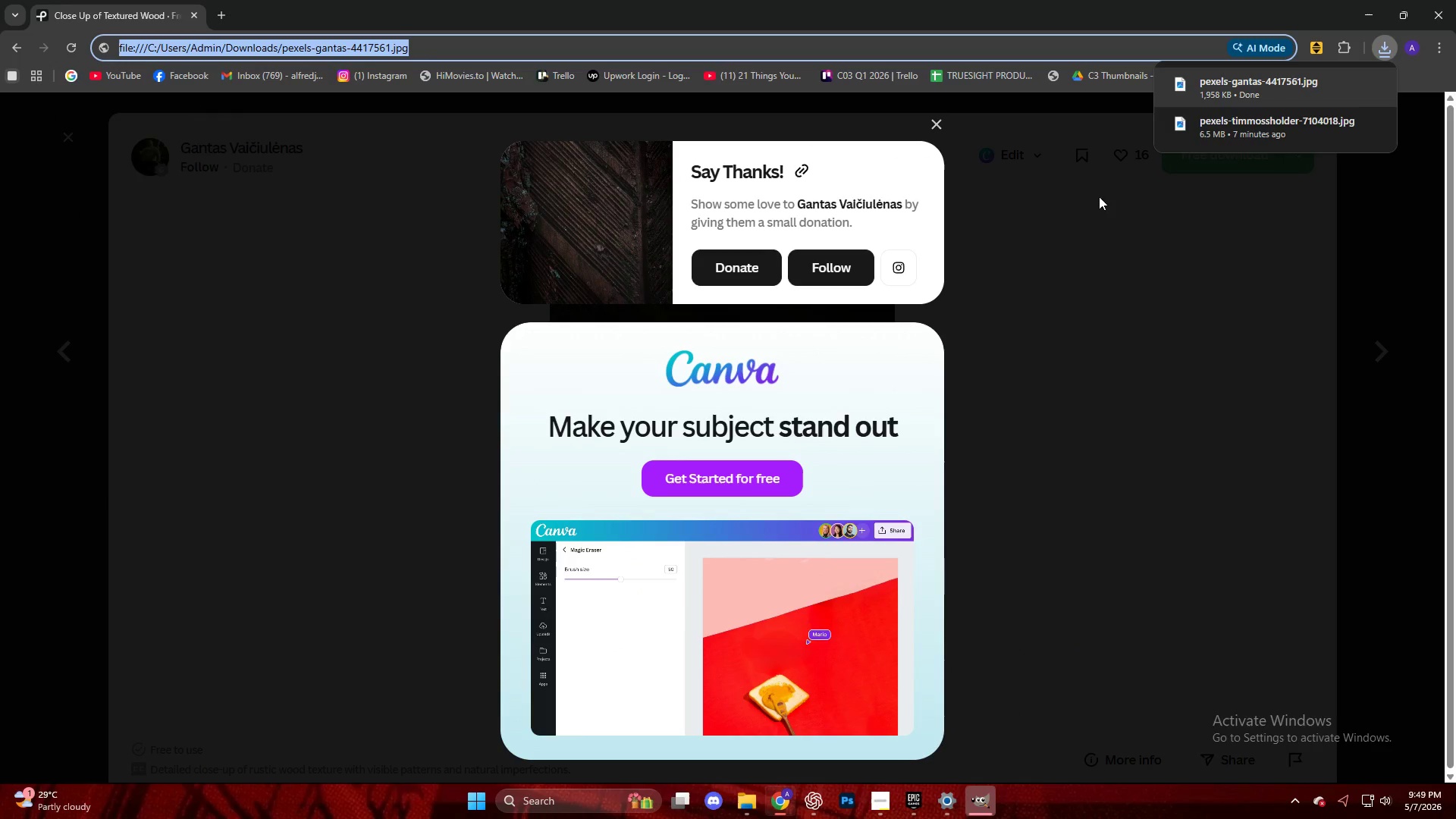 
left_click_drag(start_coordinate=[1247, 89], to_coordinate=[758, 377])
 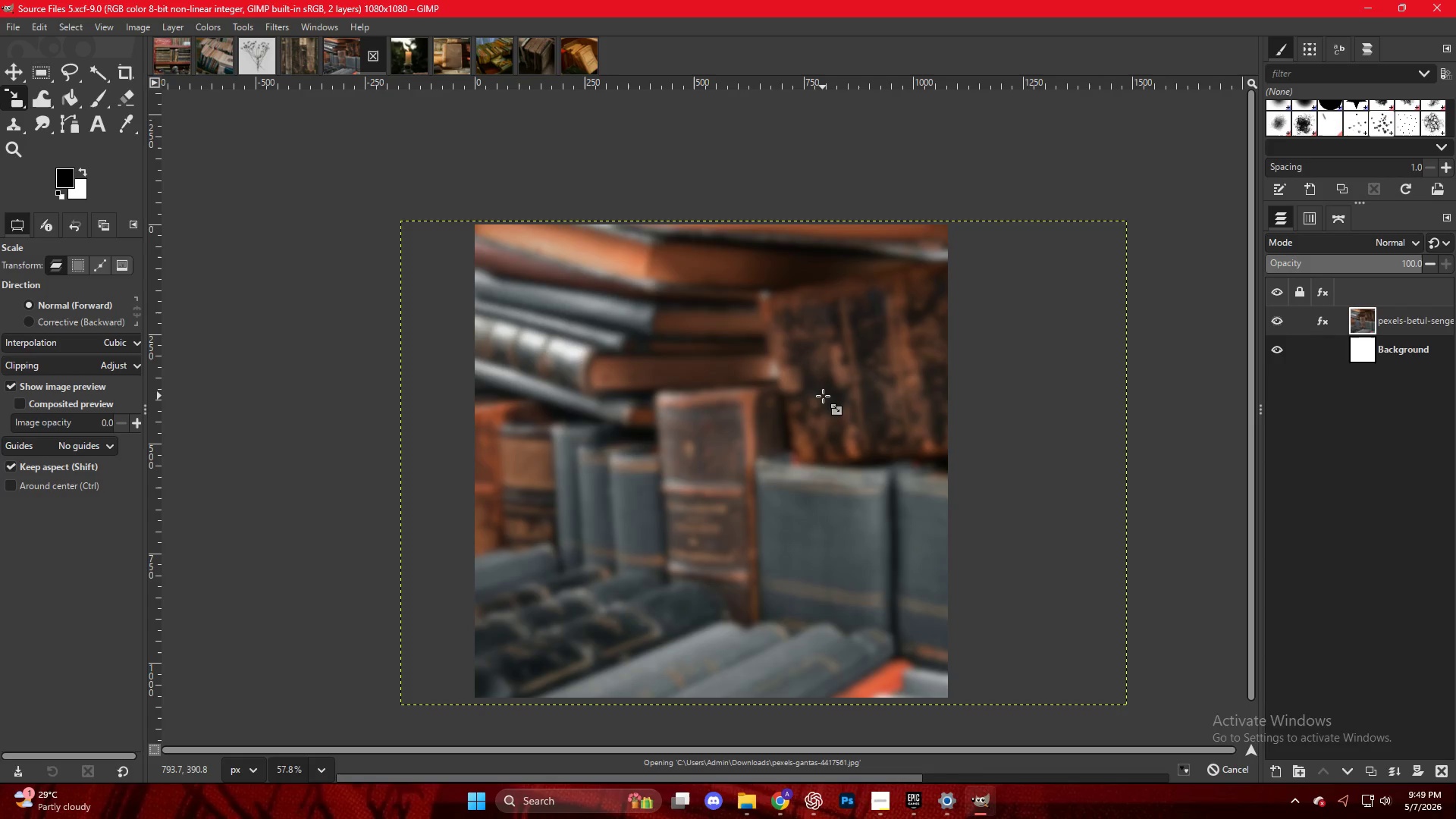 
hold_key(key=ControlLeft, duration=0.7)
scroll: coordinate [825, 405], scroll_direction: down, amount: 10.0
 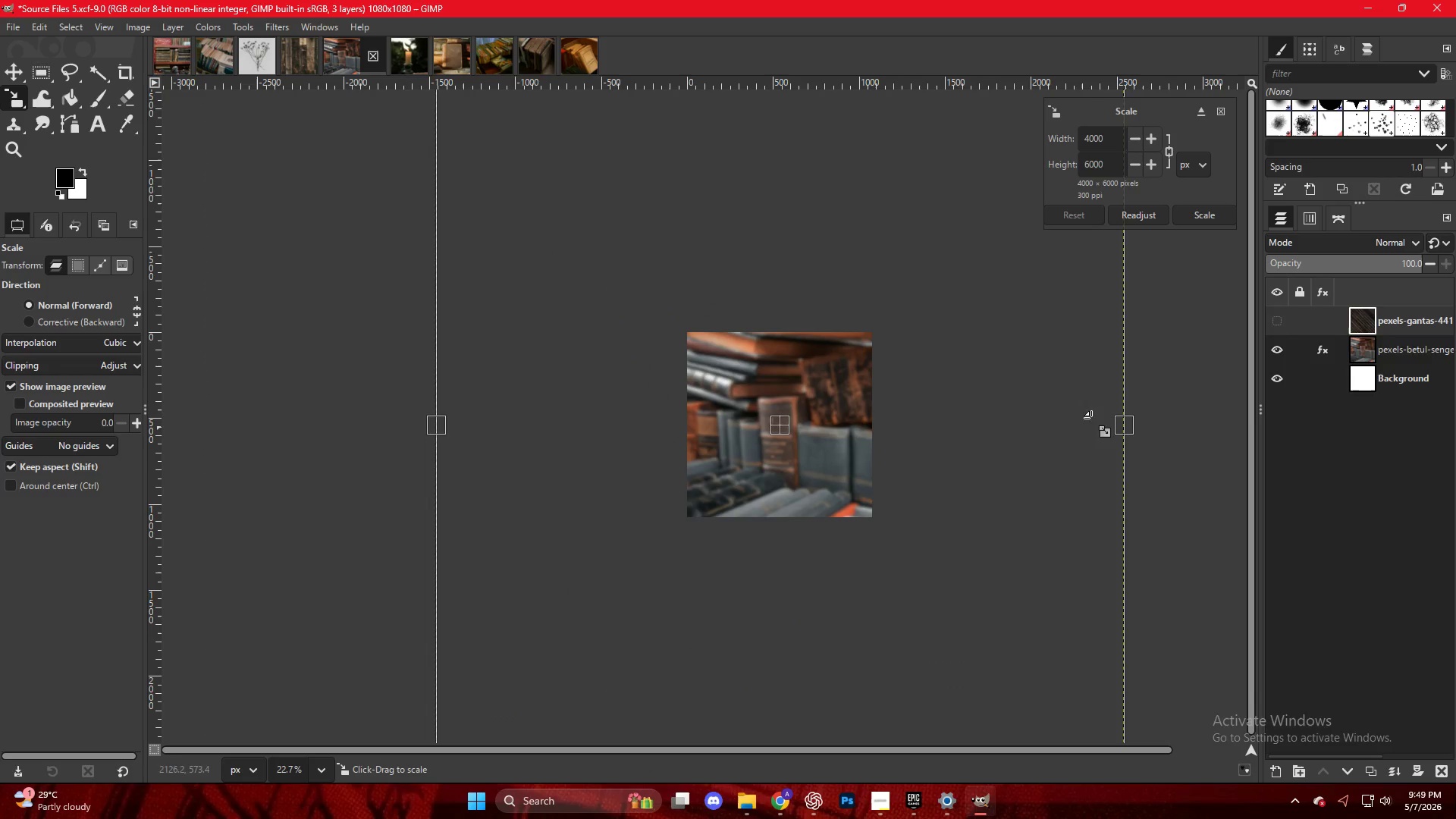 
left_click([1273, 324])
 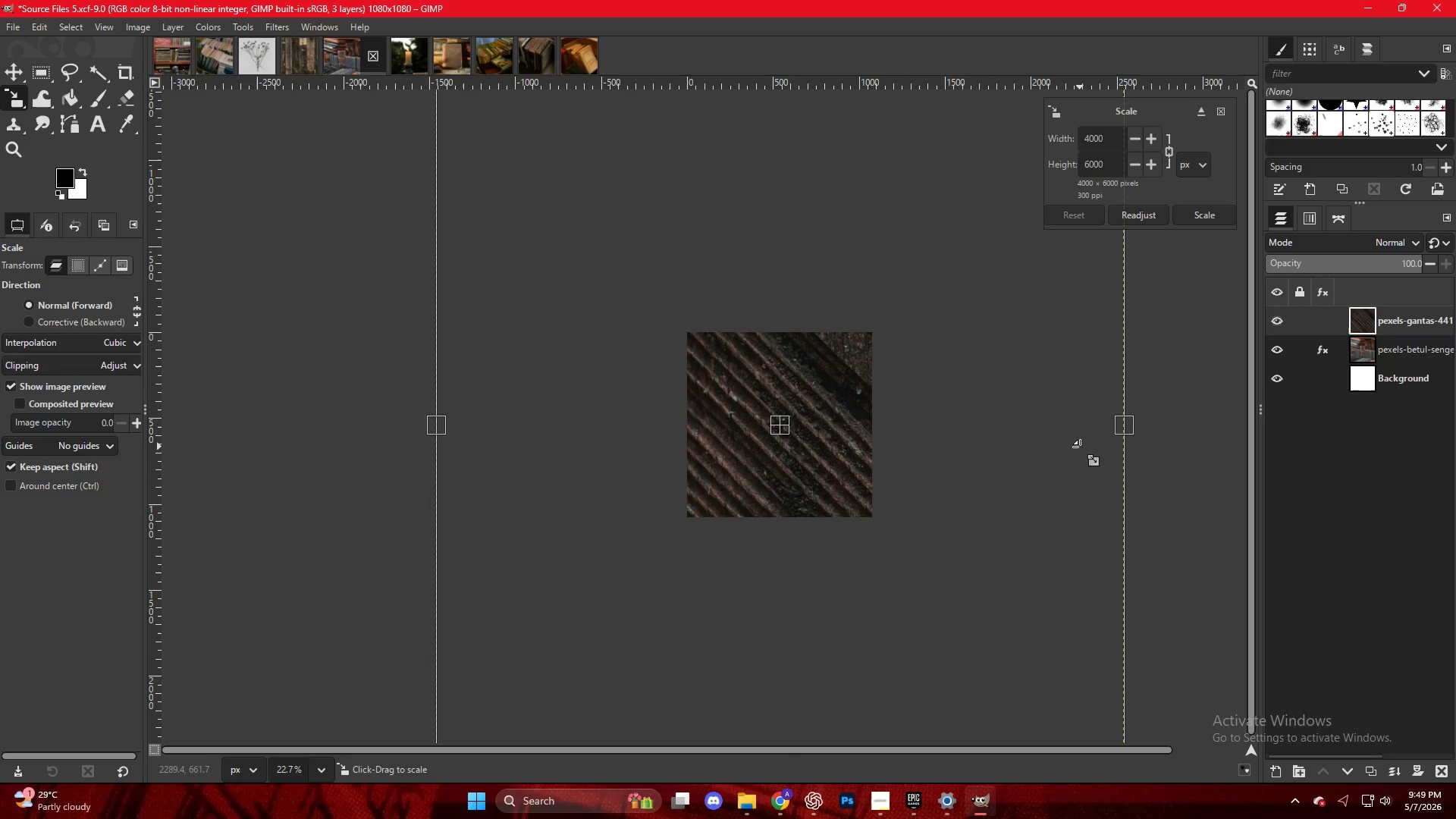 
hold_key(key=ControlLeft, duration=1.81)
left_click_drag(start_coordinate=[1127, 426], to_coordinate=[875, 431])
 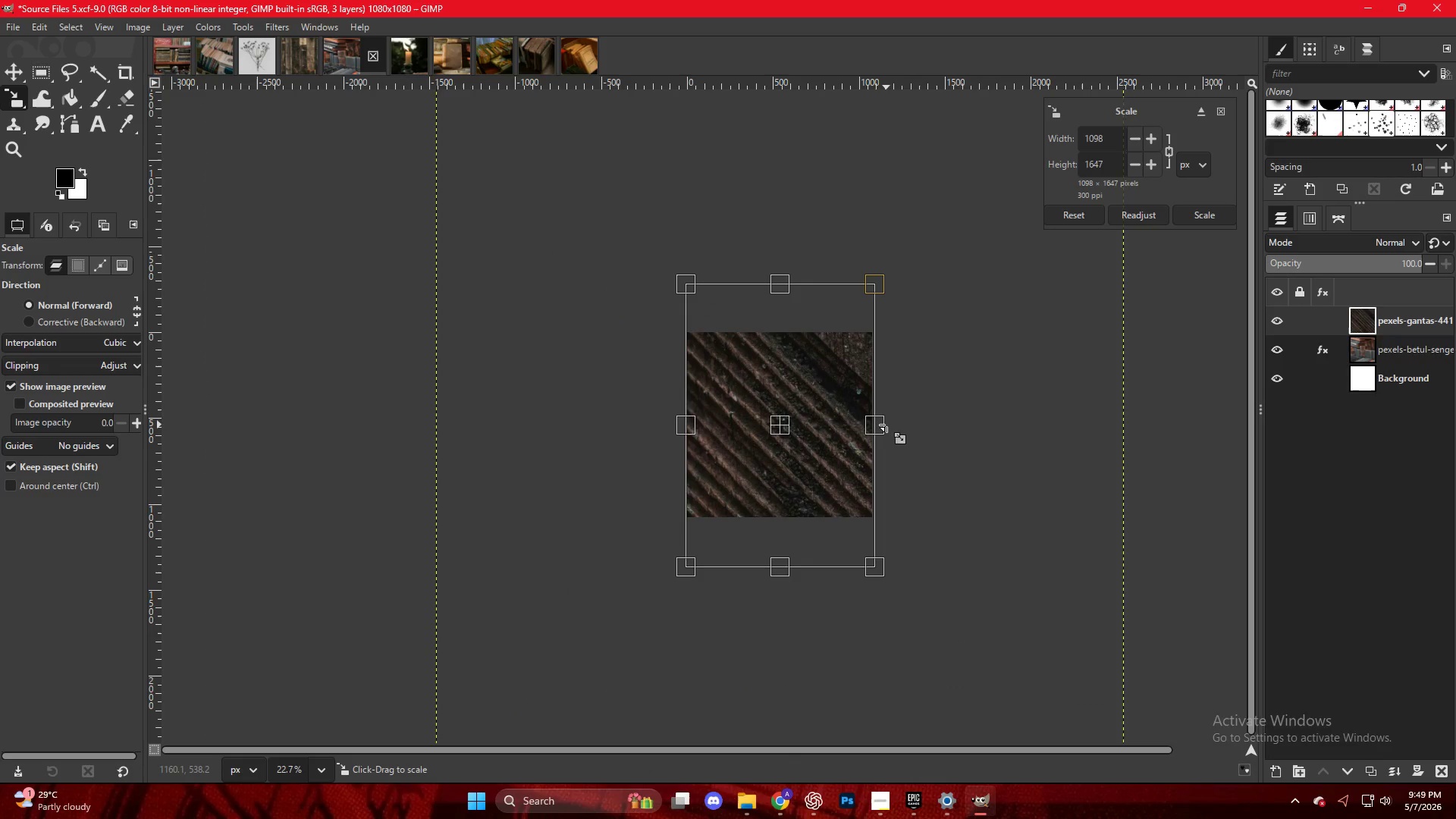 
key(NumpadEnter)
 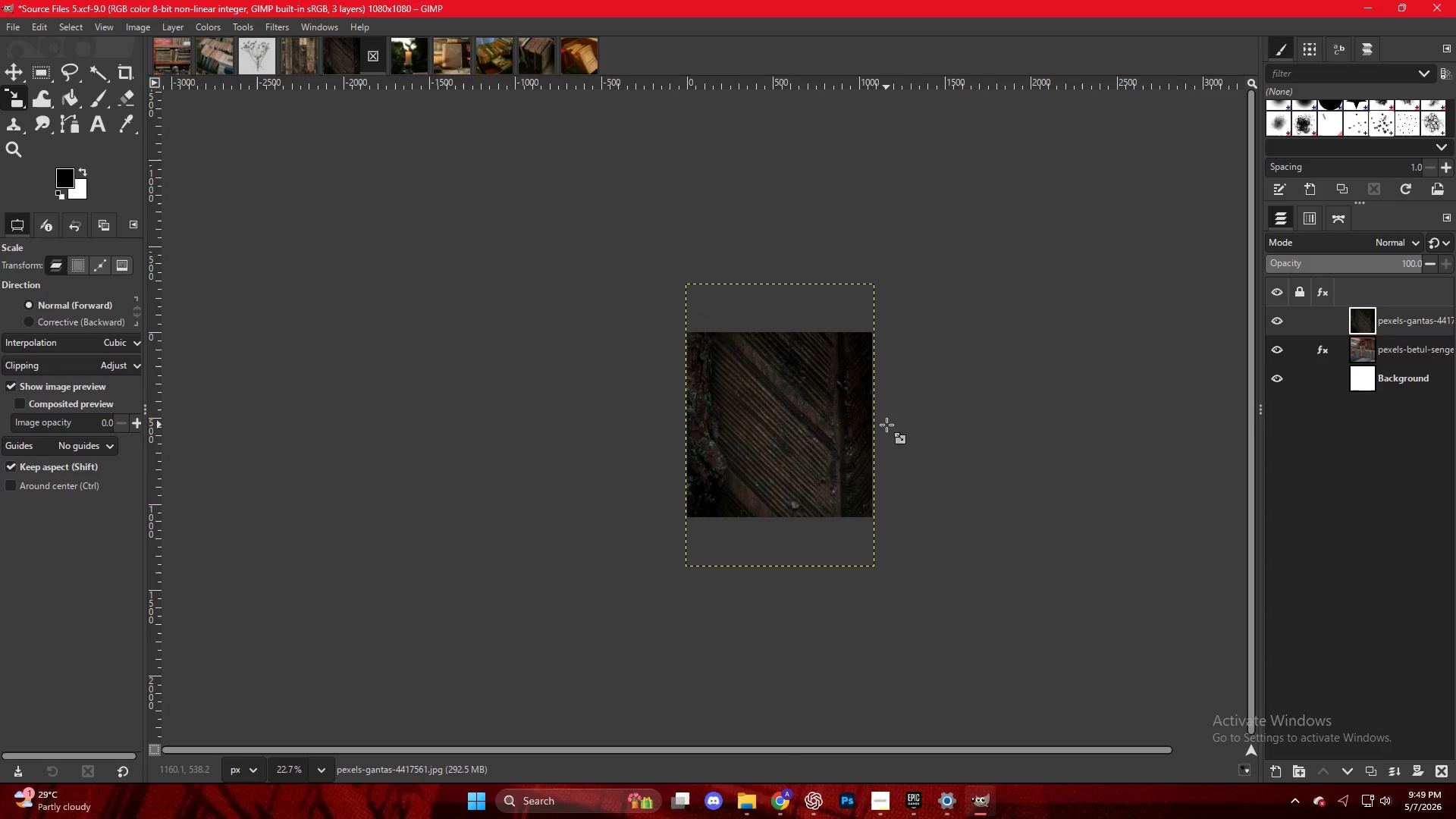 
hold_key(key=ControlLeft, duration=0.42)
 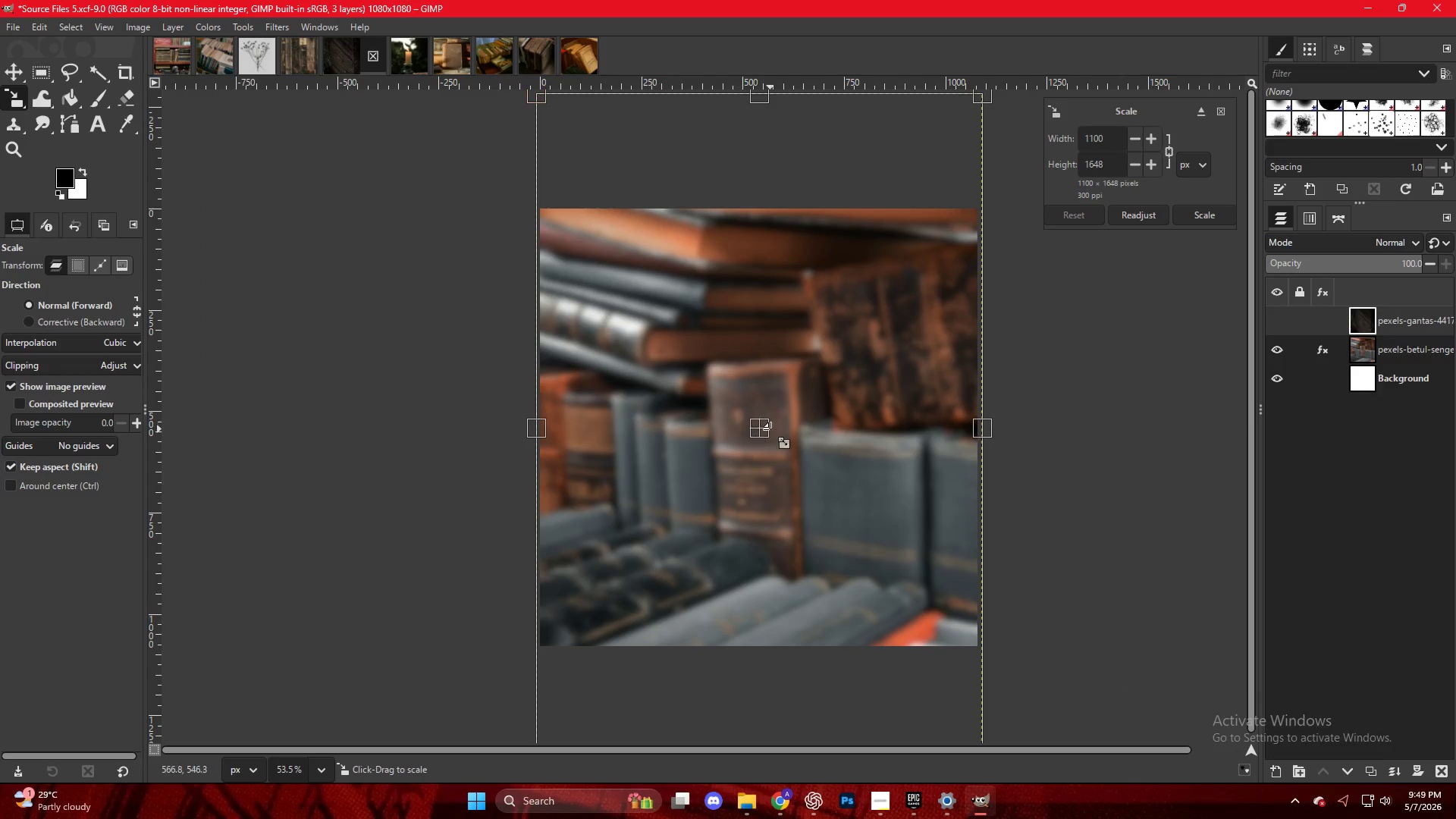 
left_click([739, 425])
 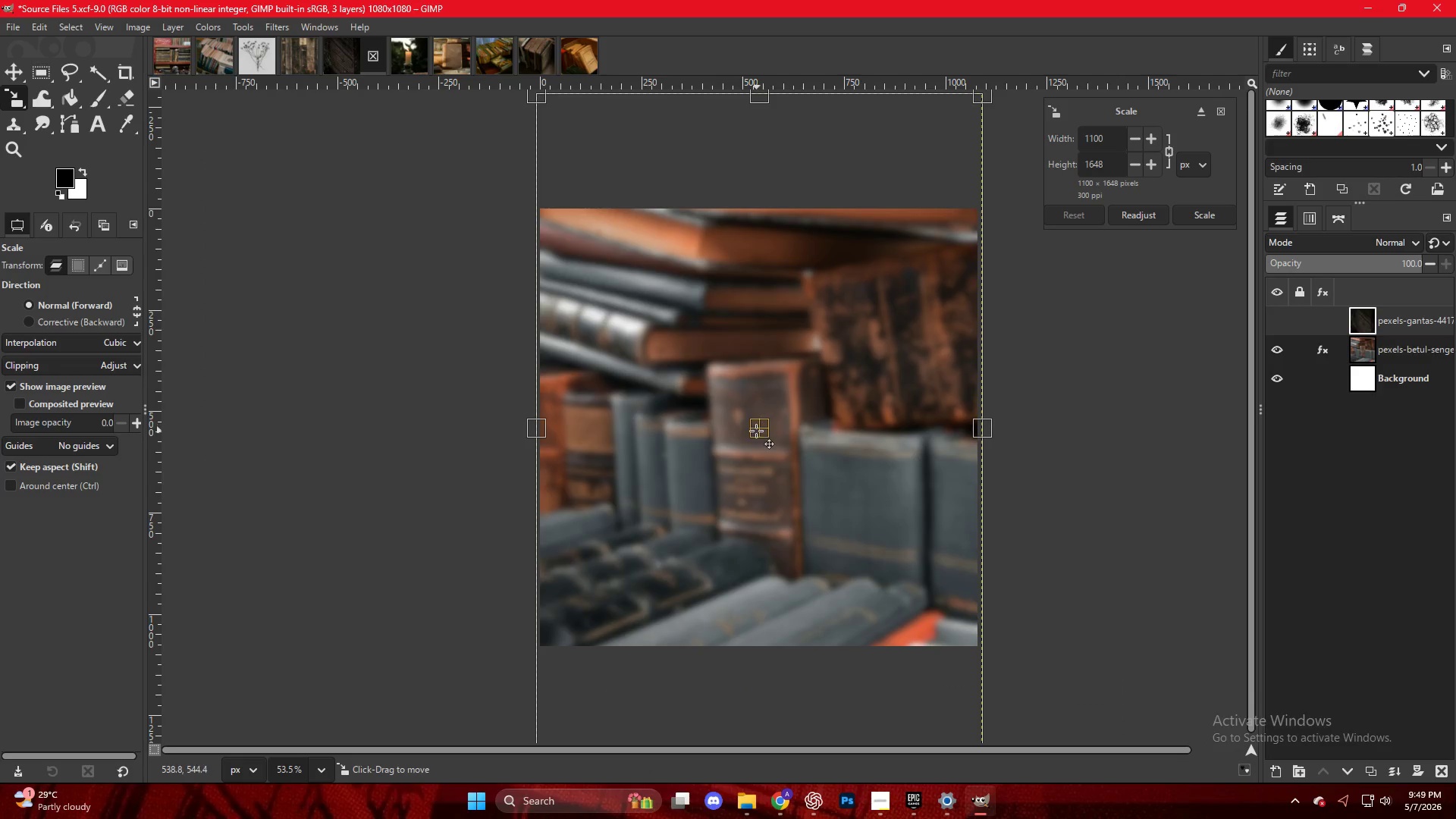 
scroll: coordinate [726, 432], scroll_direction: up, amount: 9.0
 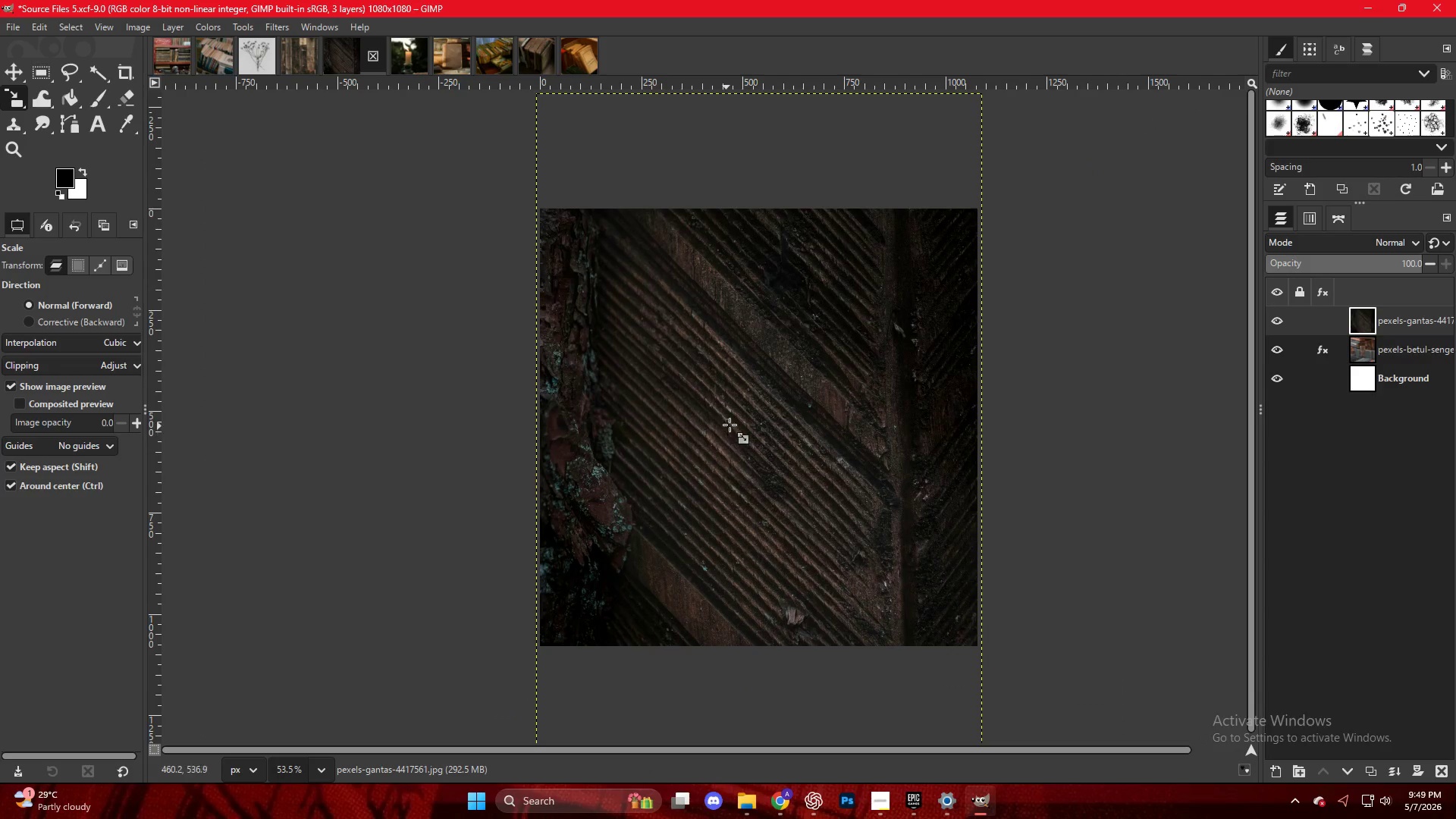 
left_click_drag(start_coordinate=[756, 433], to_coordinate=[755, 504])
 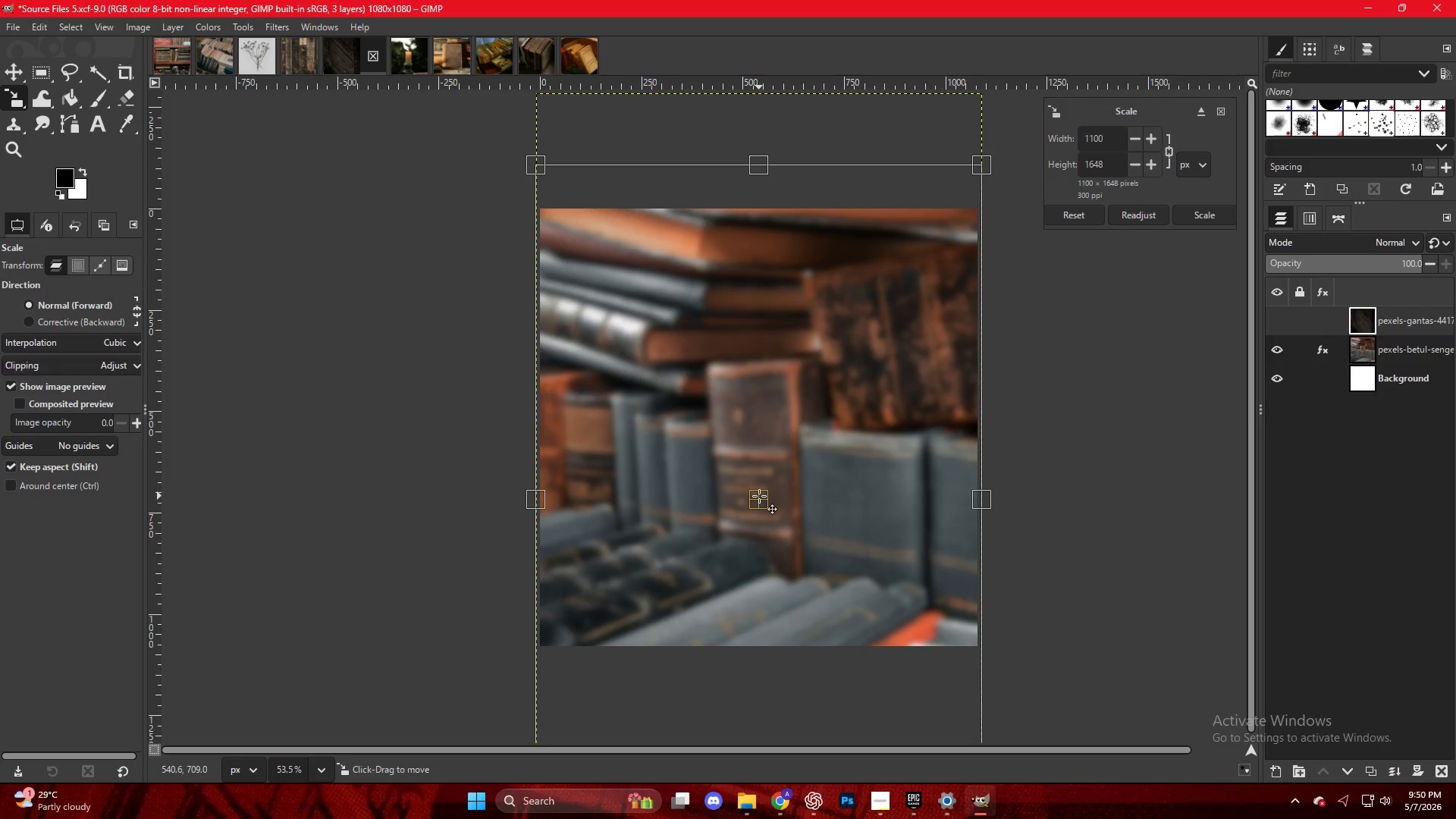 
key(NumpadEnter)
 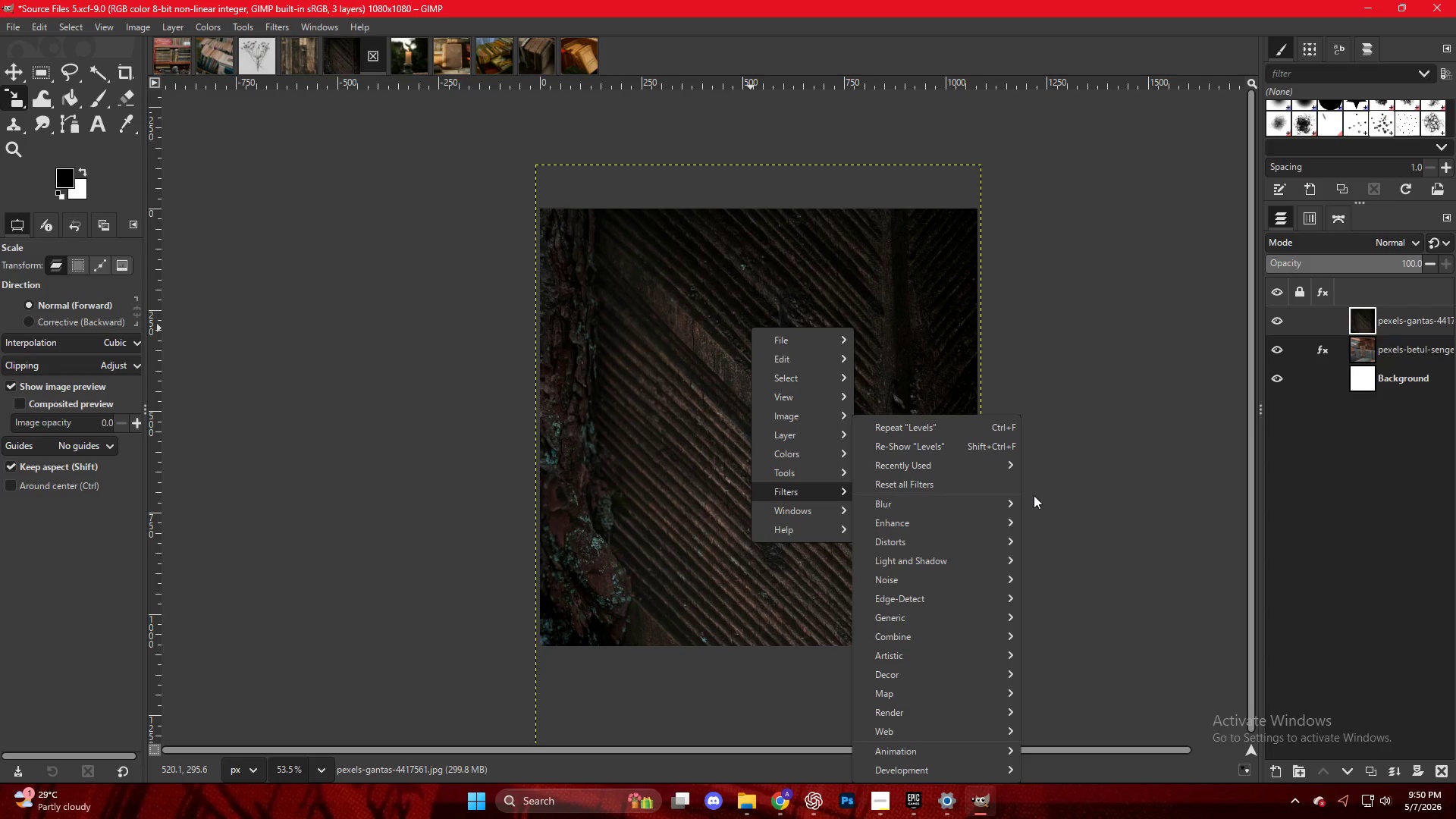 
left_click([1048, 518])
 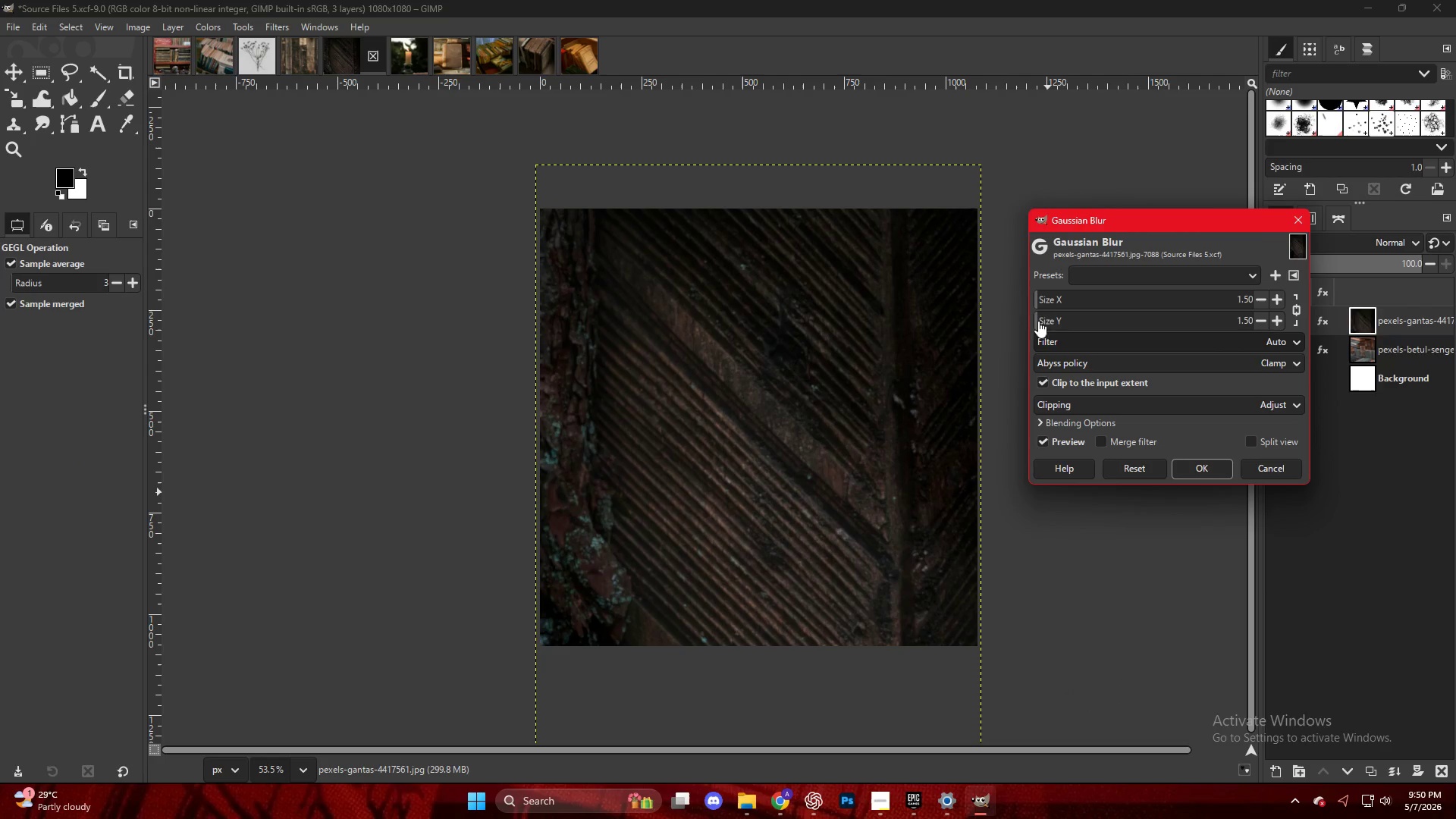 
left_click_drag(start_coordinate=[1040, 296], to_coordinate=[1050, 300])
 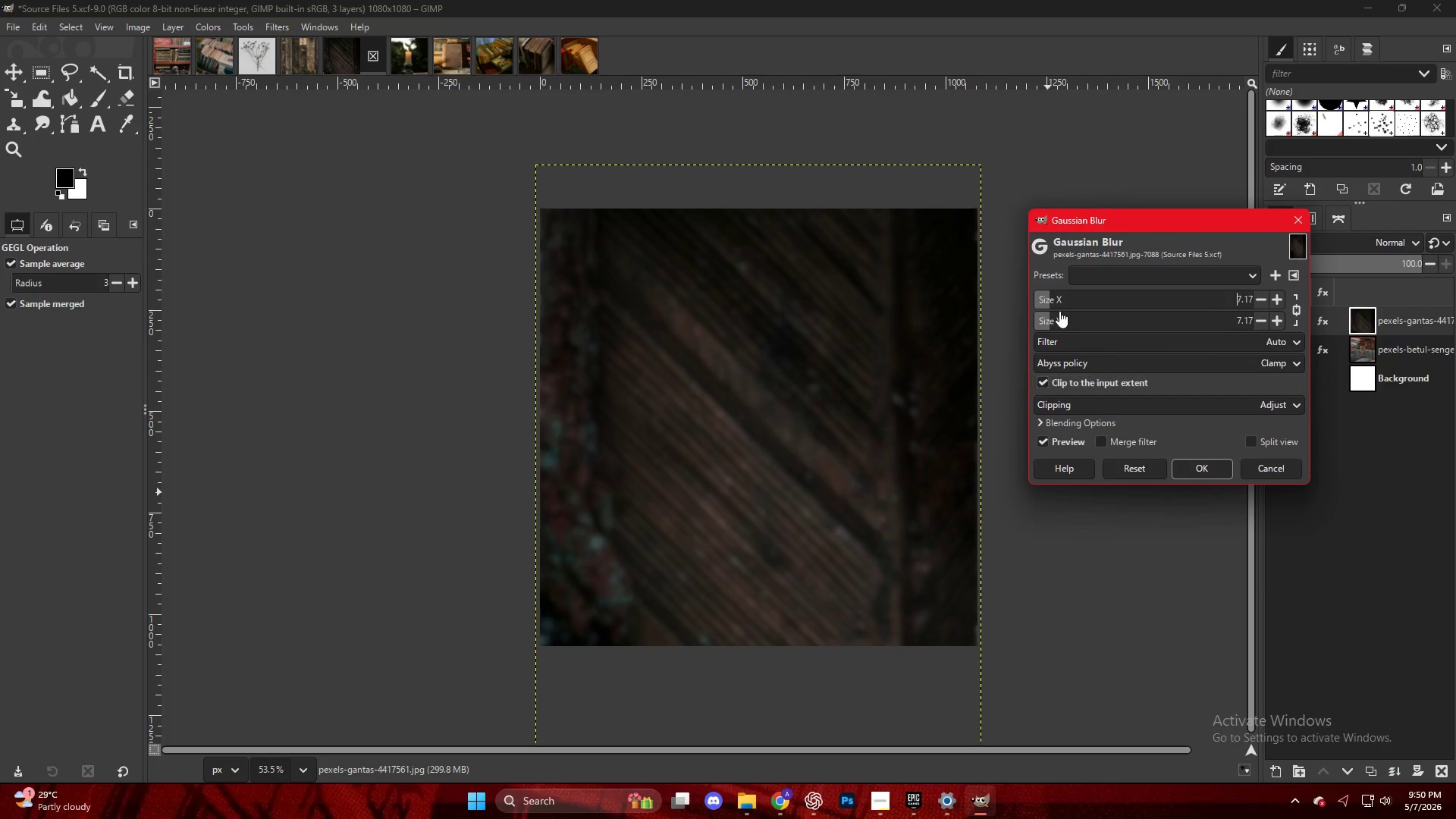 
left_click_drag(start_coordinate=[1047, 291], to_coordinate=[1051, 293])
 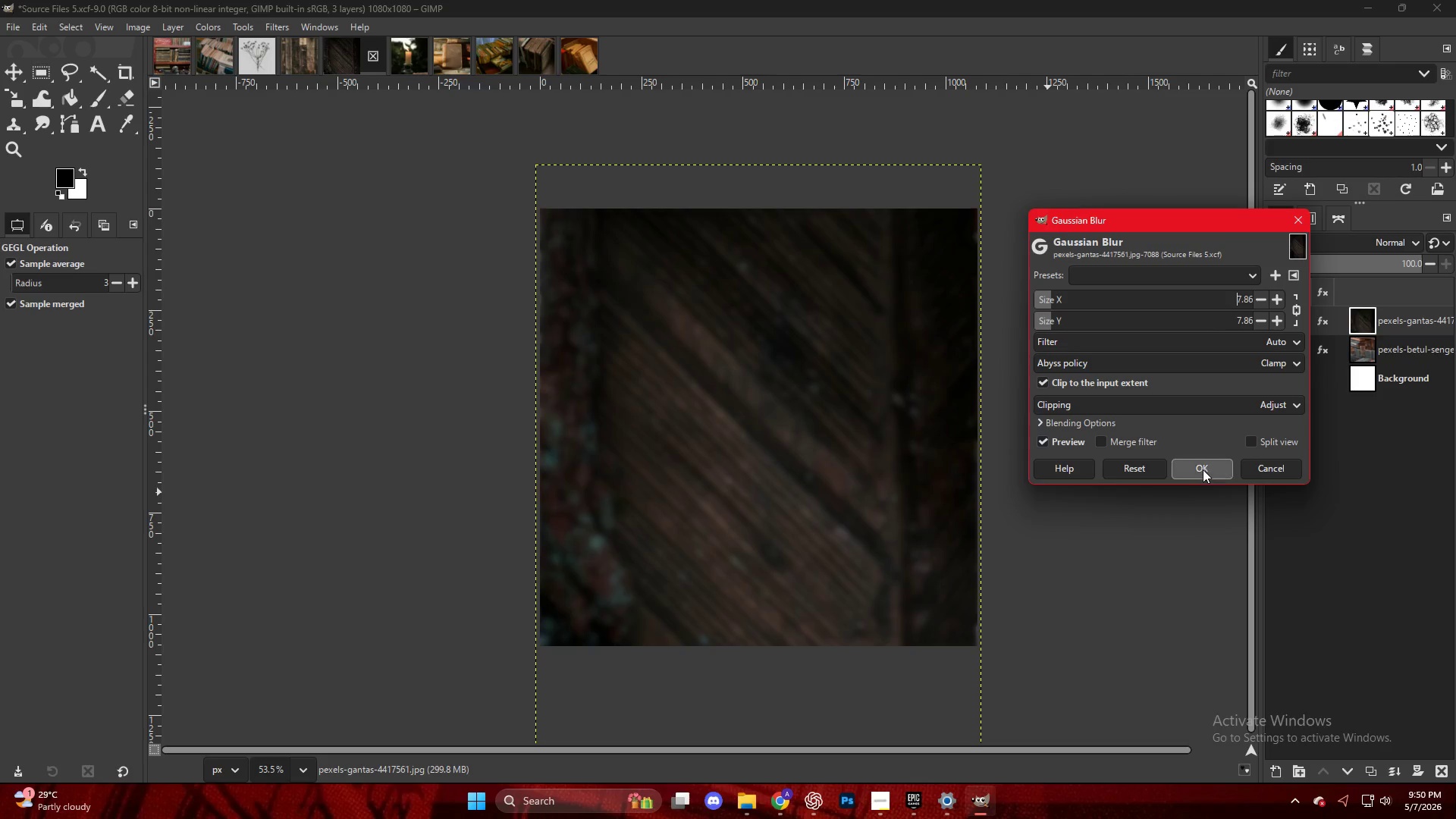 
left_click([1199, 467])
 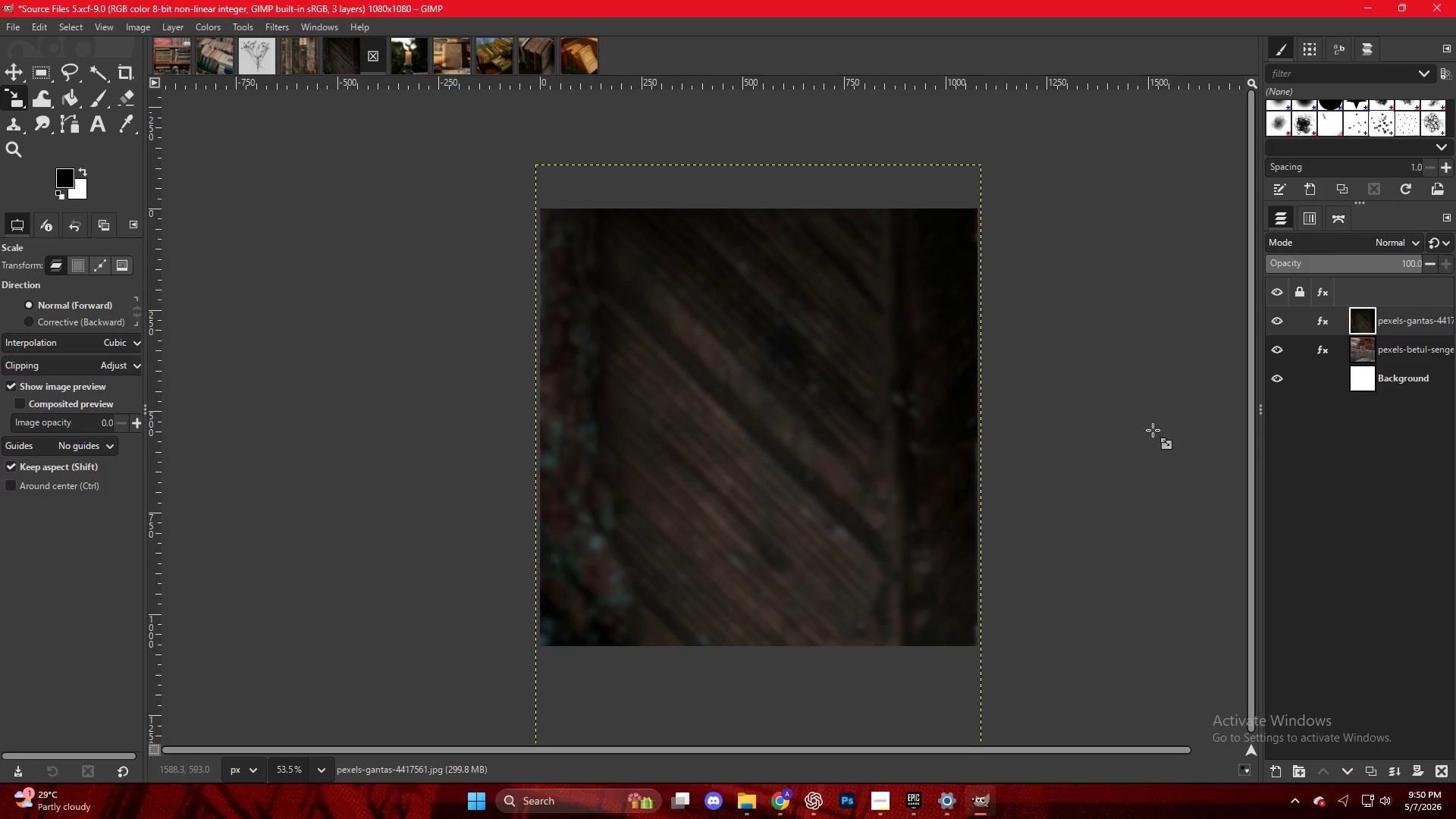 
right_click([814, 309])
 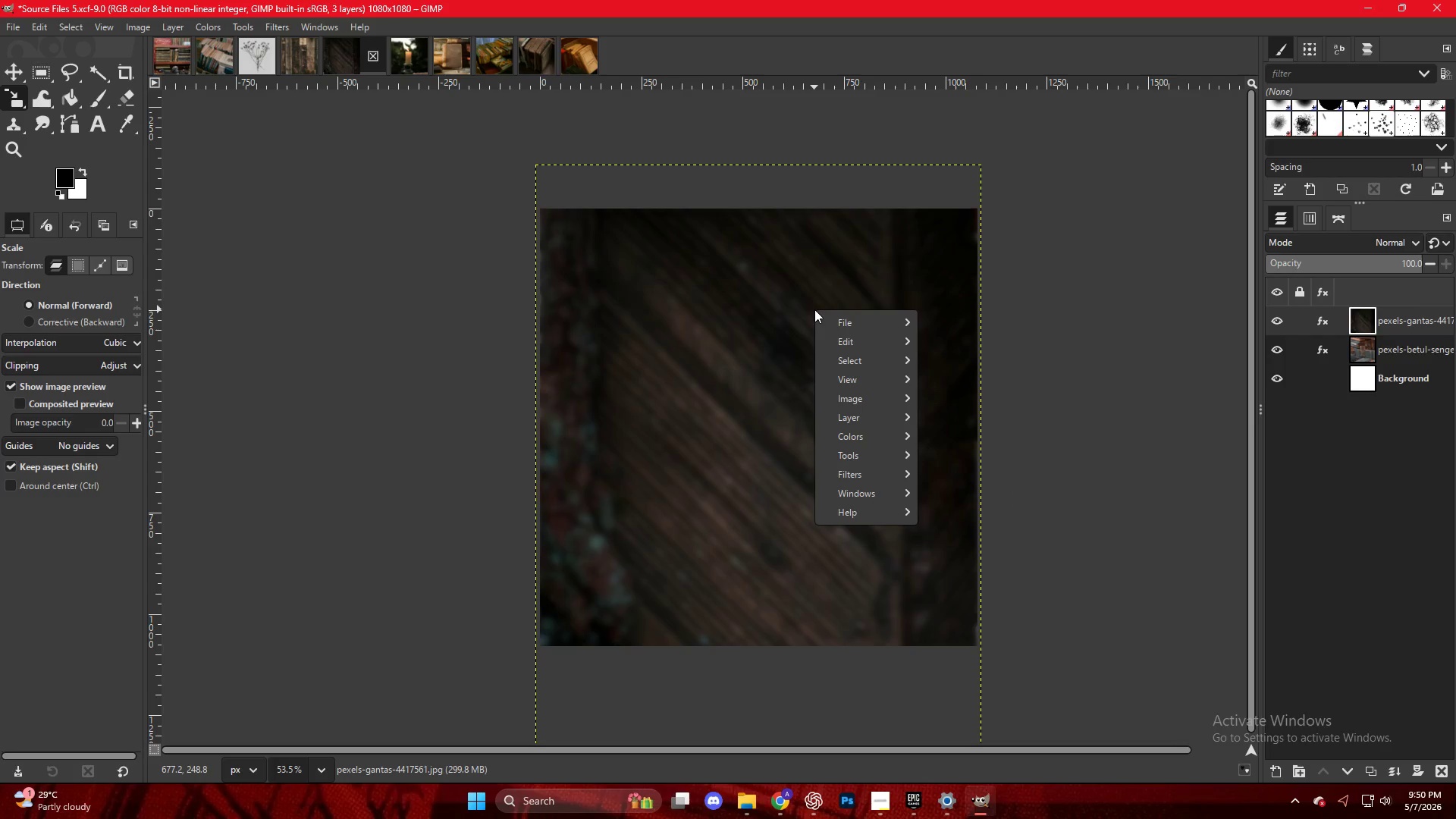 
left_click([750, 329])
 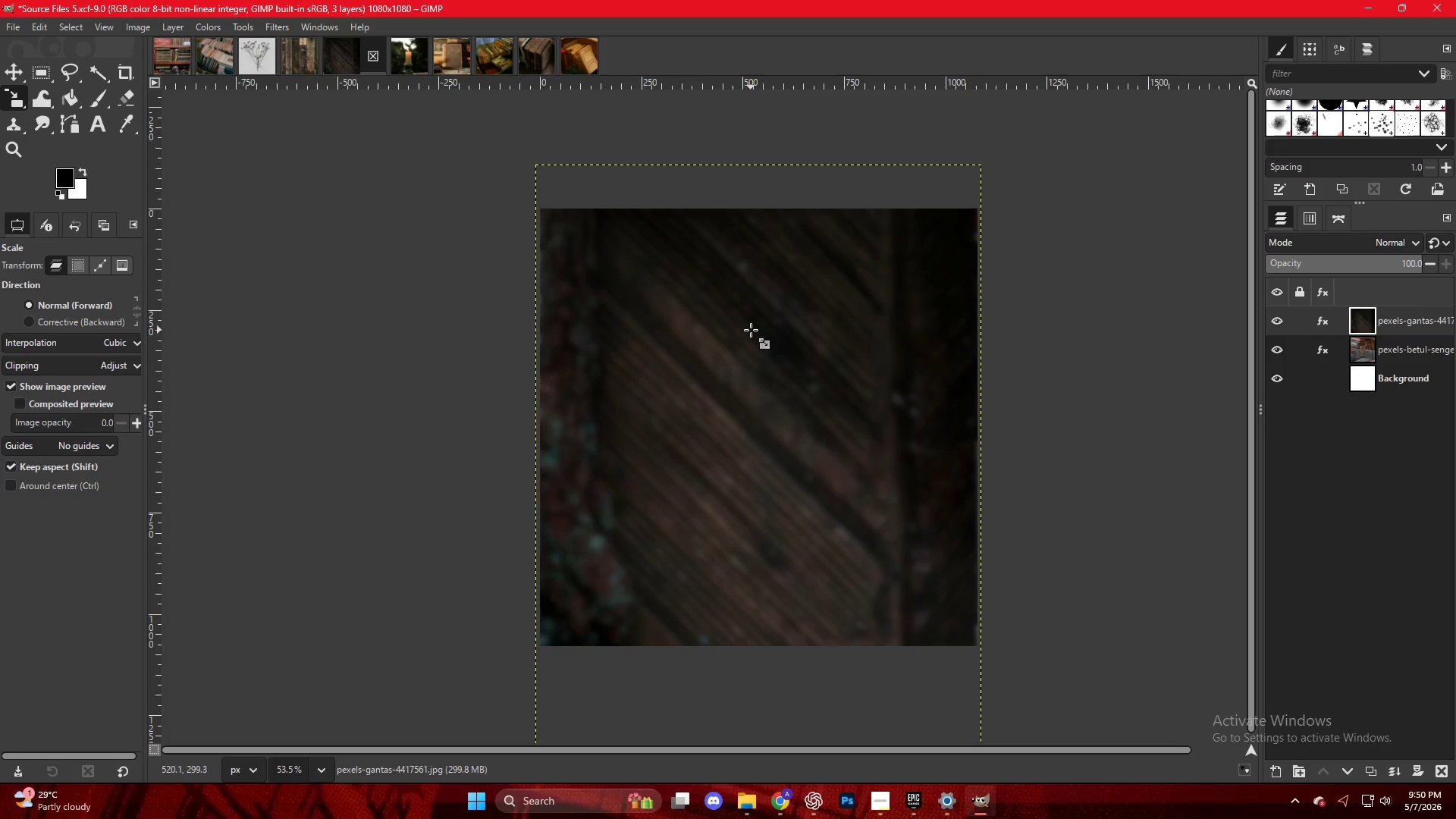 
key(Control+Shift+E)
 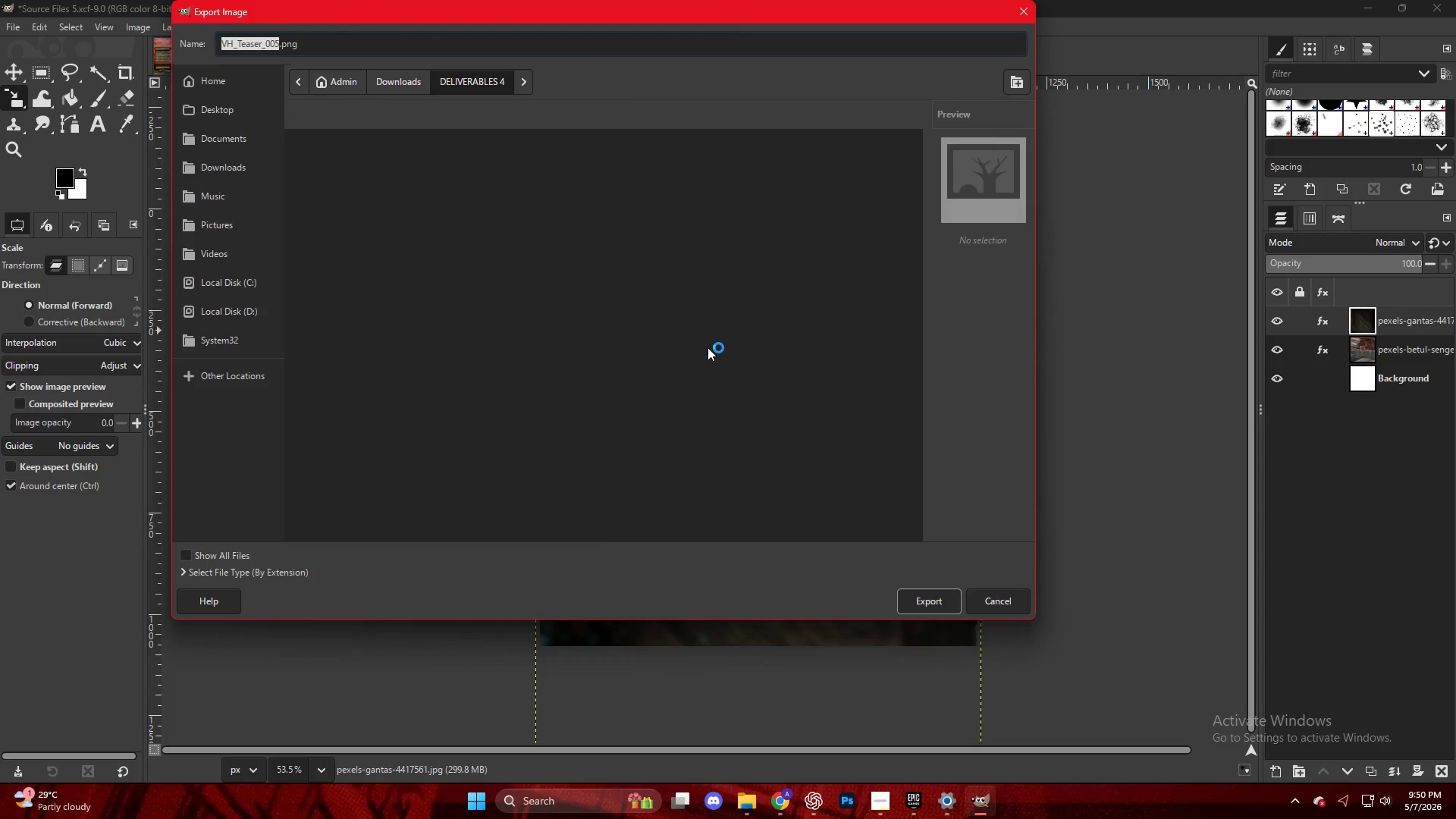 
left_click([360, 530])
 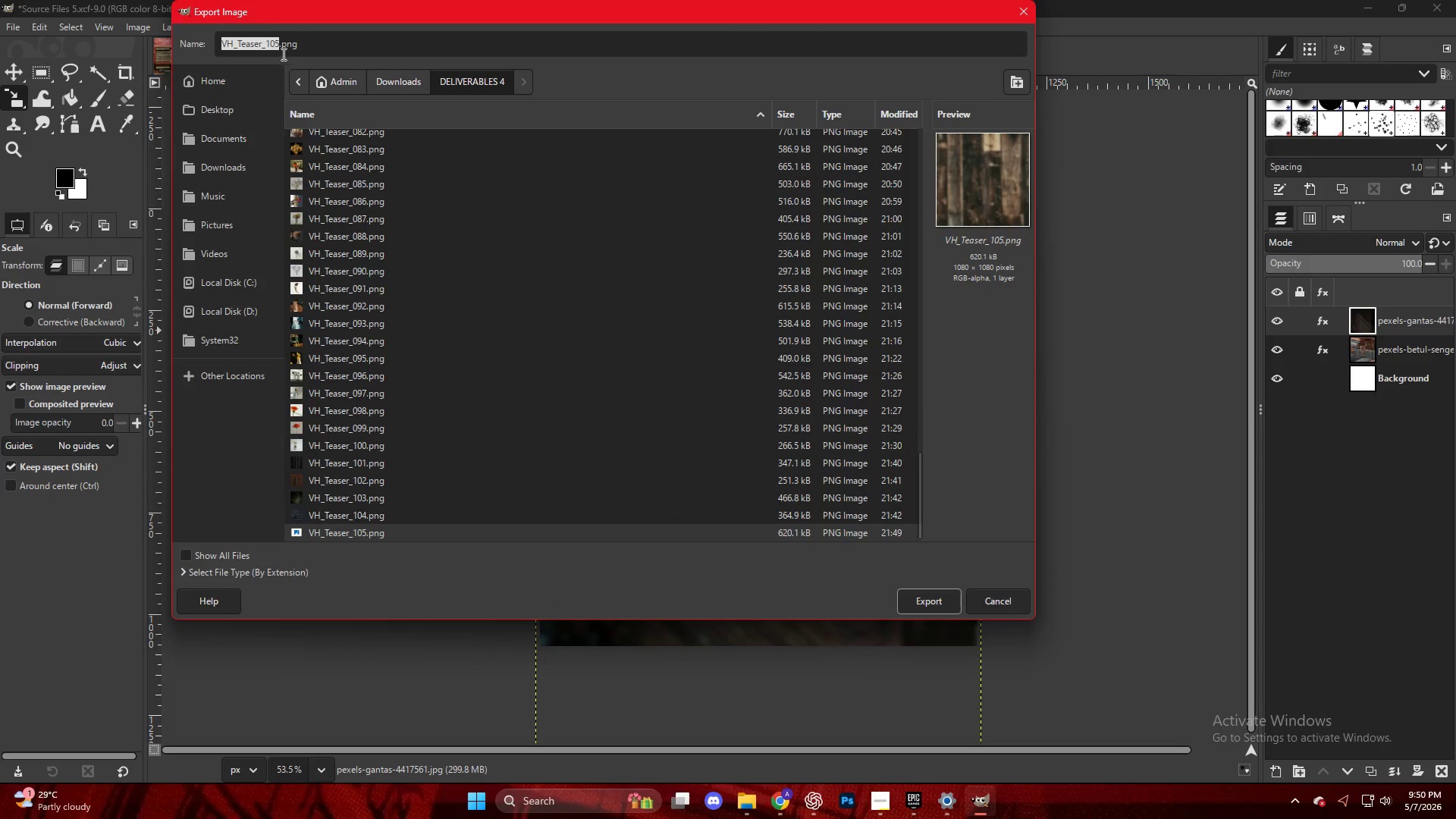 
scroll: coordinate [369, 522], scroll_direction: down, amount: 48.0
 